 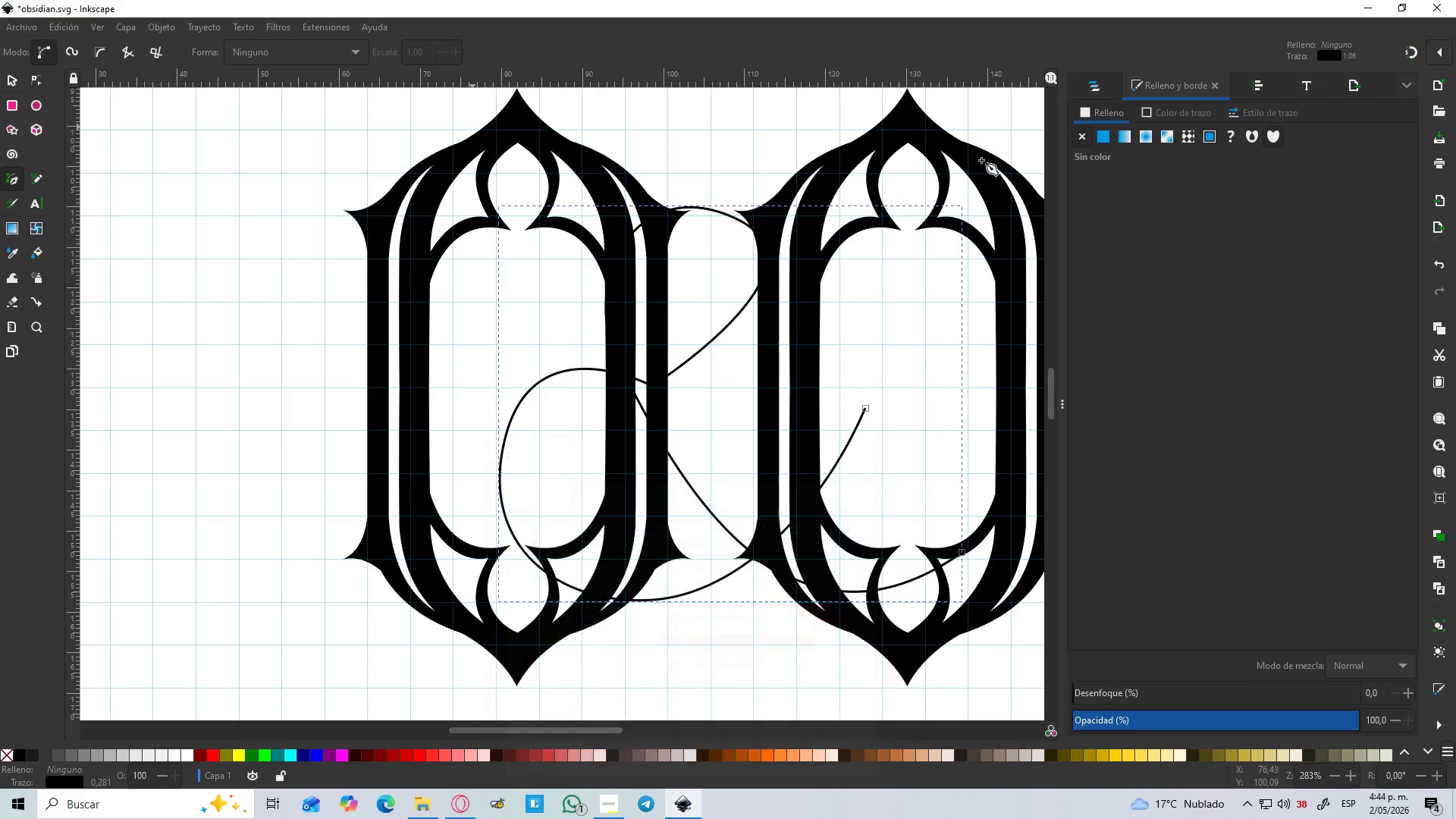 
scroll: coordinate [679, 345], scroll_direction: down, amount: 3.0
 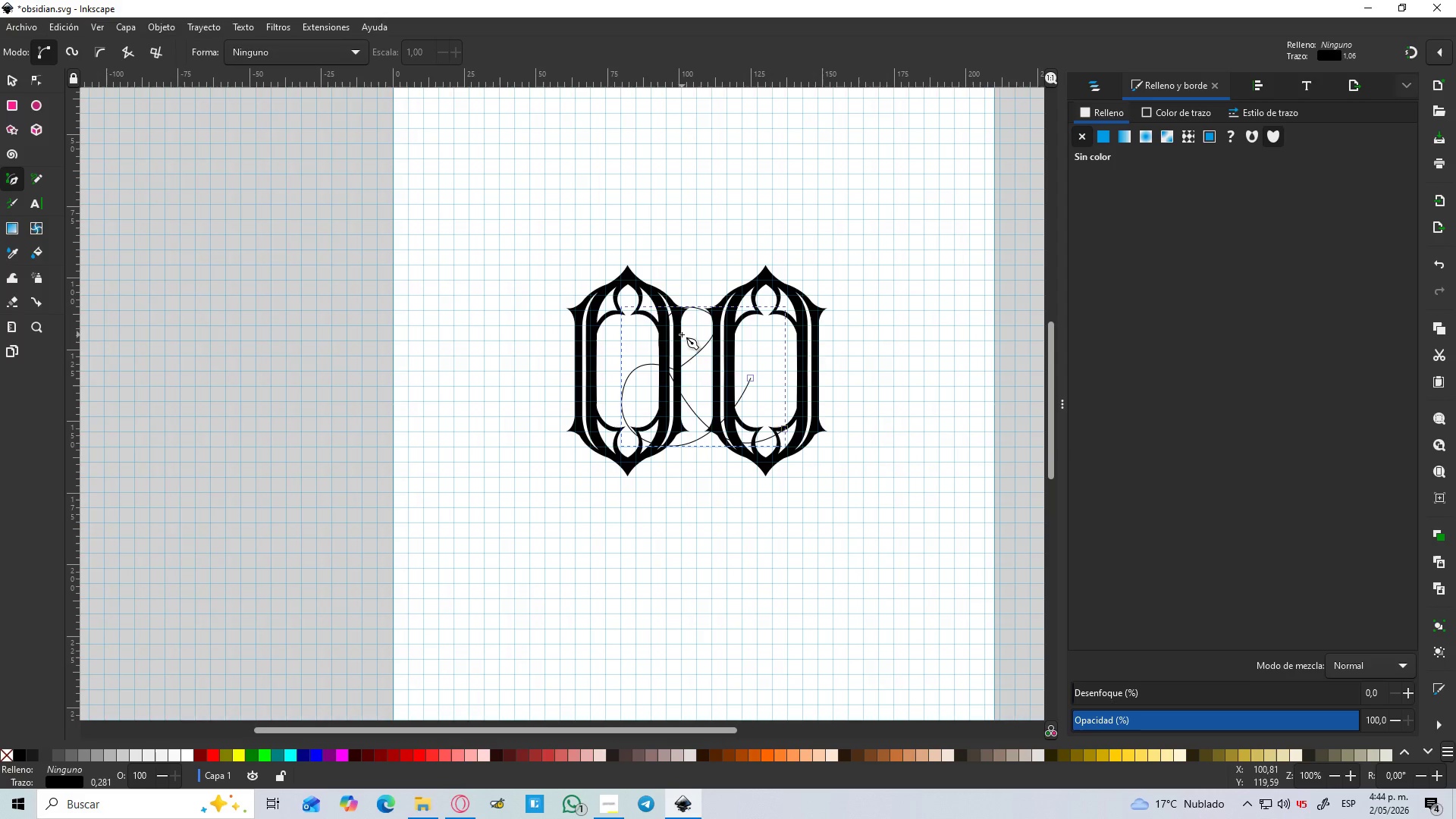 
hold_key(key=ControlLeft, duration=1.5)
 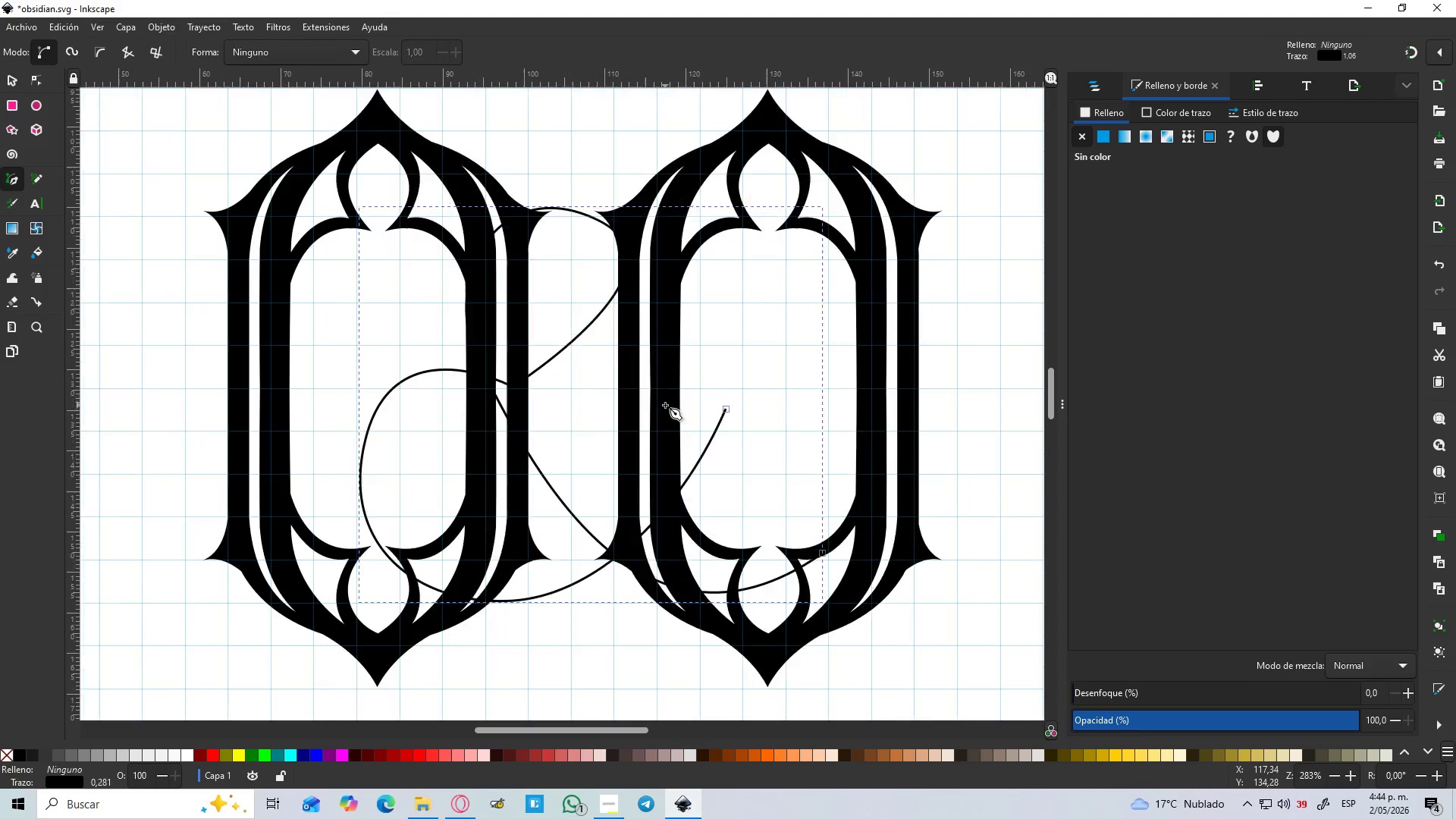 
hold_key(key=Space, duration=0.38)
 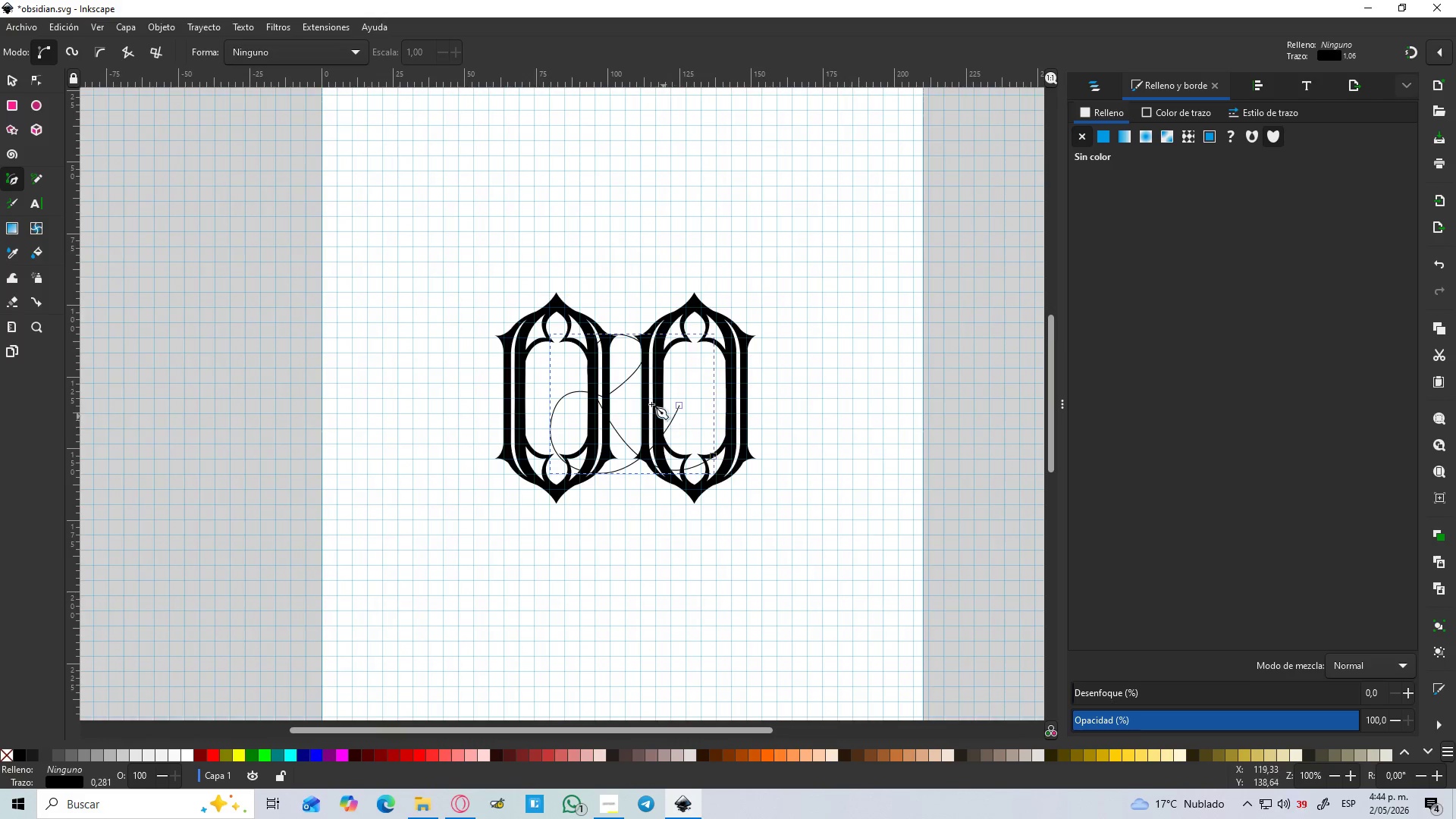 
hold_key(key=ControlLeft, duration=0.86)
 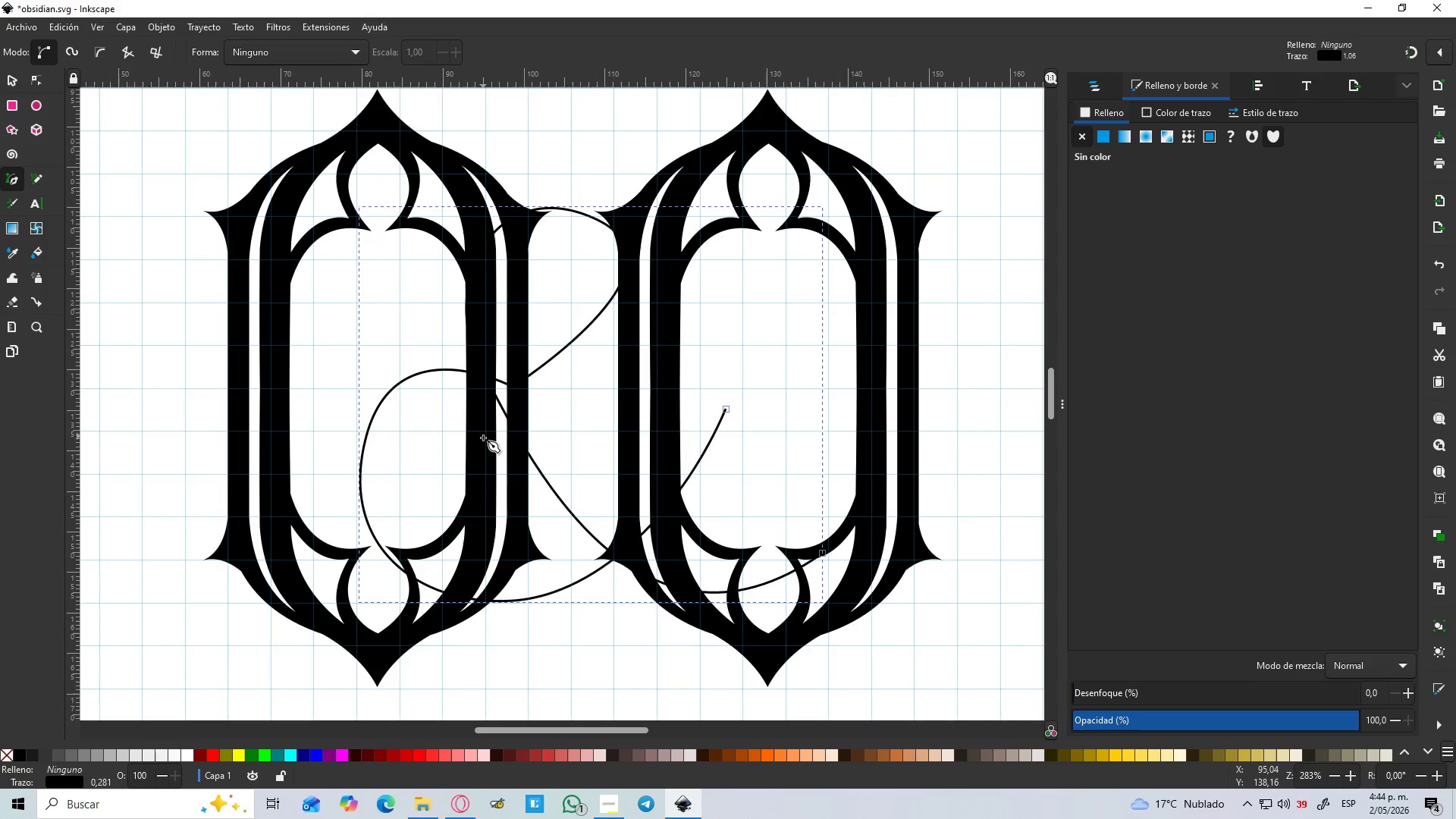 
scroll: coordinate [665, 405], scroll_direction: up, amount: 3.0
 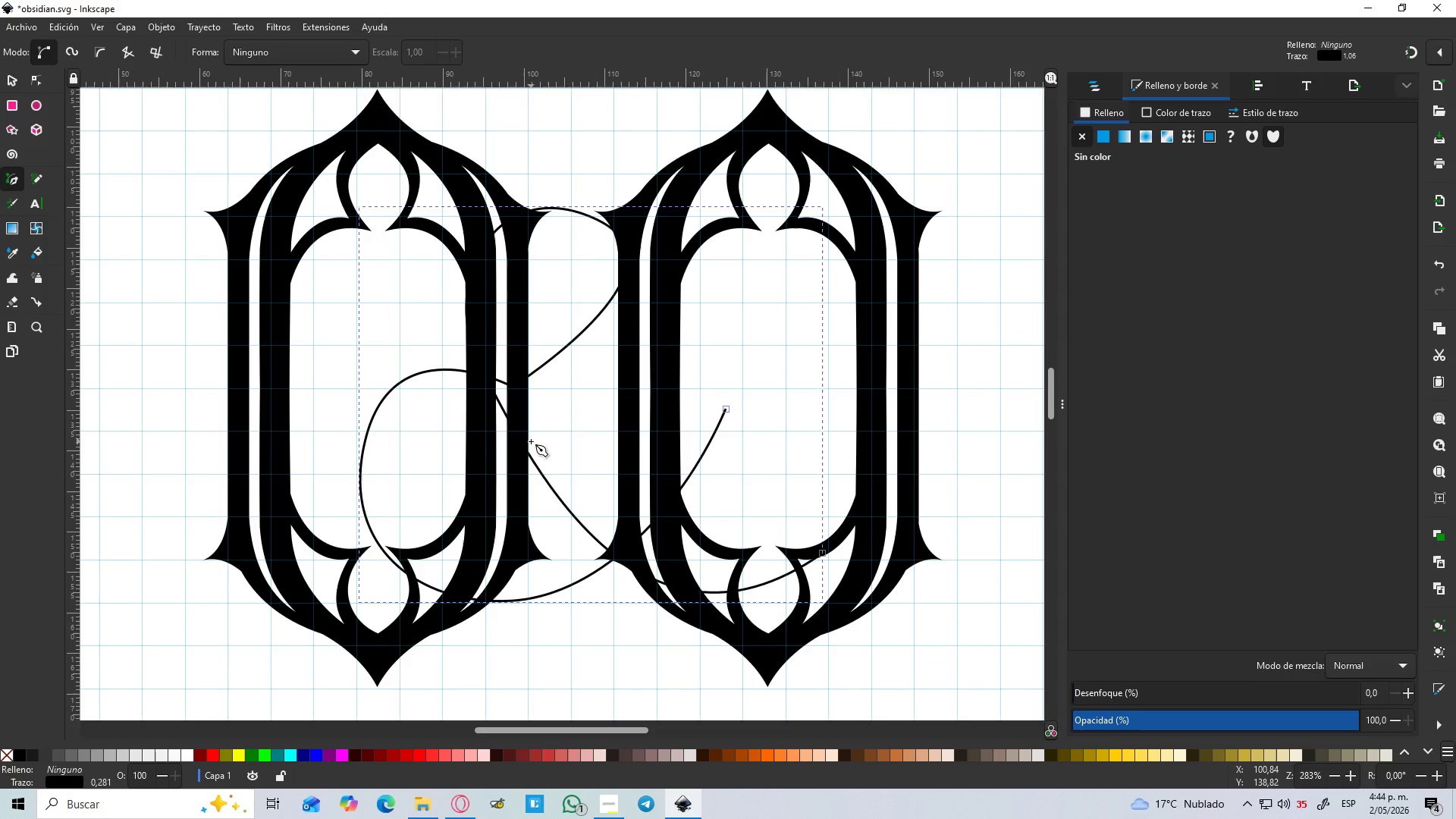 
hold_key(key=ControlLeft, duration=1.5)
scroll: coordinate [499, 366], scroll_direction: down, amount: 1.0
 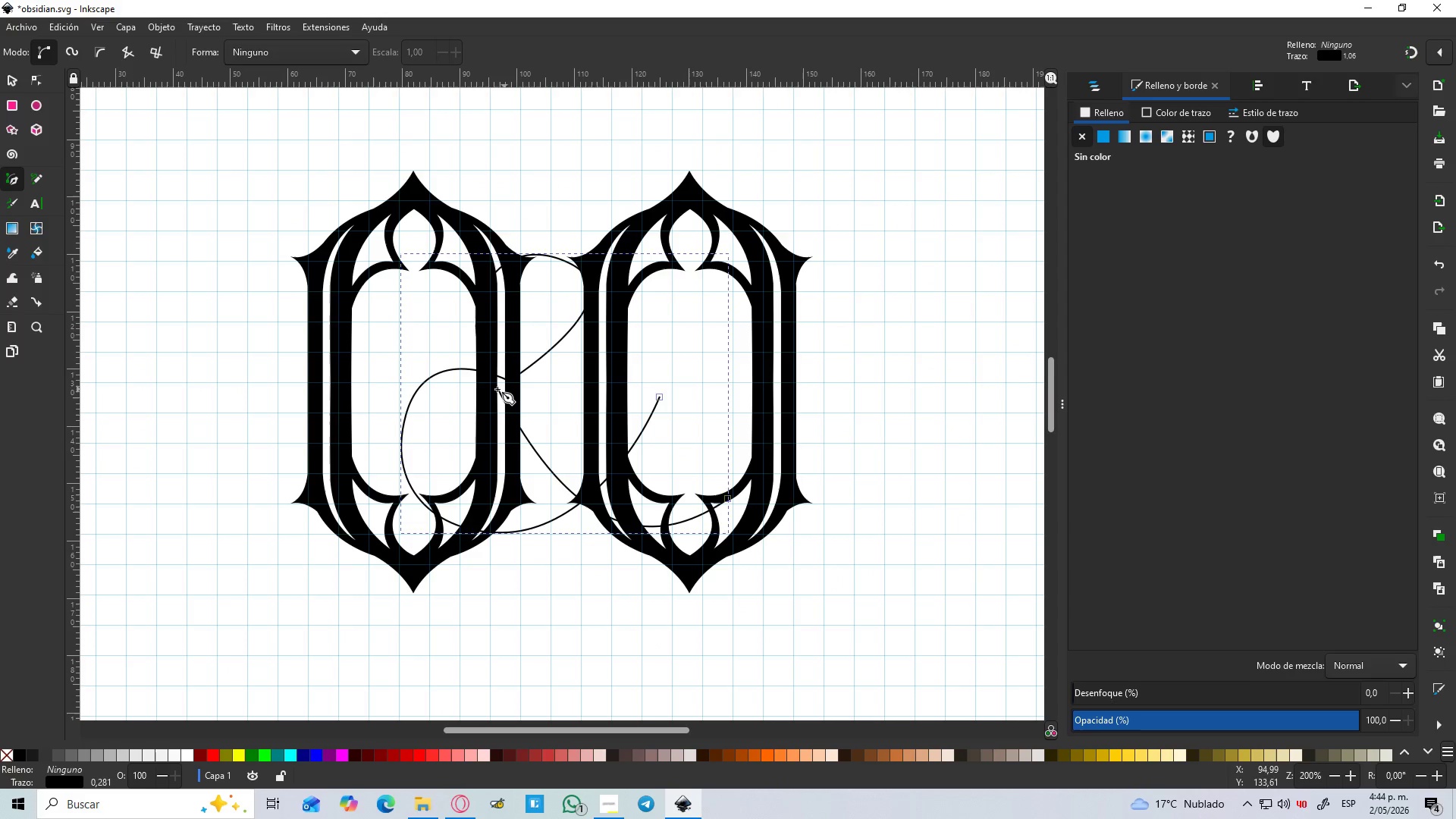 
key(Control+ControlLeft)
 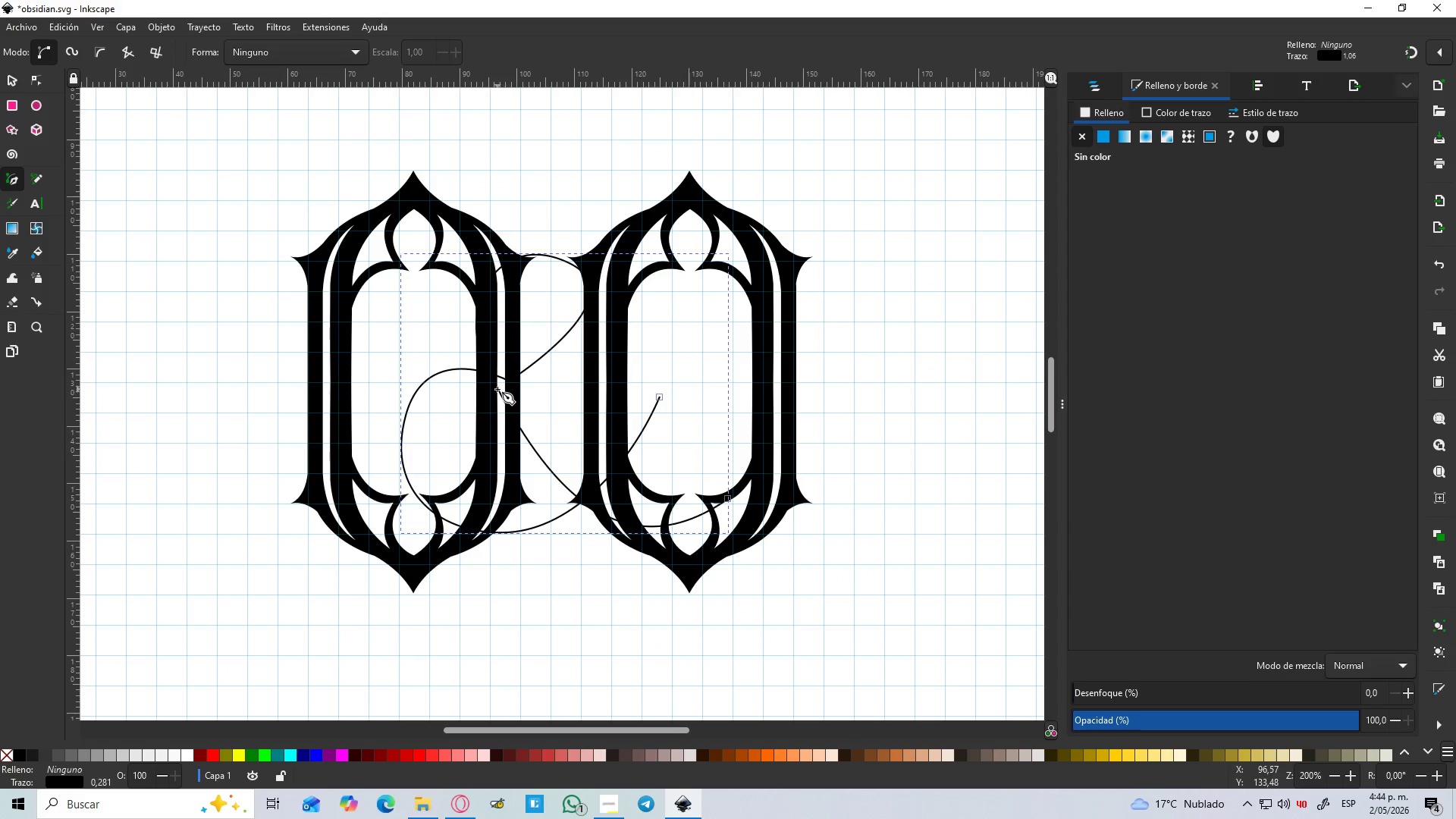 
key(Control+ControlLeft)
 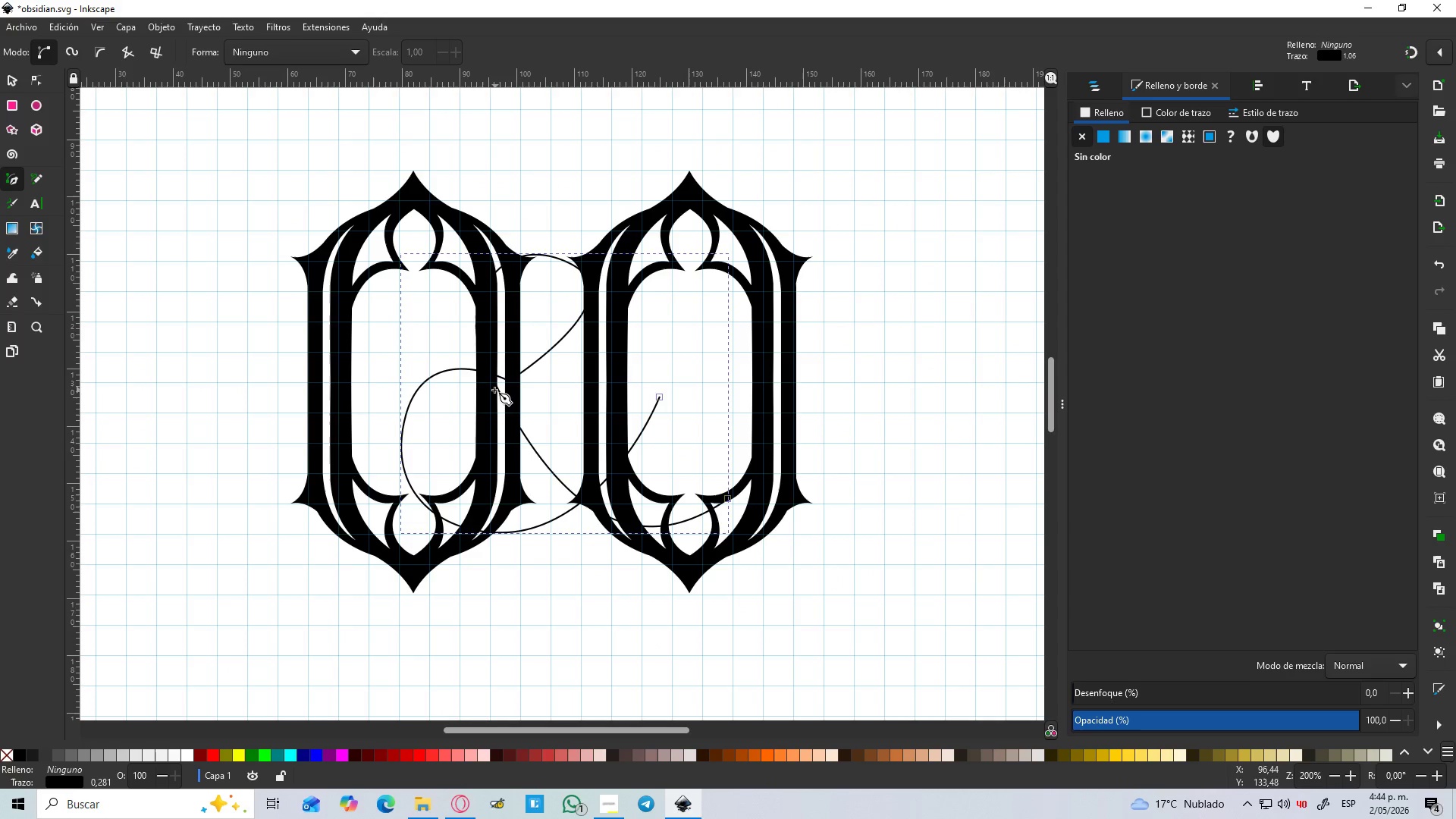 
key(Control+ControlLeft)
 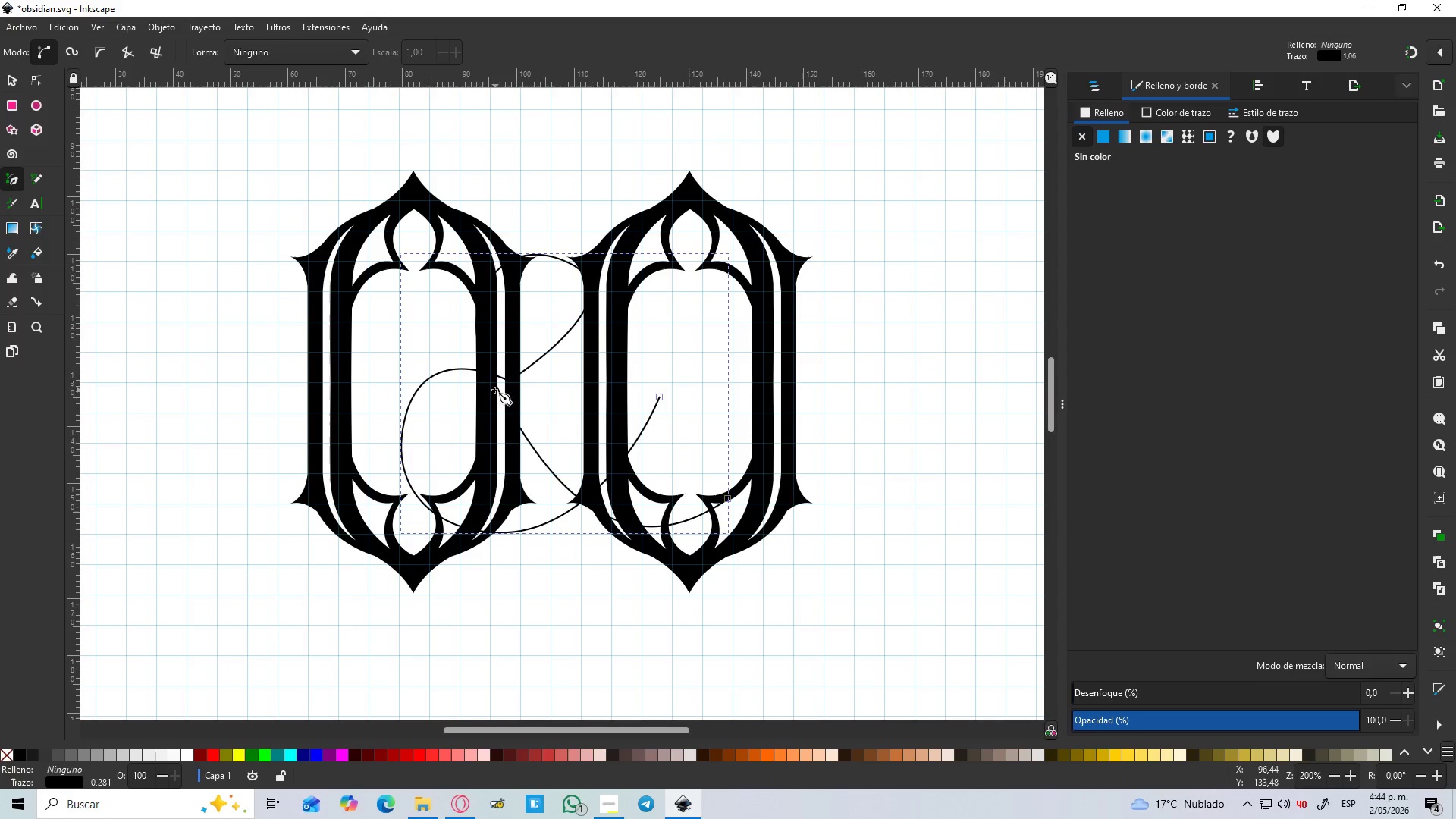 
key(Control+ControlLeft)
 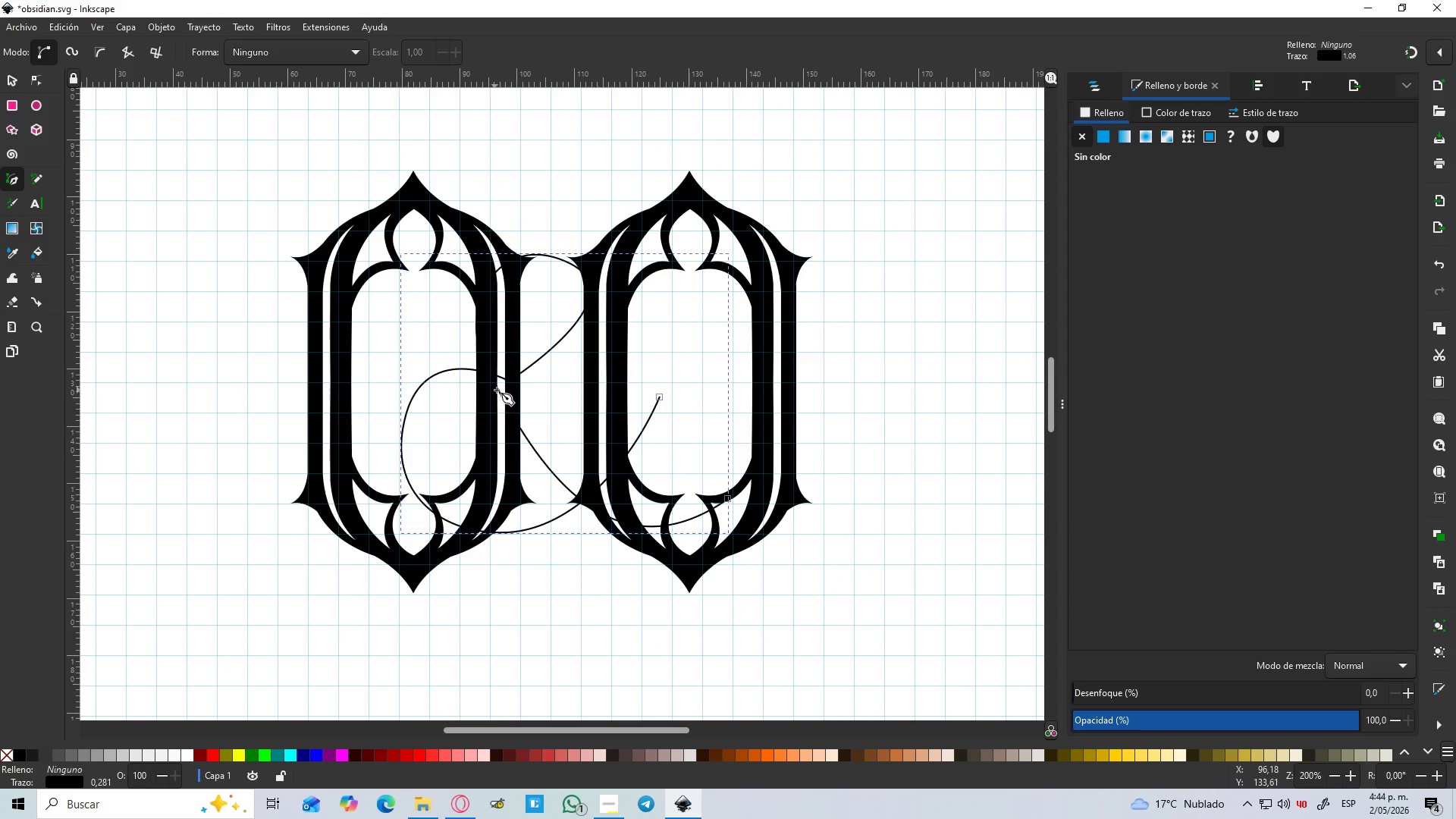 
key(Control+ControlLeft)
 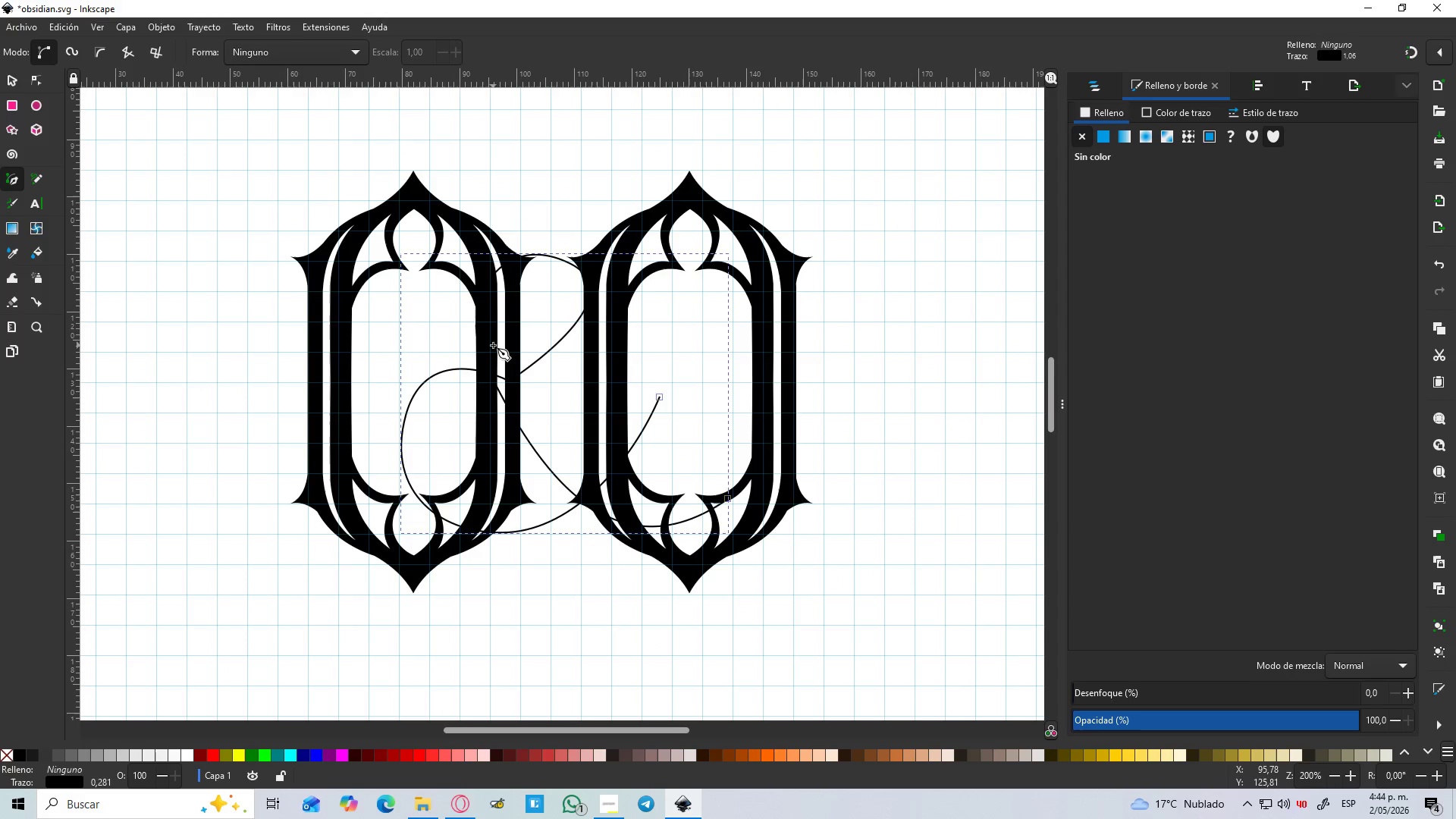 
hold_key(key=ControlLeft, duration=0.59)
scroll: coordinate [493, 345], scroll_direction: up, amount: 1.0
 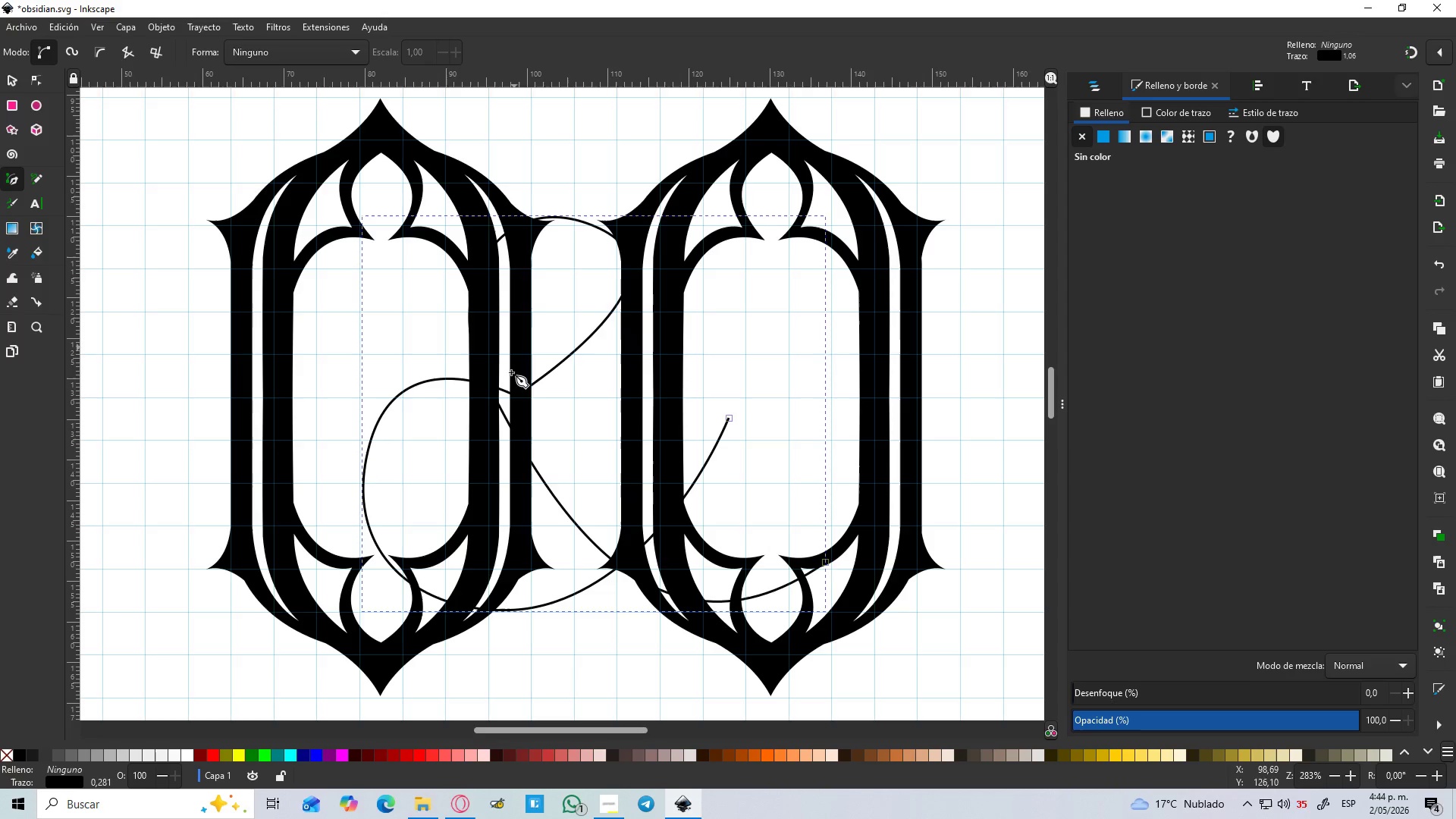 
wait(6.45)
 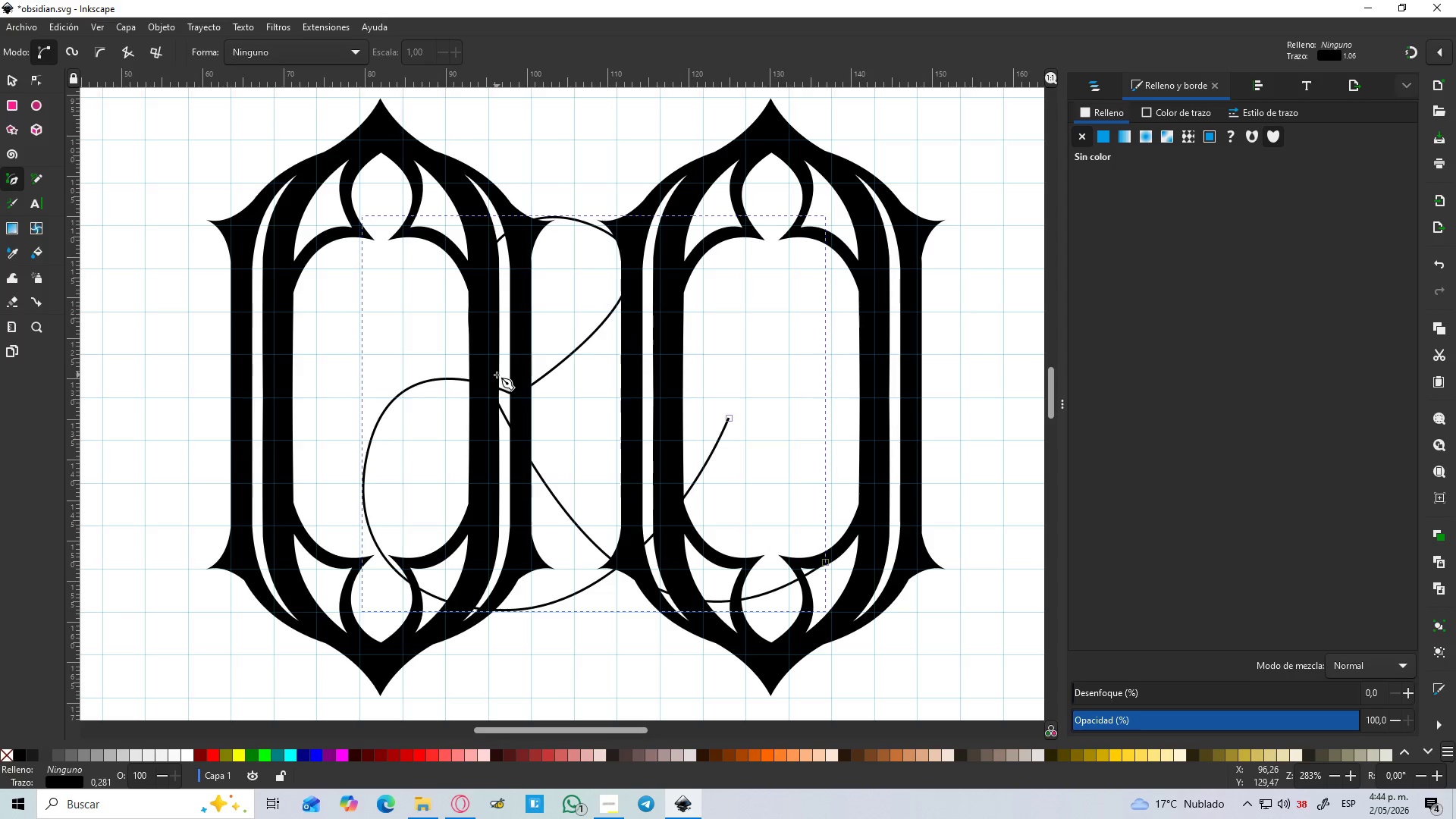 
key(B)
 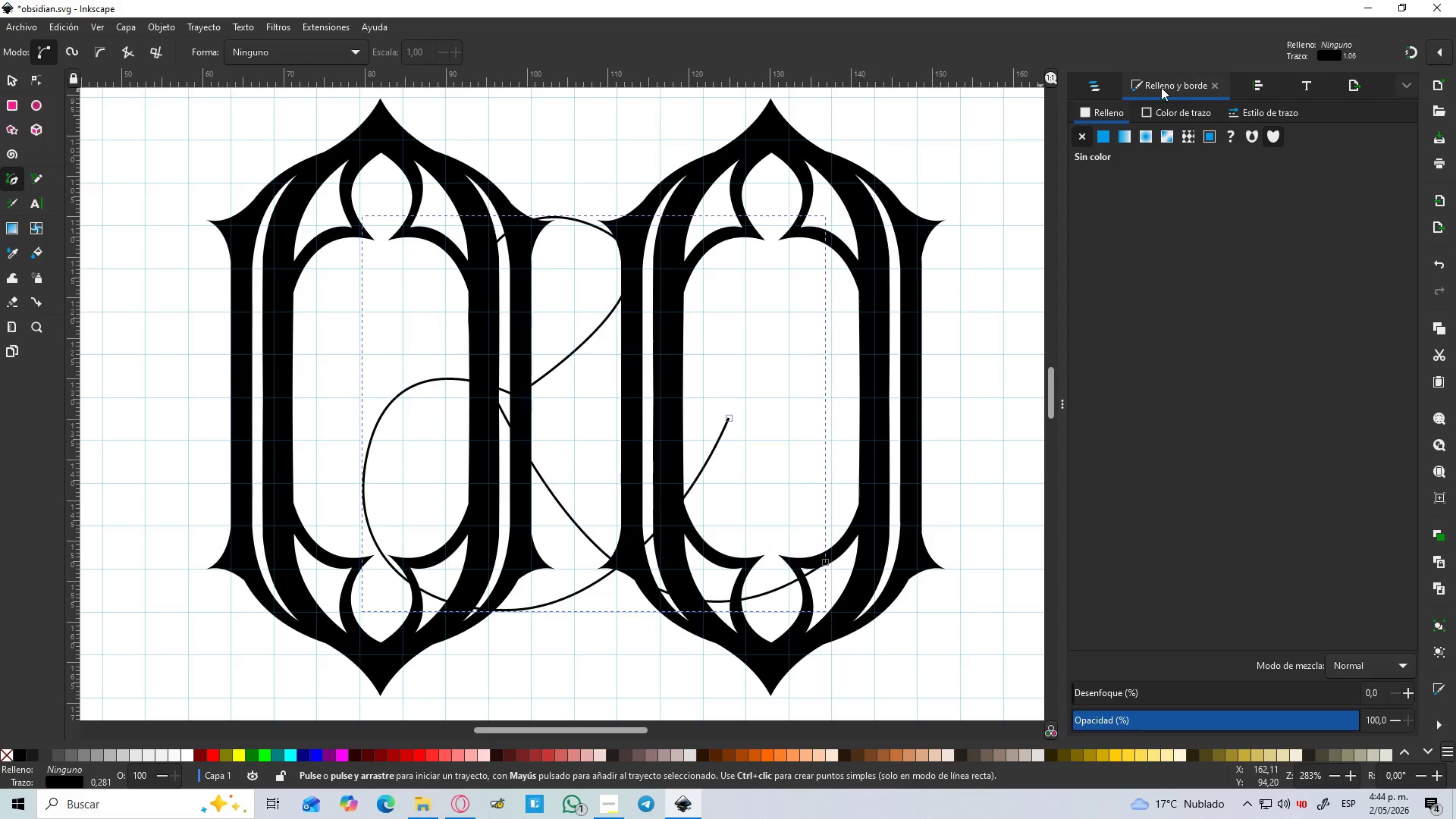 
left_click([1089, 78])
 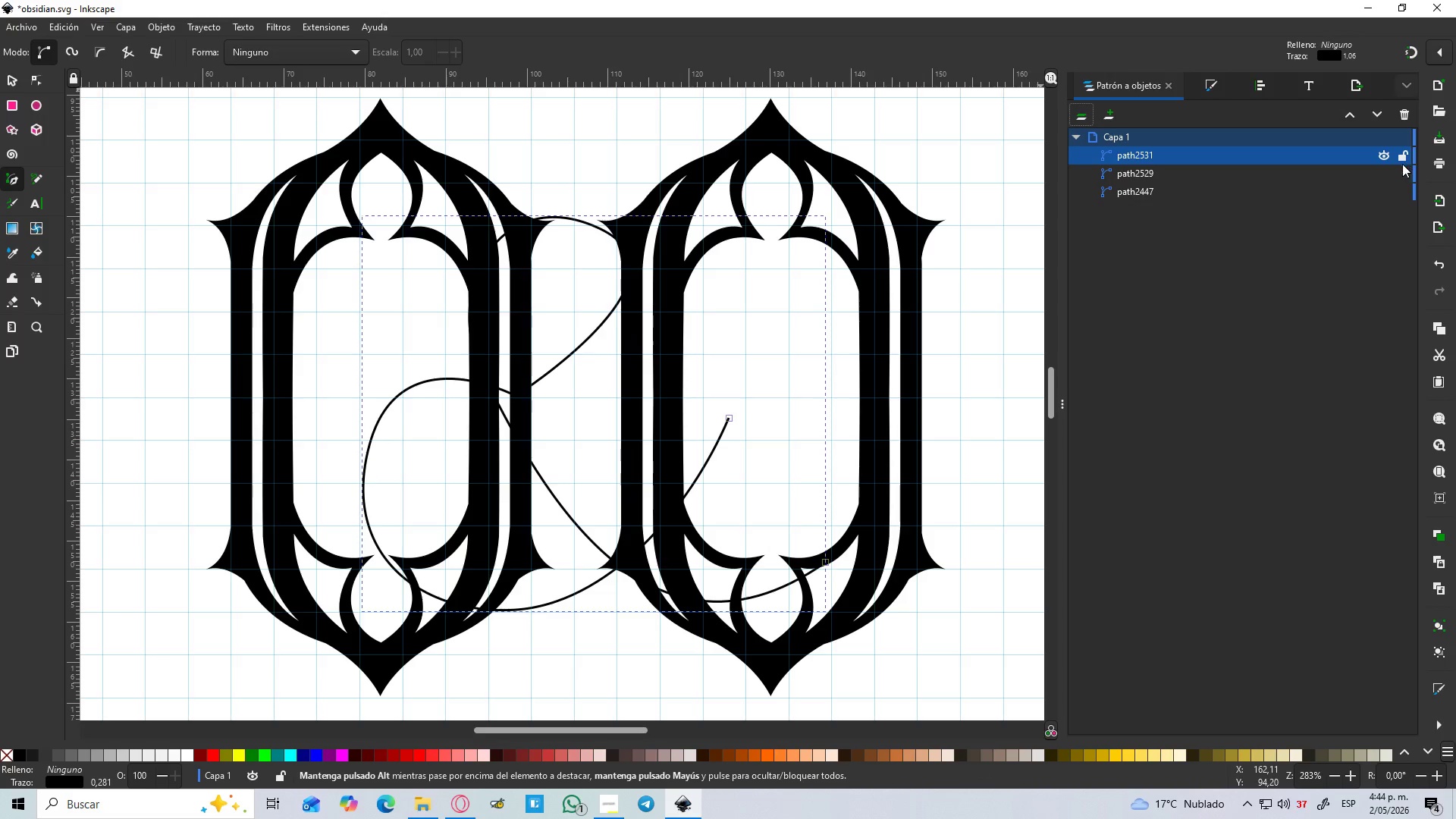 
left_click([1404, 152])
 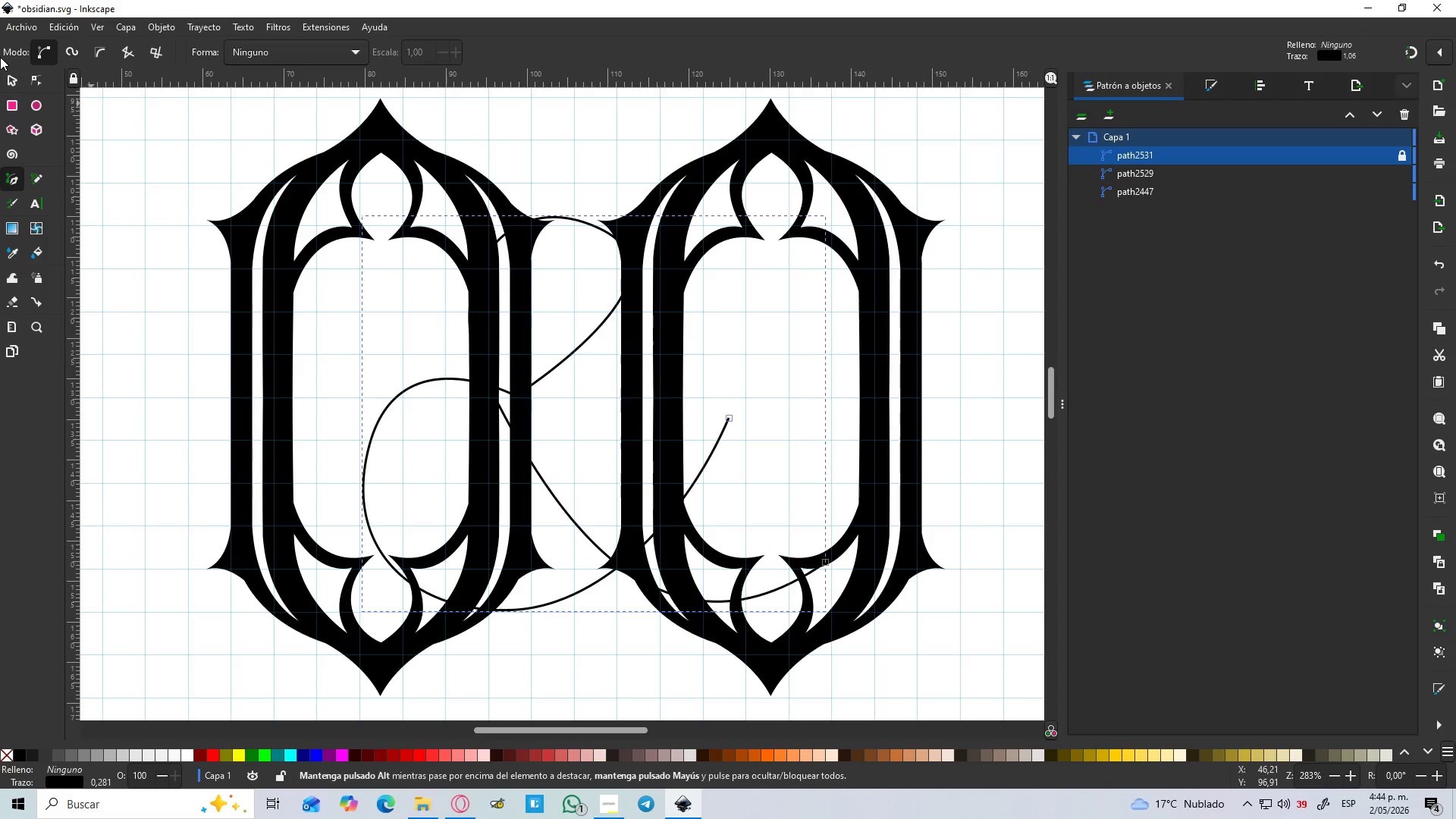 
left_click([17, 71])
 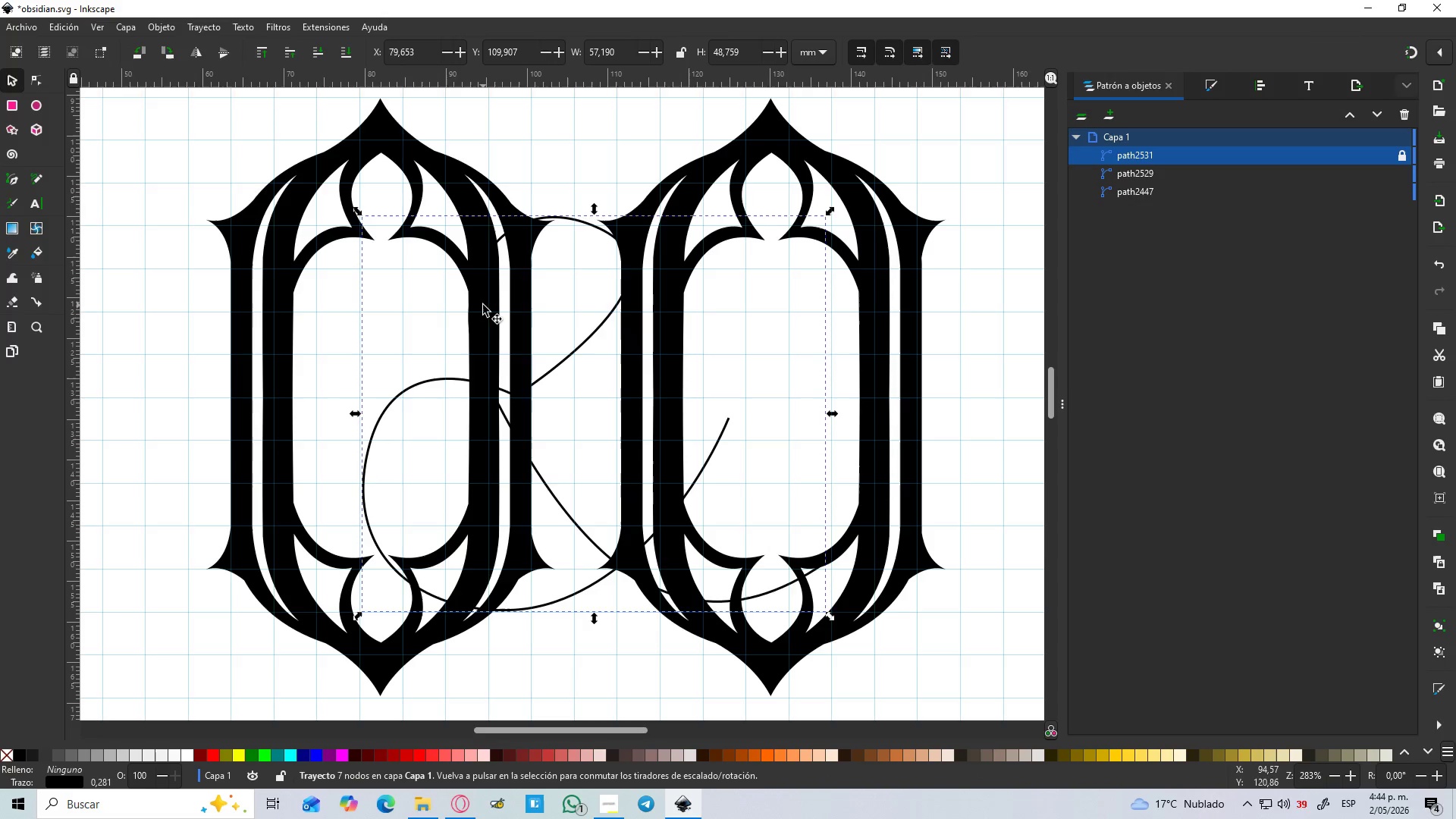 
key(B)
 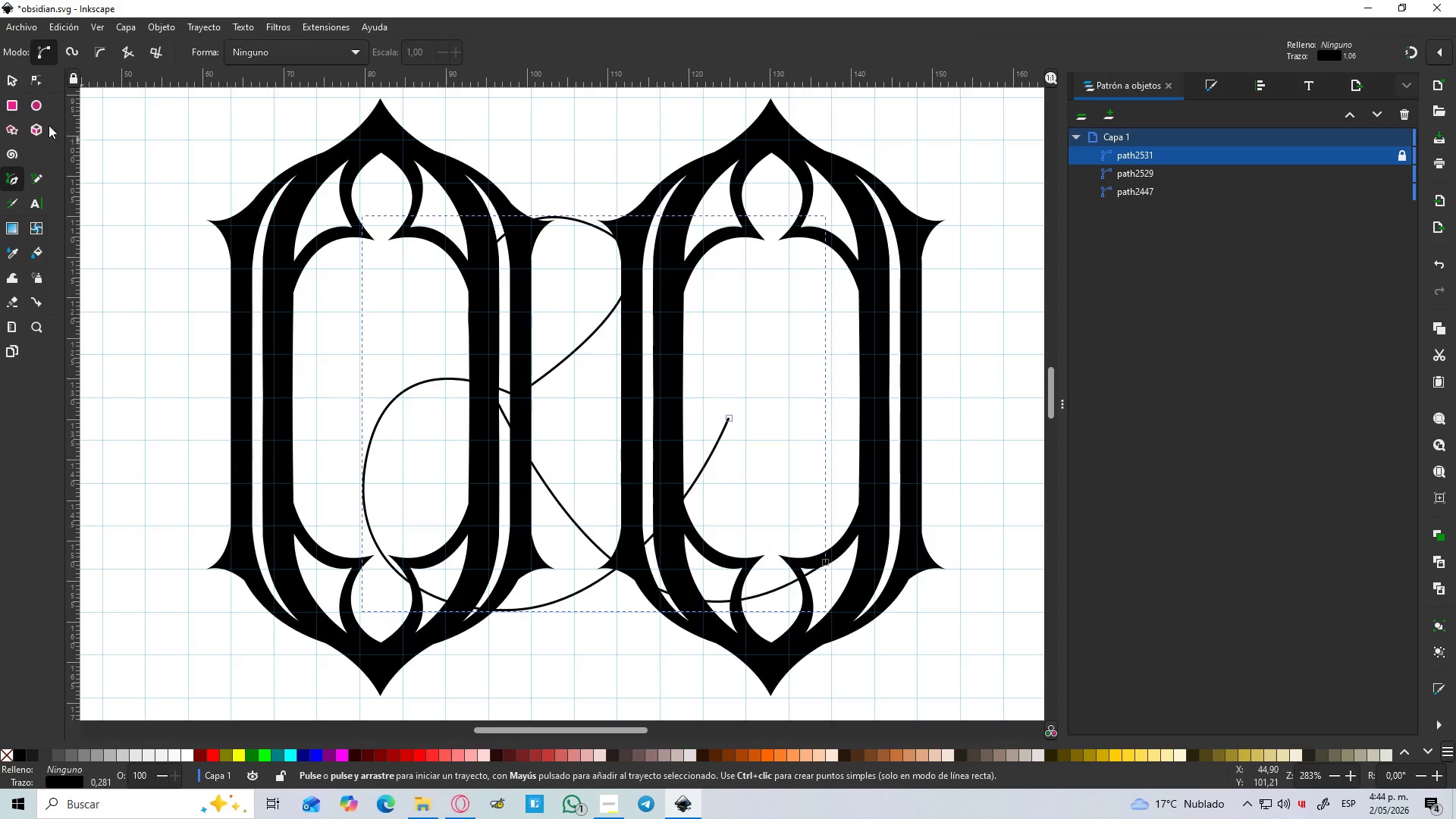 
left_click([14, 77])
 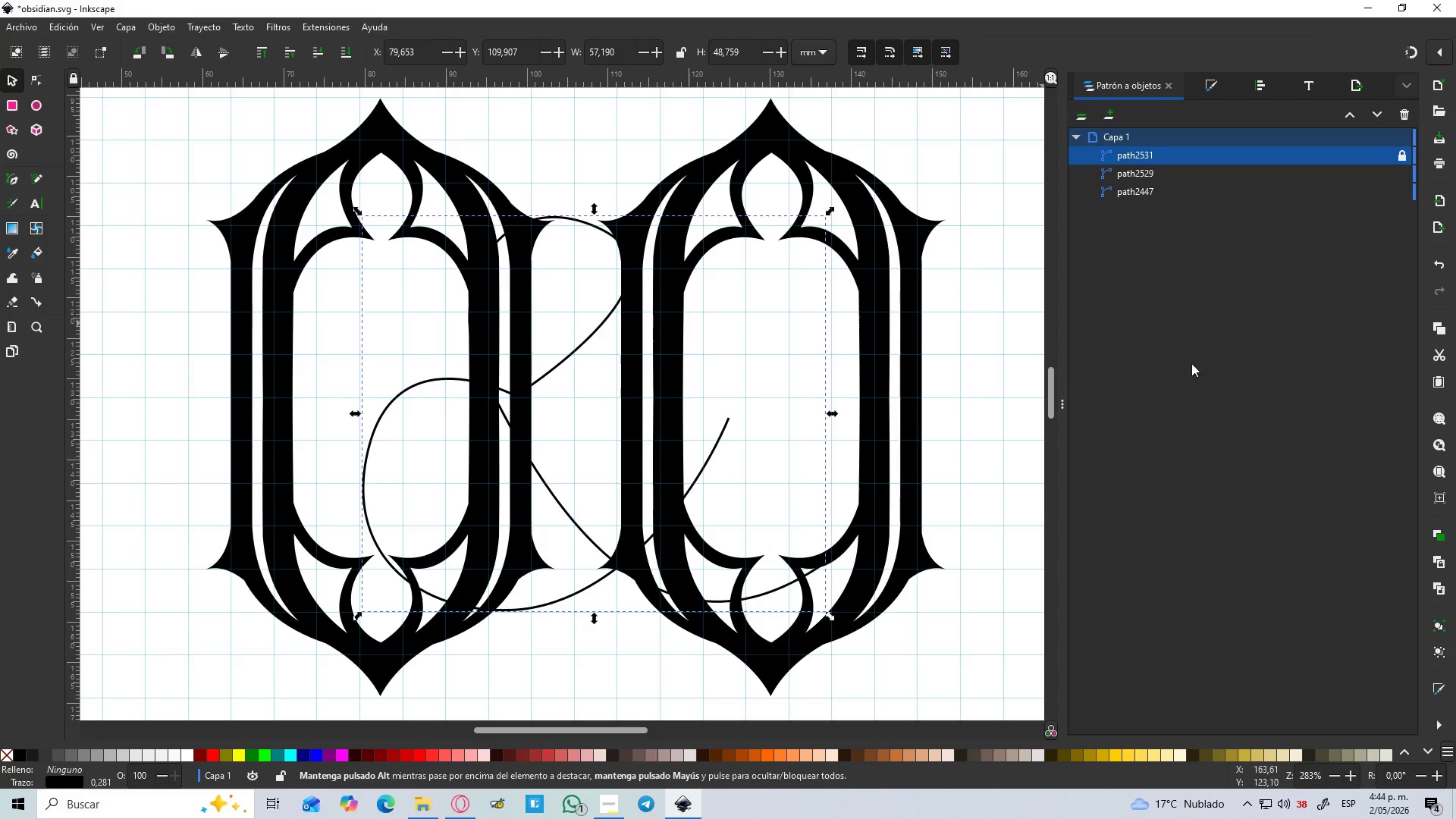 
left_click([1211, 356])
 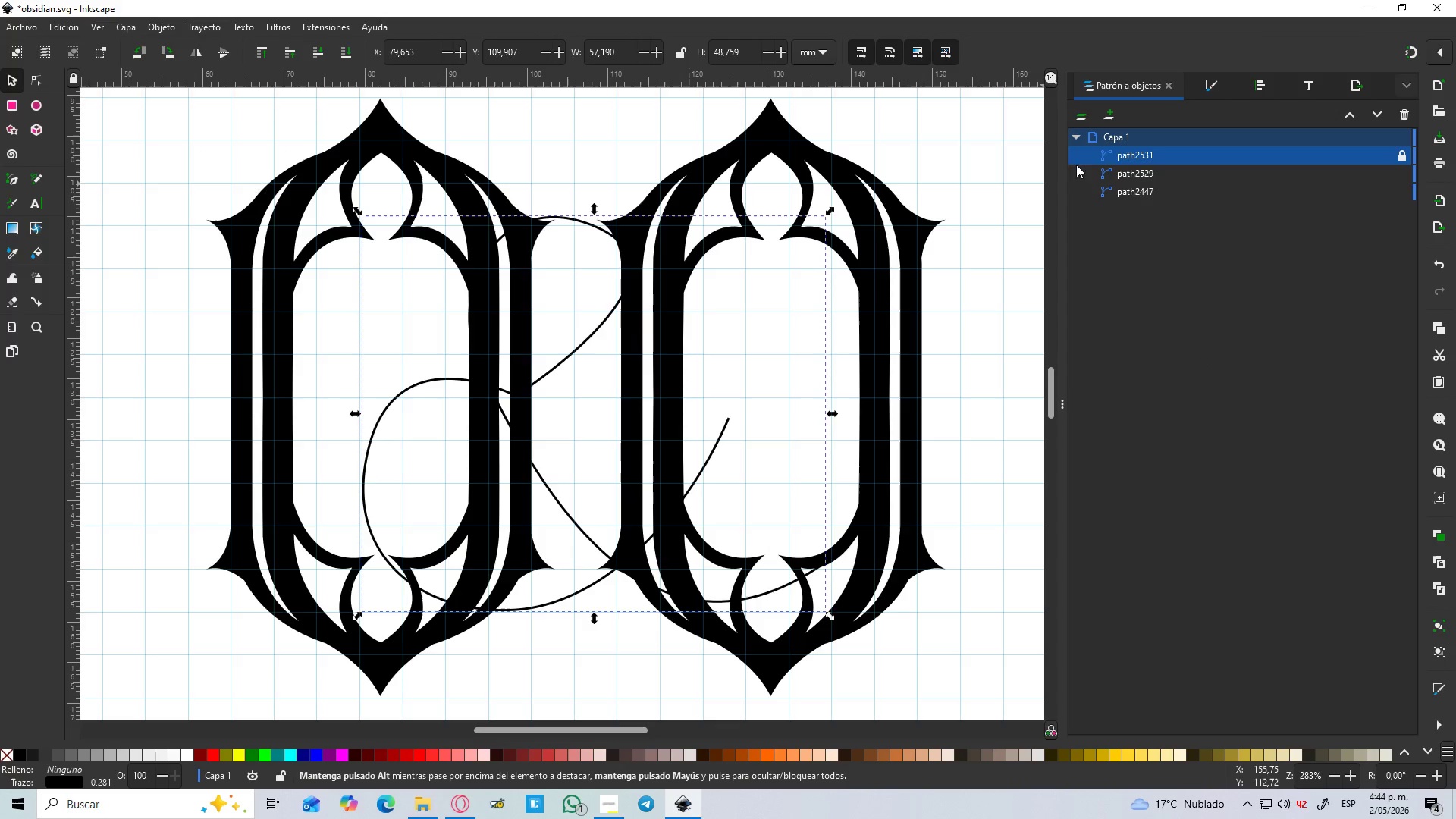 
left_click([1124, 138])
 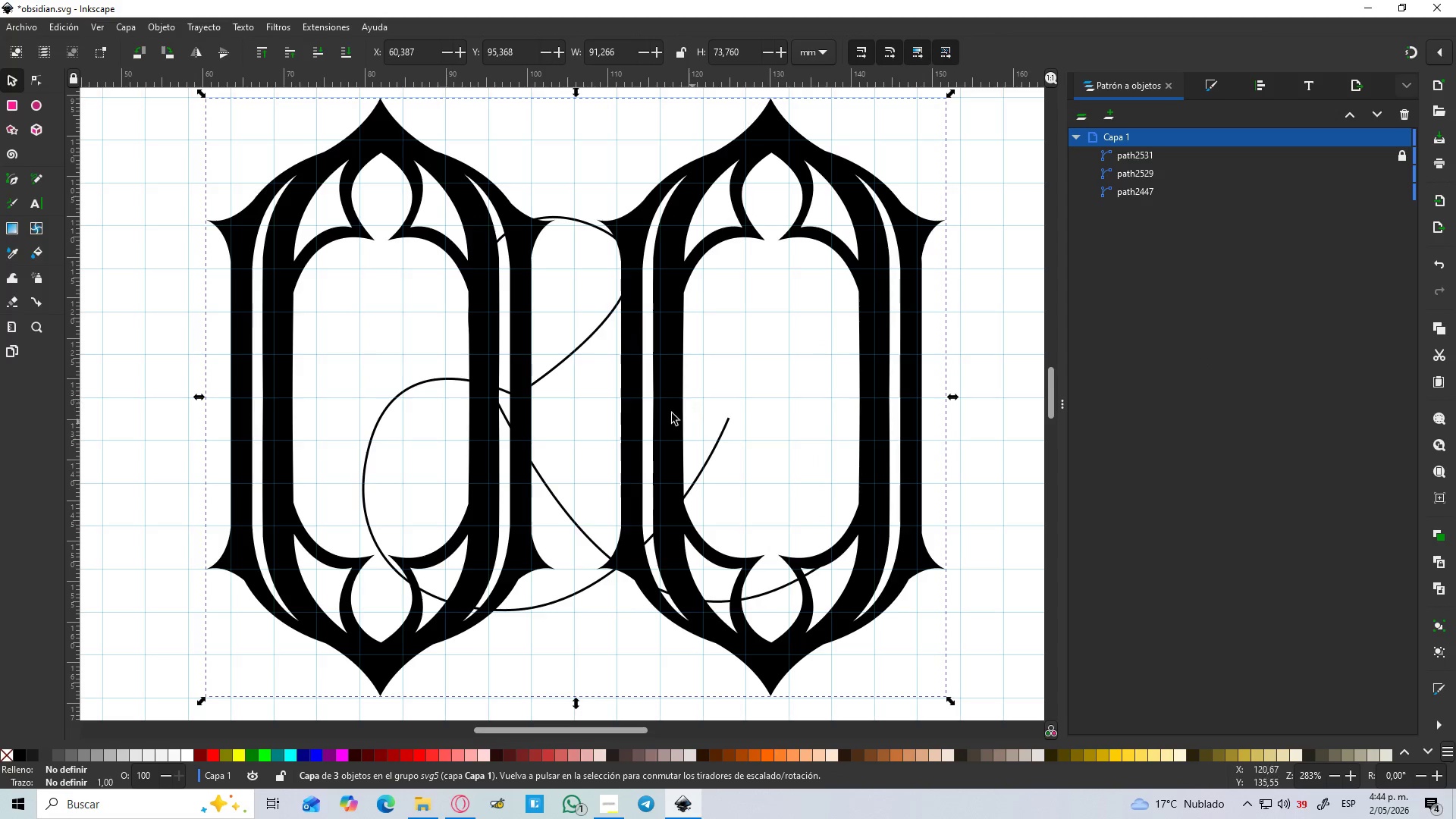 
key(B)
 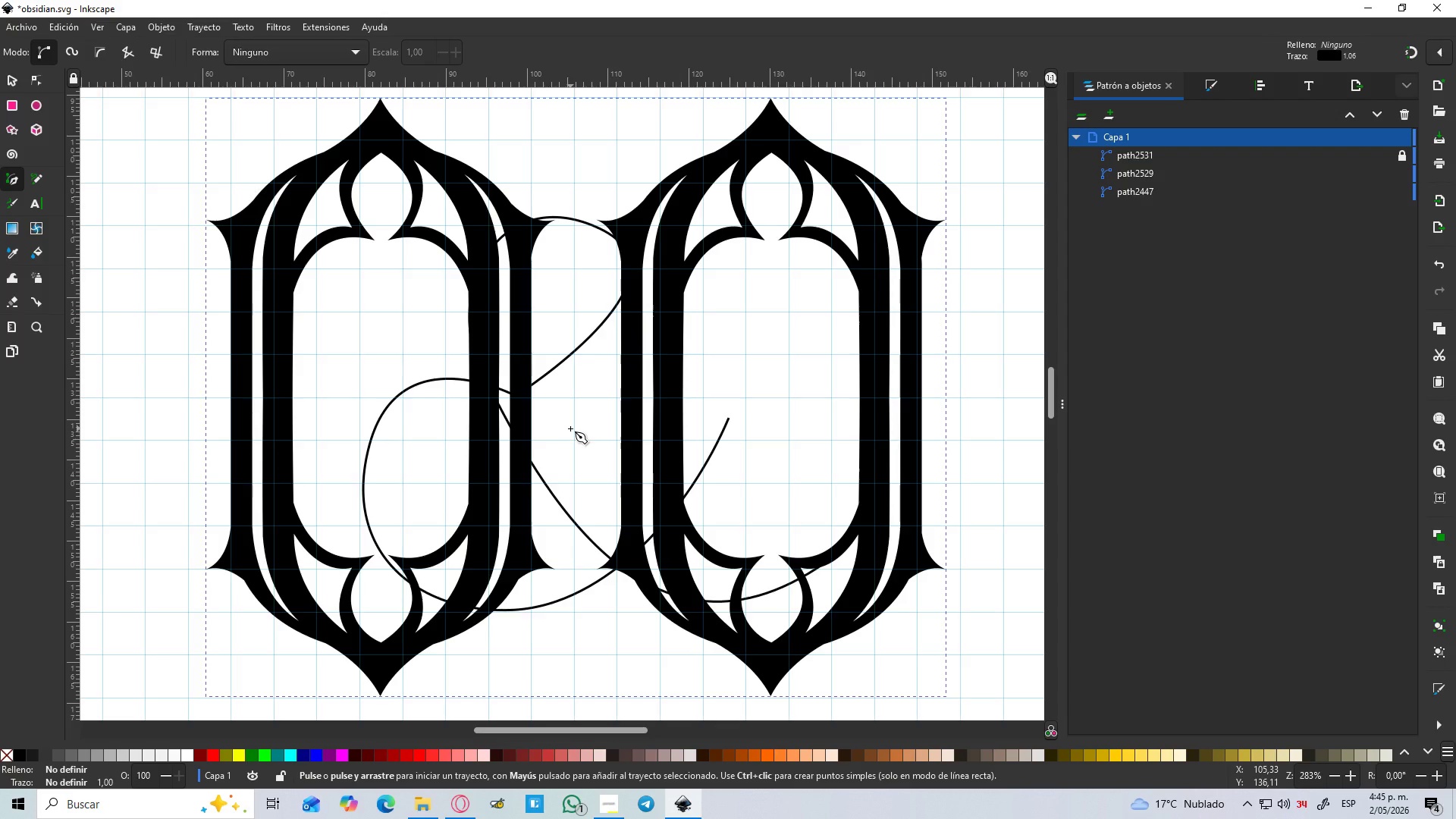 
wait(28.48)
 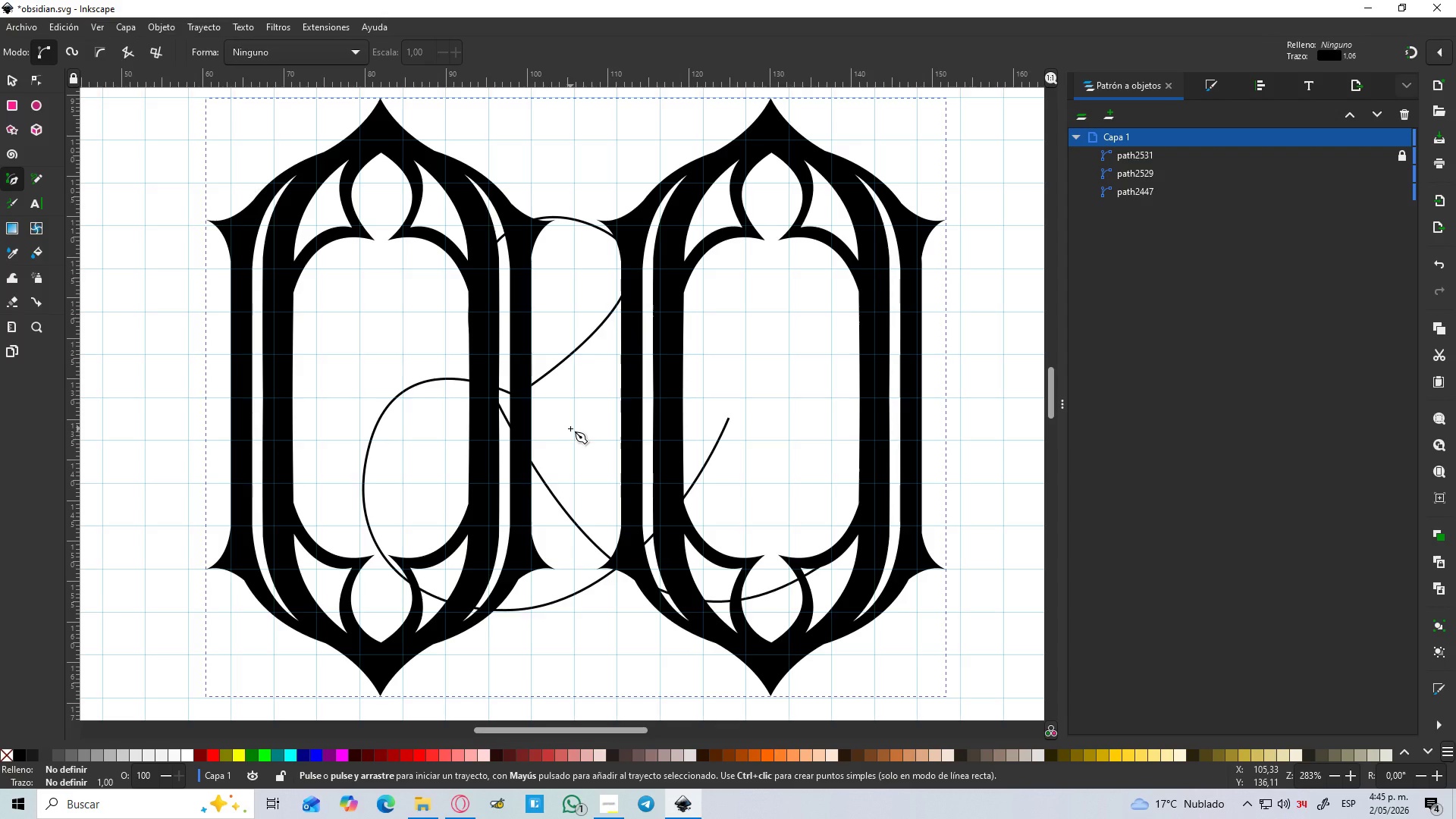 
left_click([14, 82])
 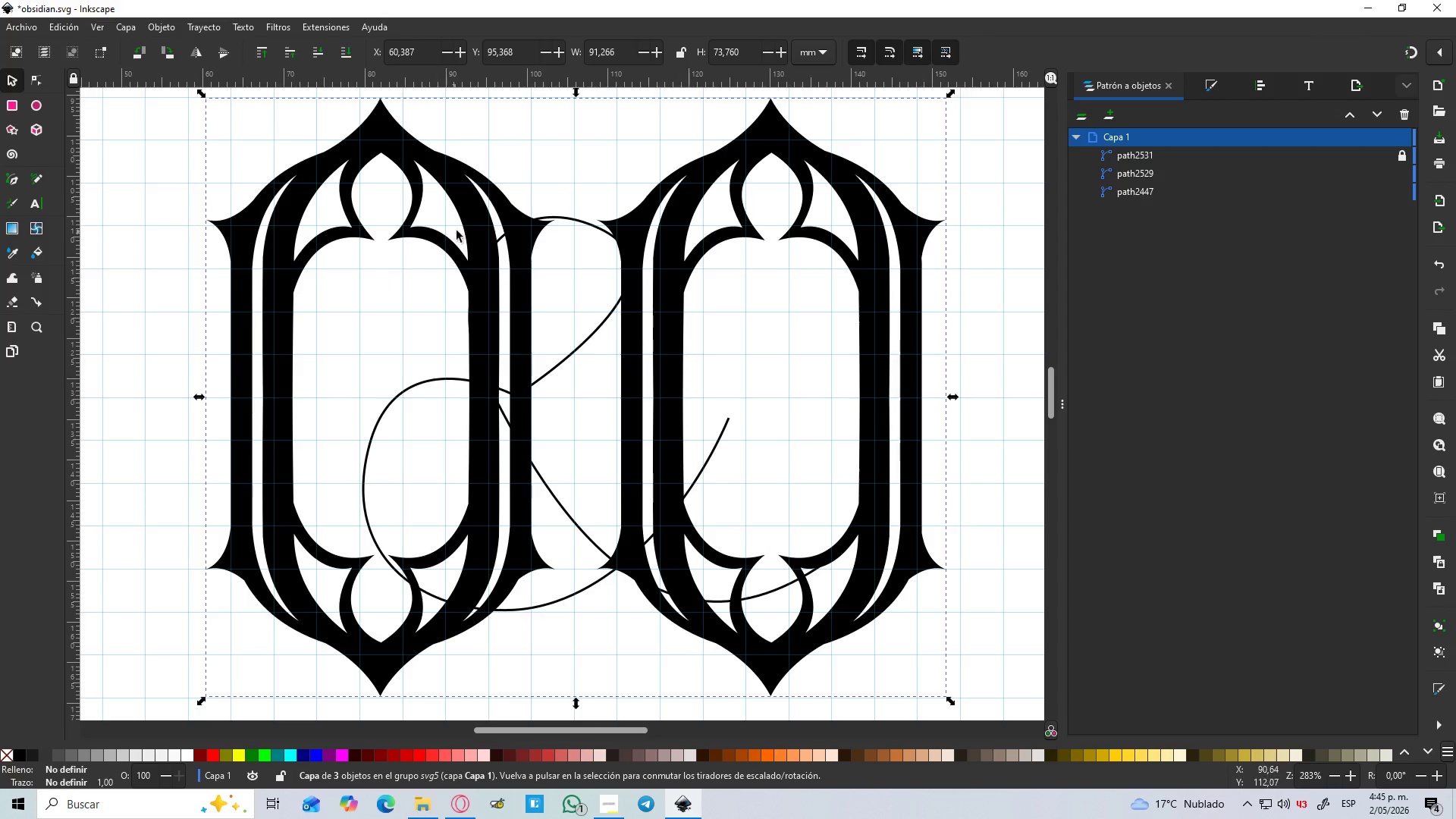 
left_click([475, 188])
 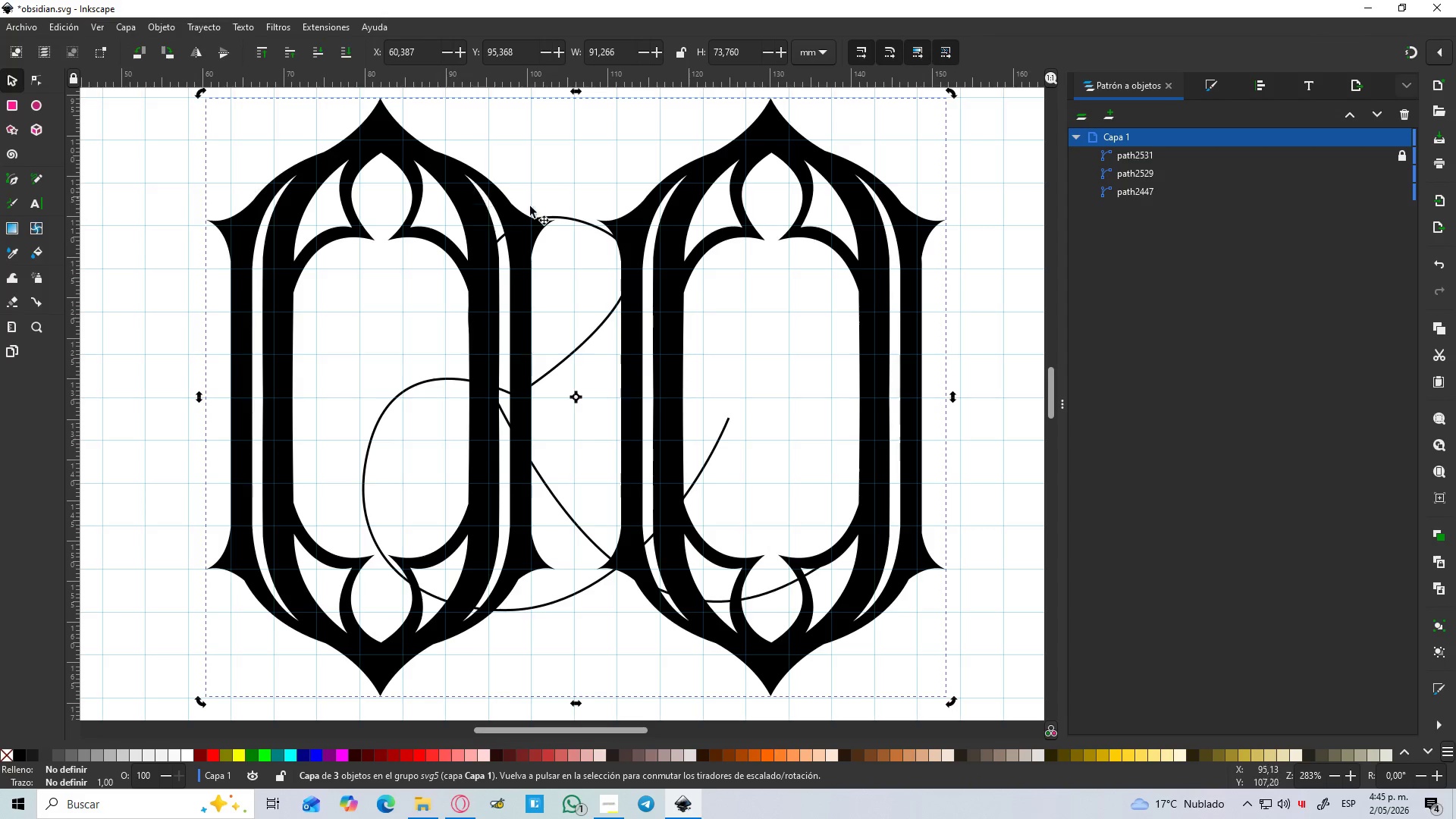 
hold_key(key=ShiftLeft, duration=0.94)
left_click([779, 168])
 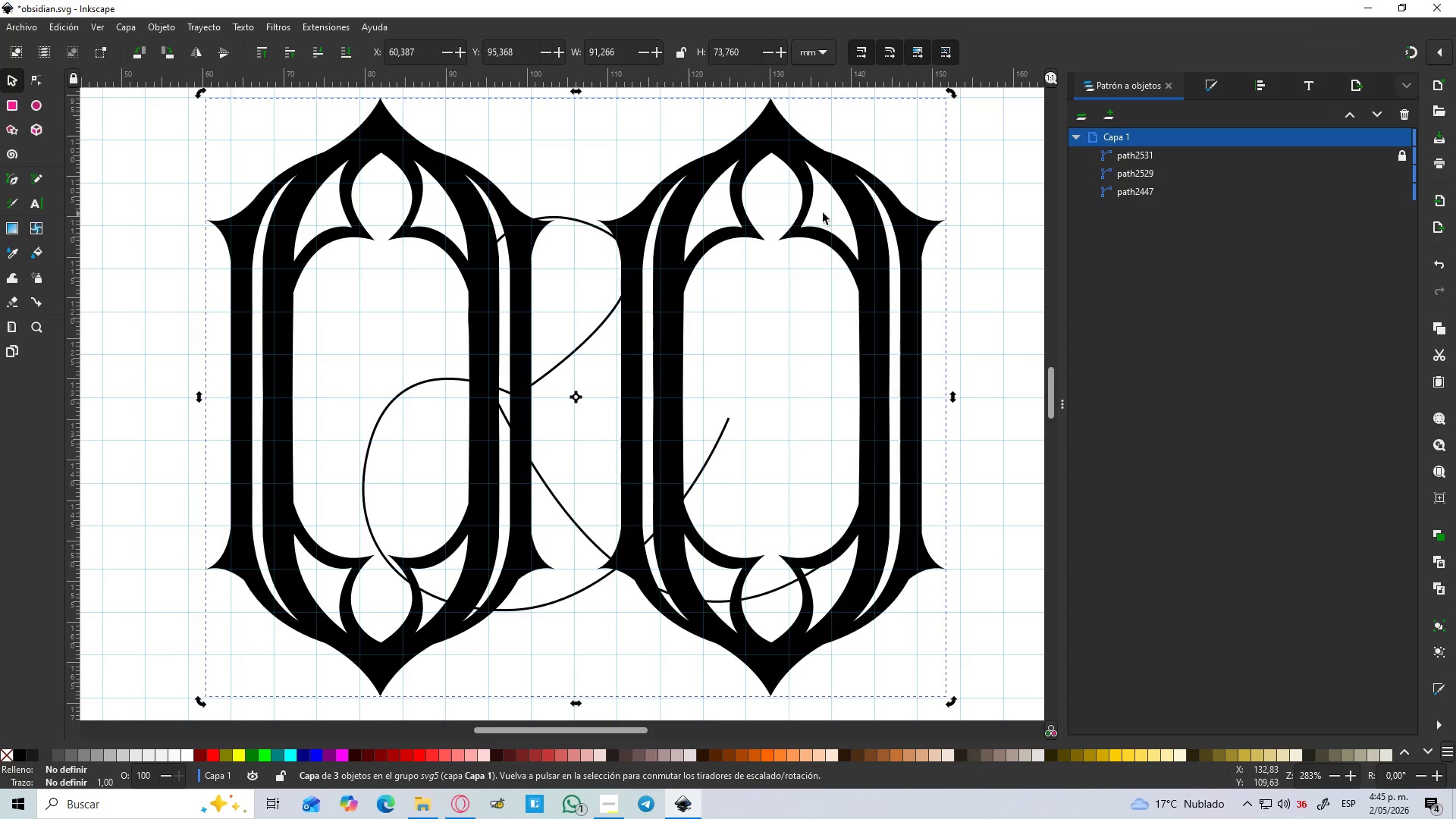 
key(Control+ControlLeft)
 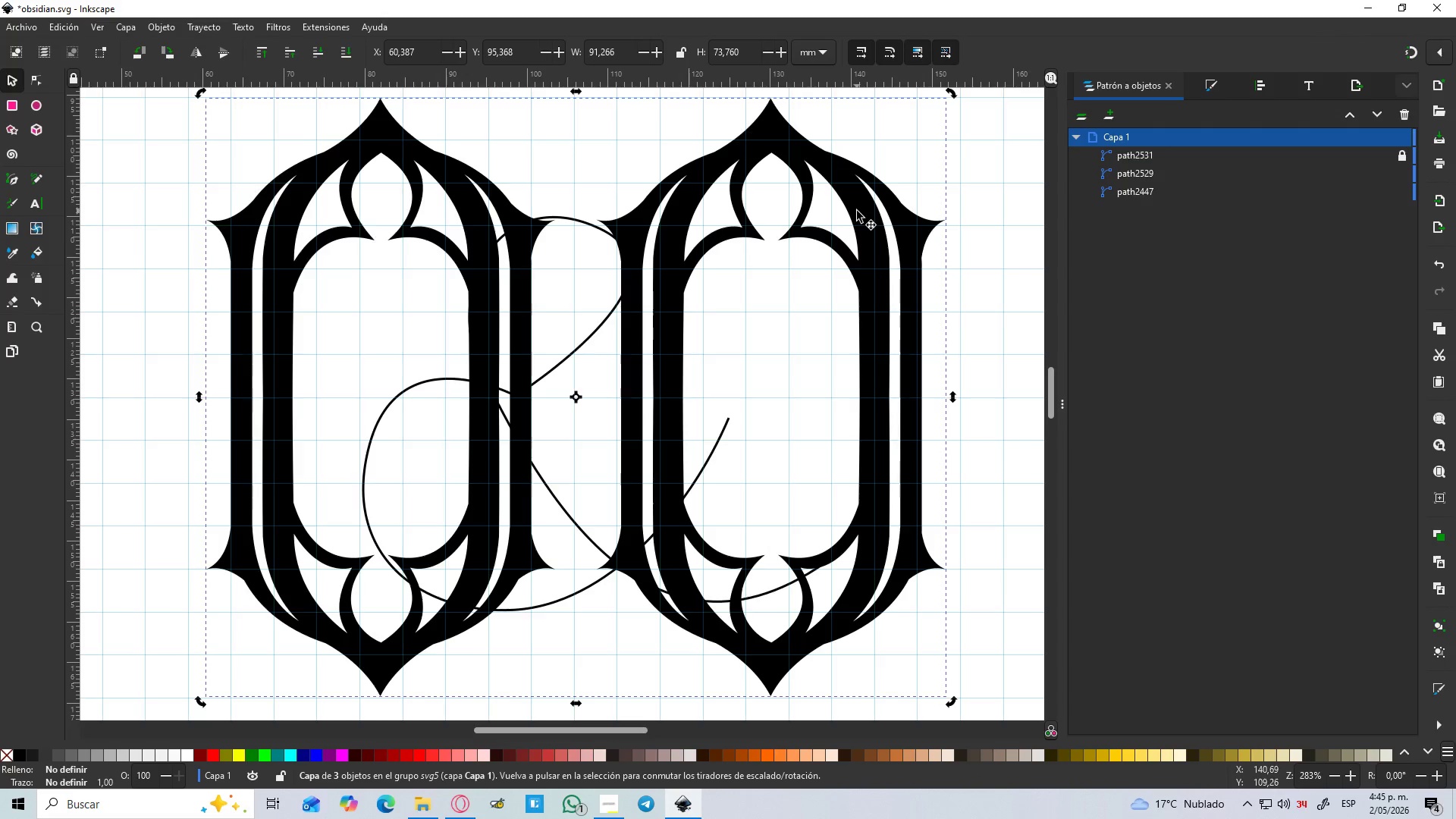 
left_click([1011, 237])
 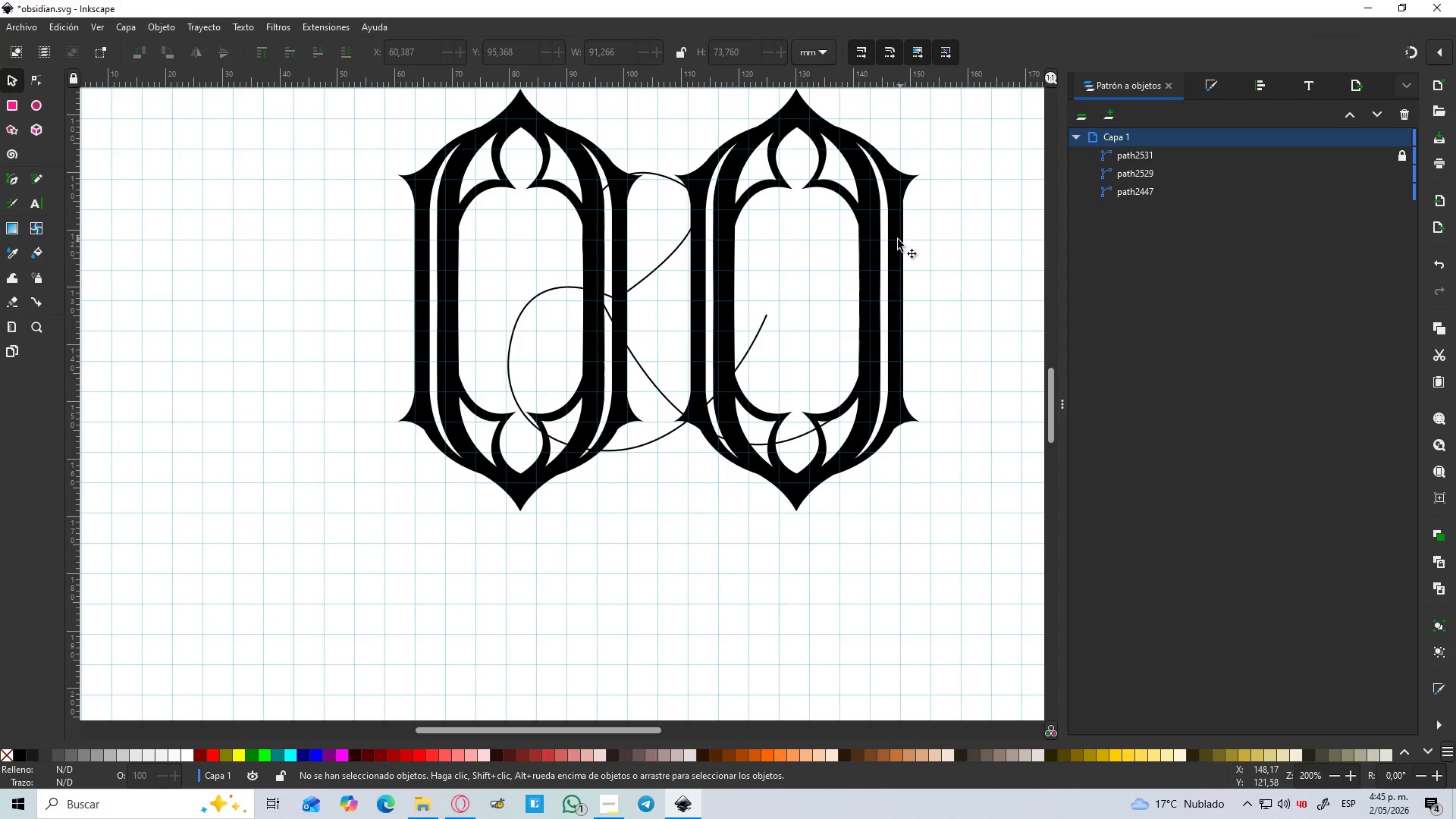 
scroll: coordinate [857, 211], scroll_direction: down, amount: 2.0
 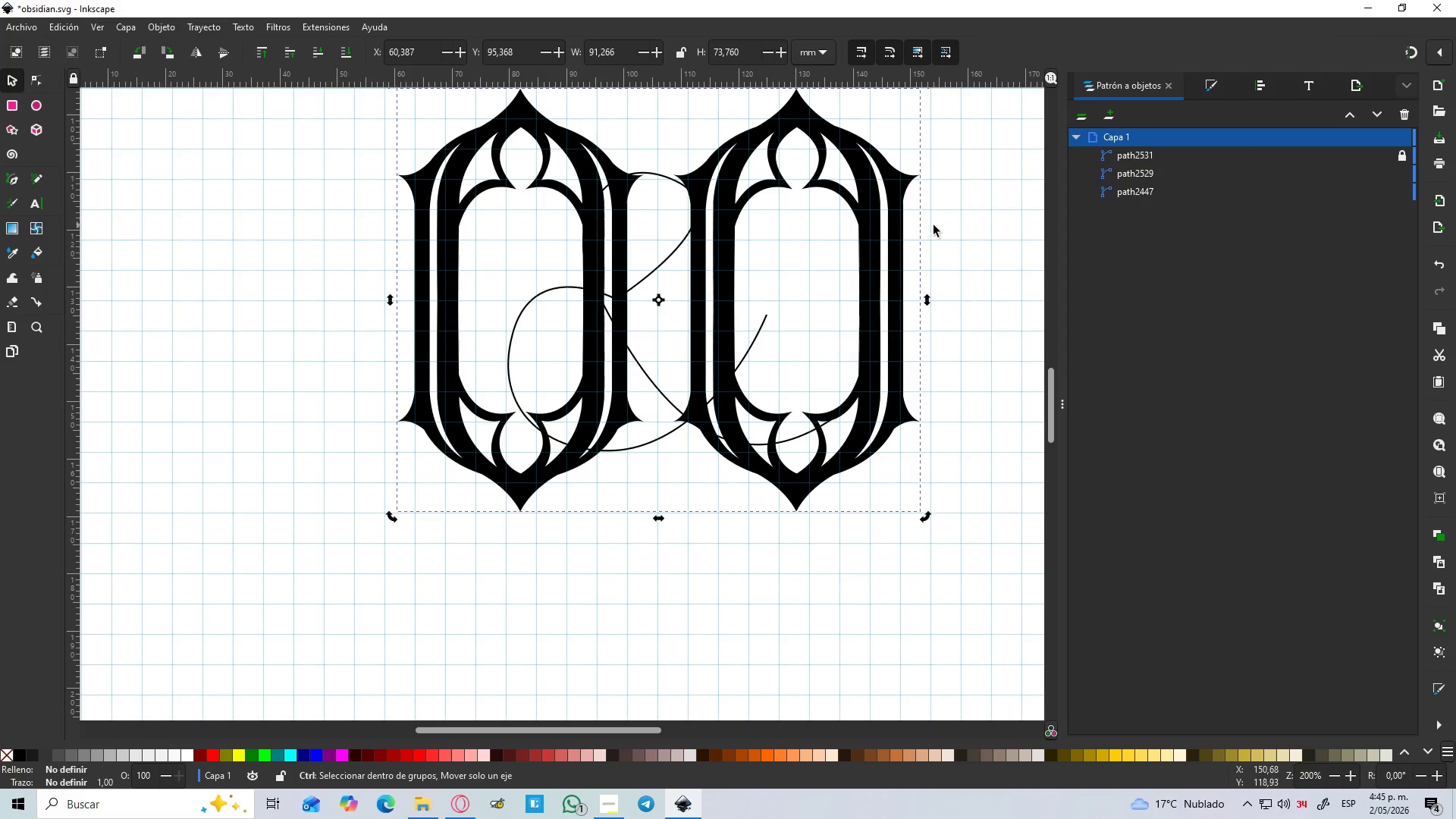 
double_click([898, 240])
 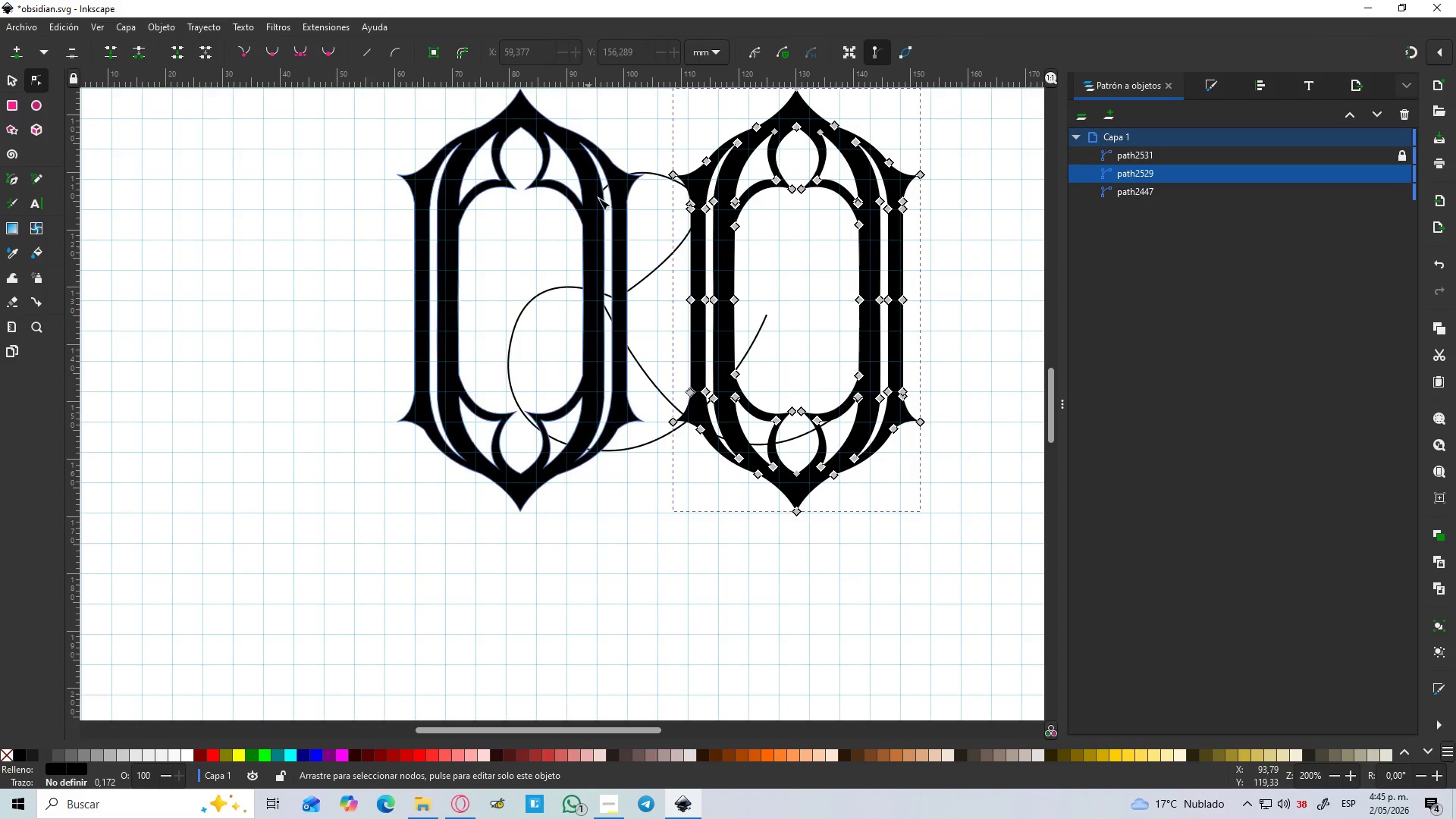 
hold_key(key=ShiftLeft, duration=0.39)
left_click([621, 181])
 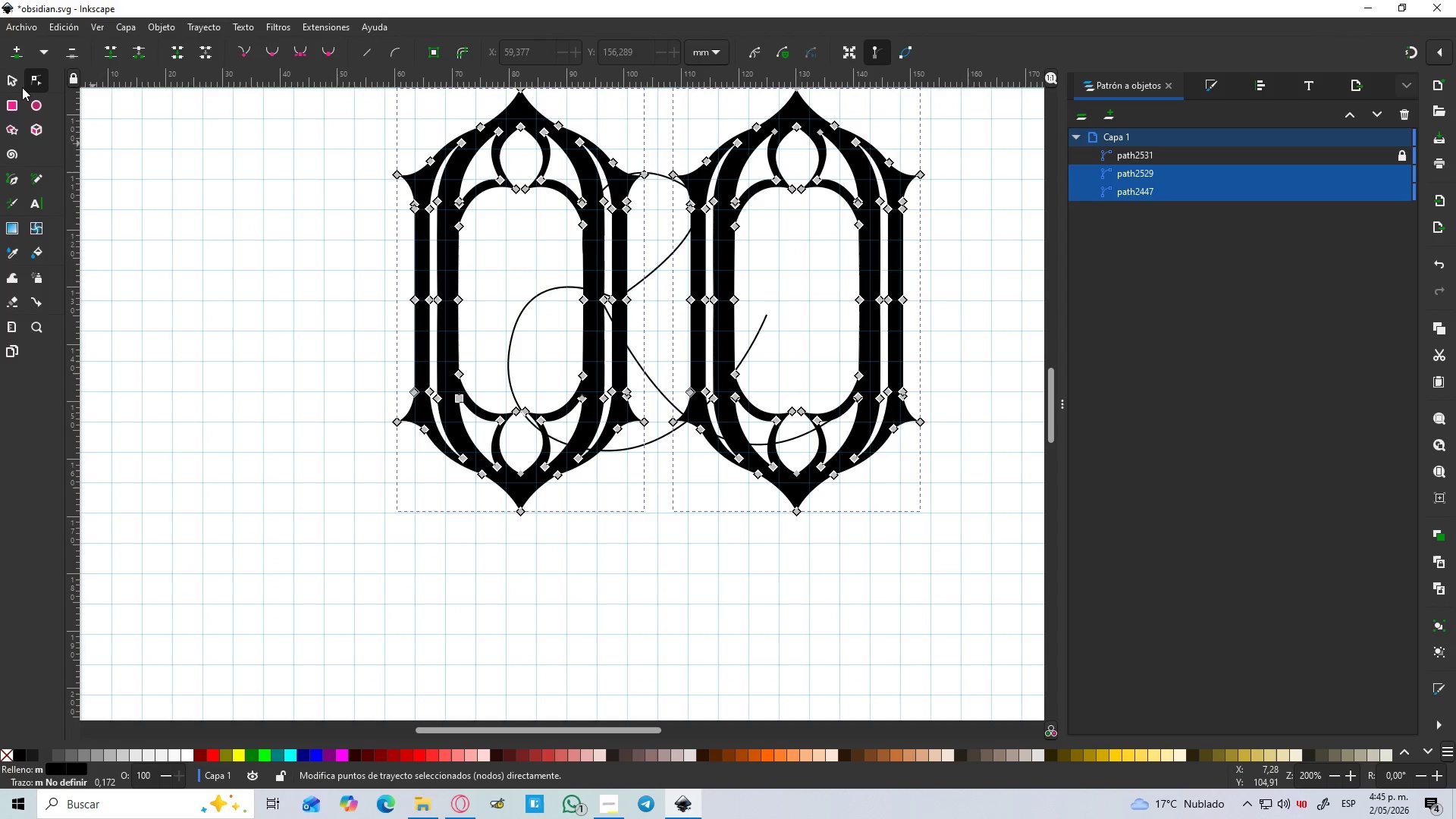 
left_click([20, 86])
 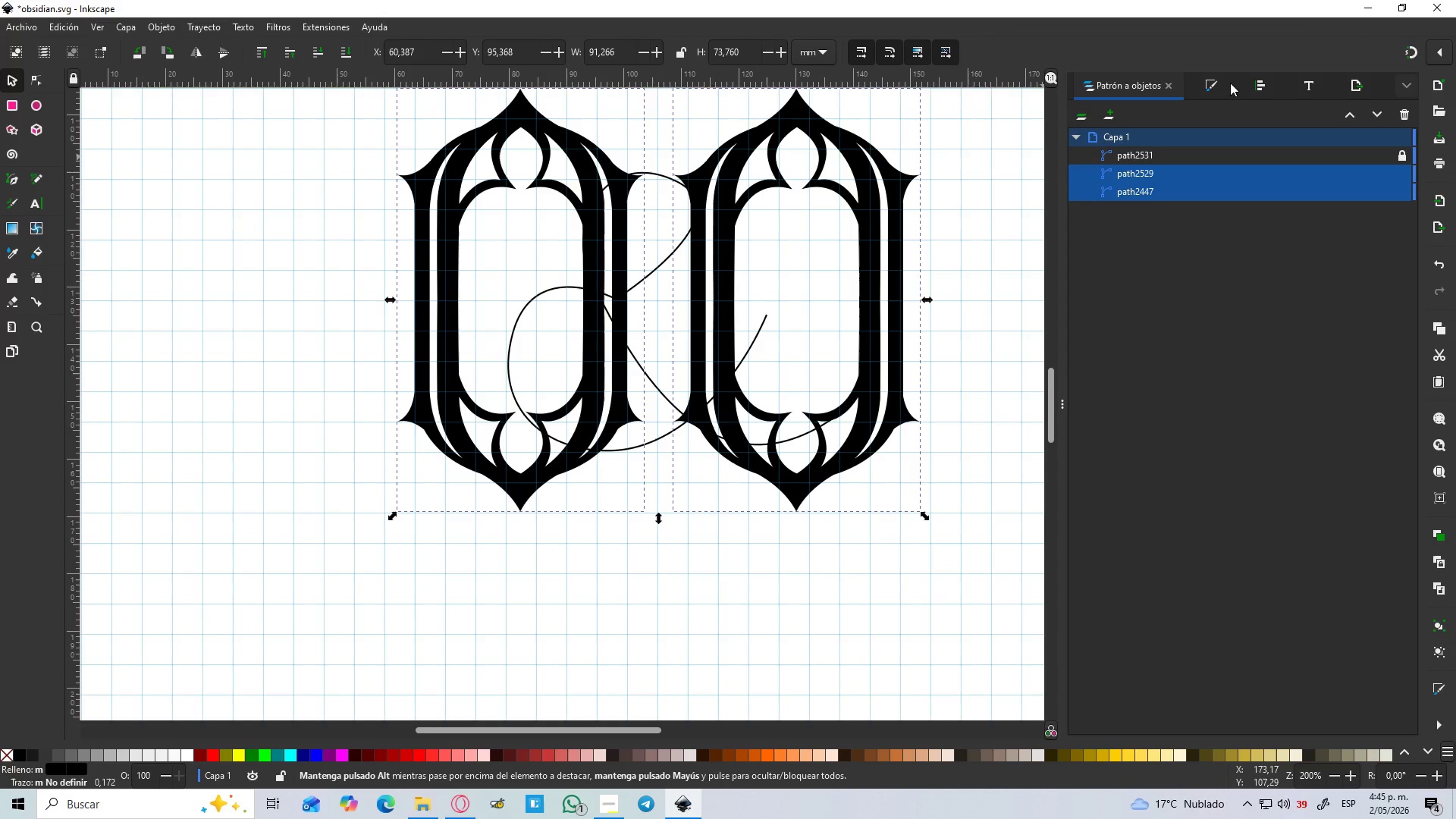 
left_click([1262, 75])
 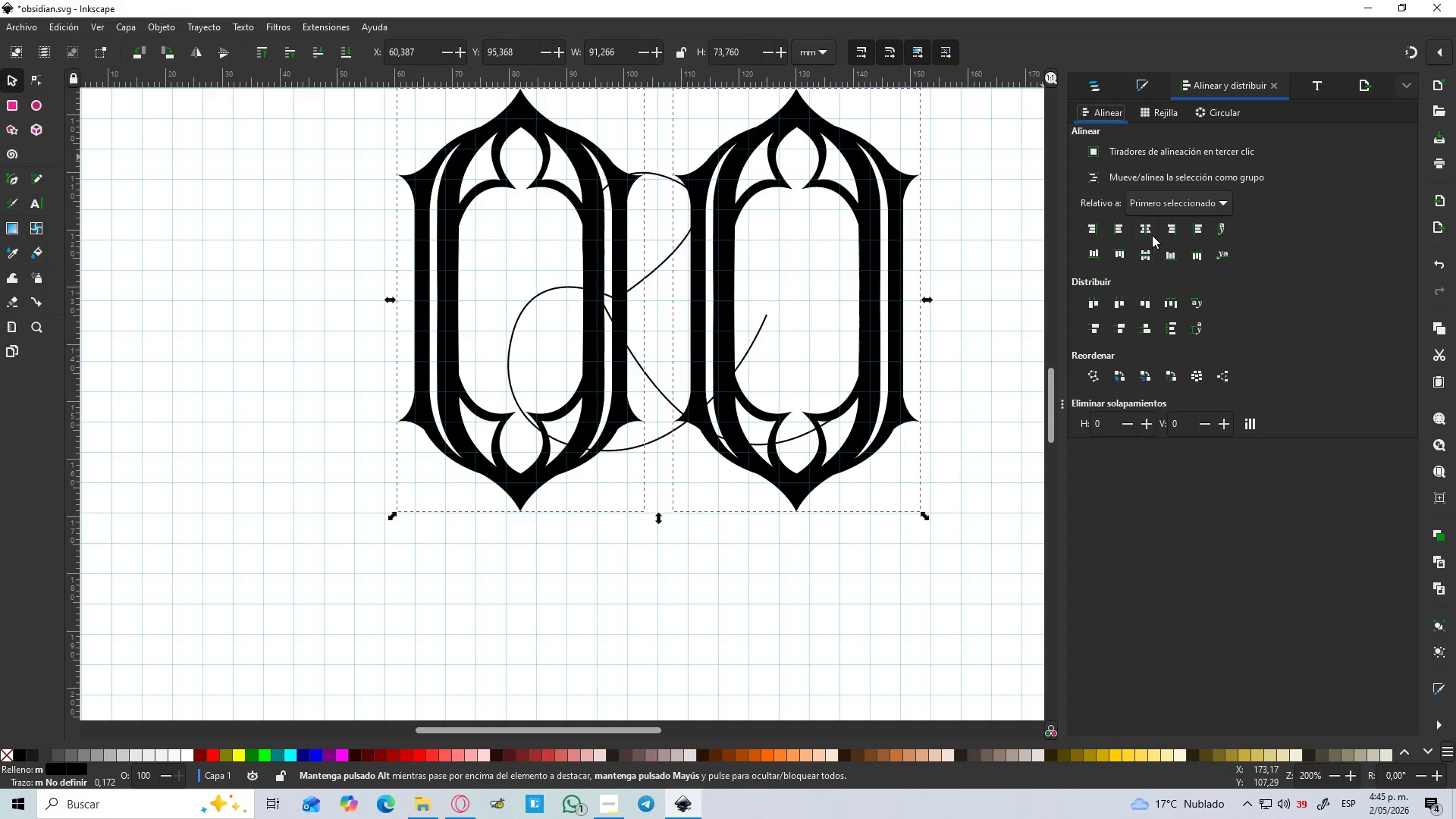 
left_click([1144, 259])
 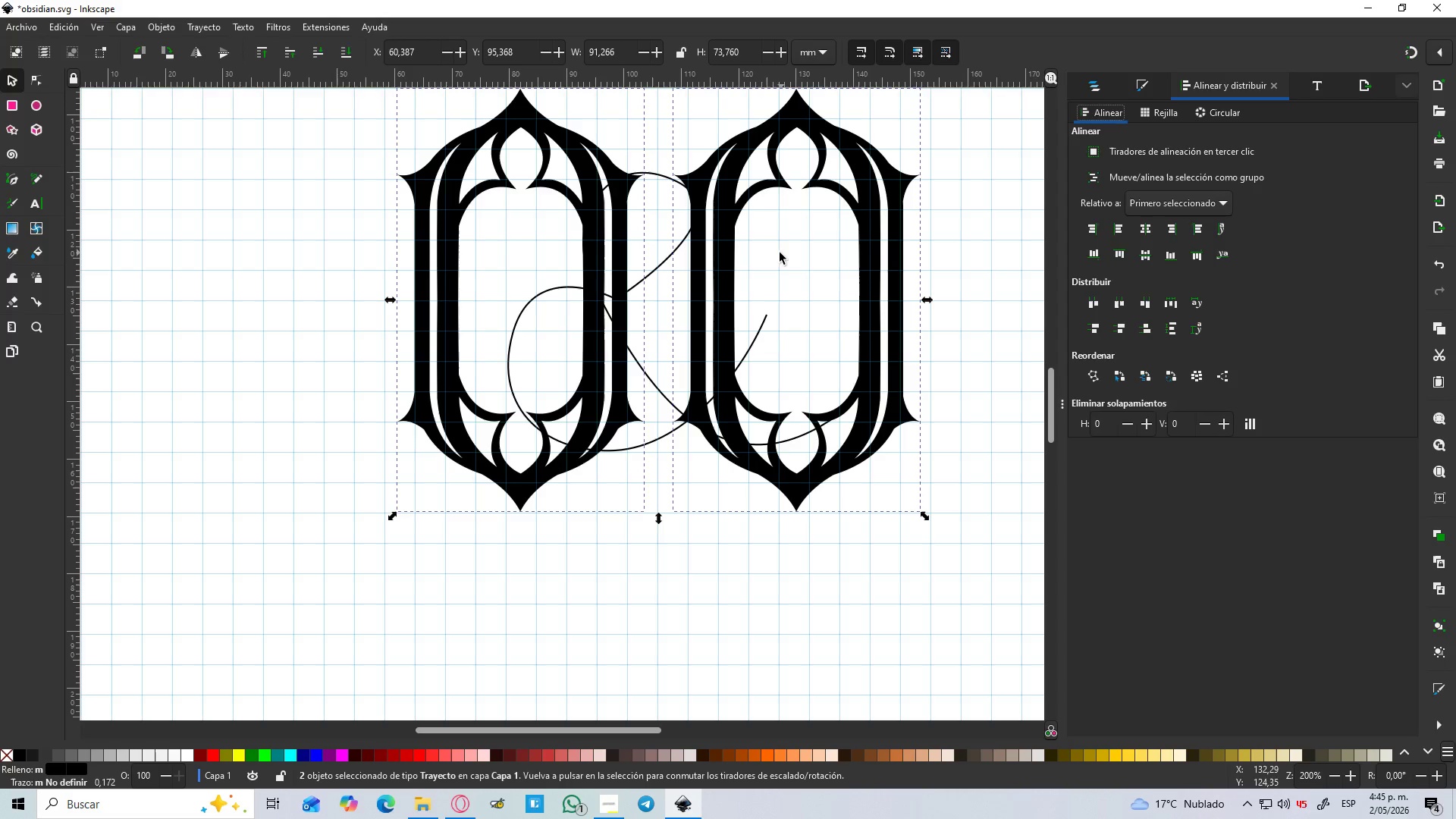 
hold_key(key=ControlLeft, duration=0.75)
scroll: coordinate [665, 144], scroll_direction: up, amount: 3.0
 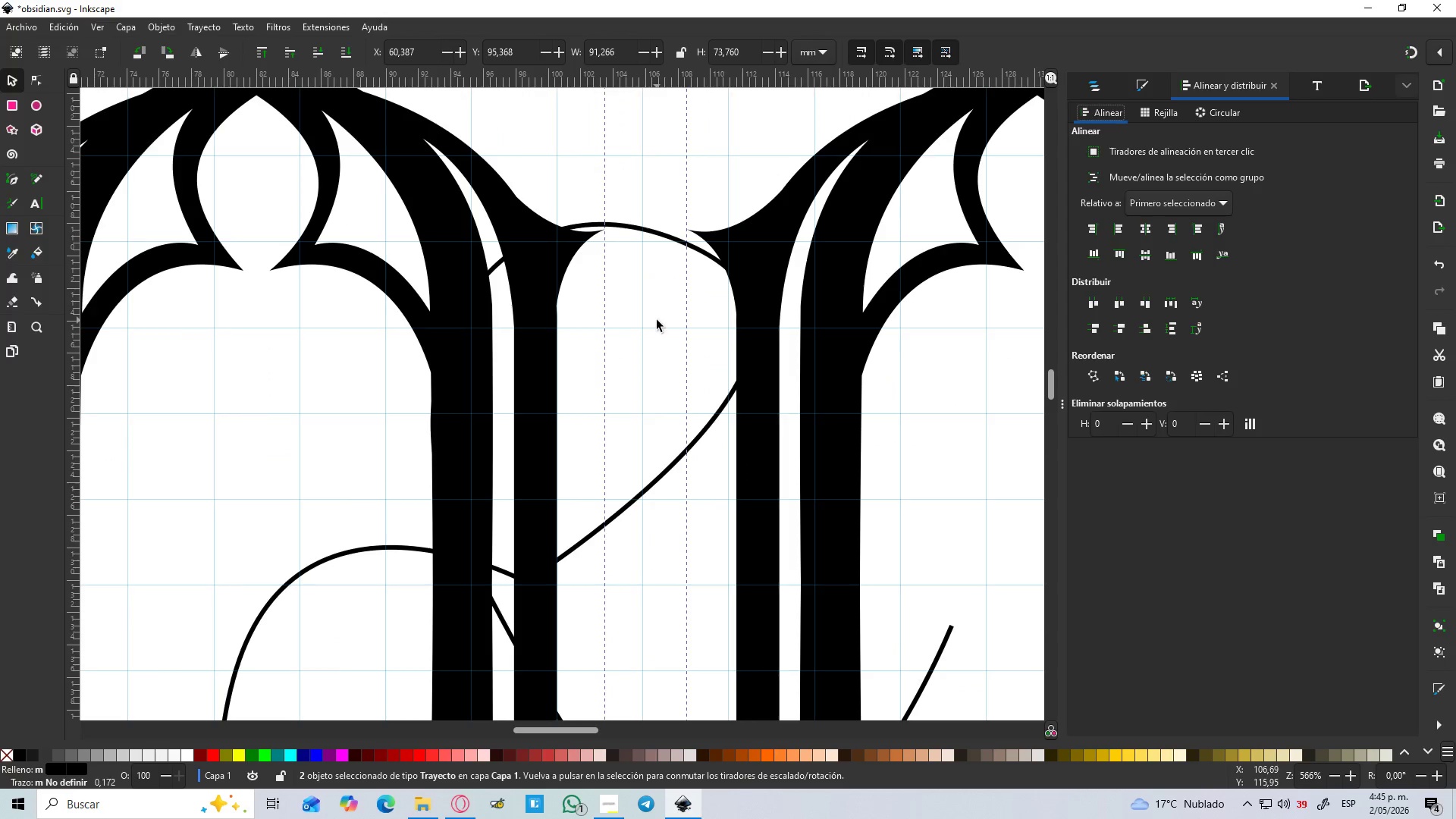 
key(B)
 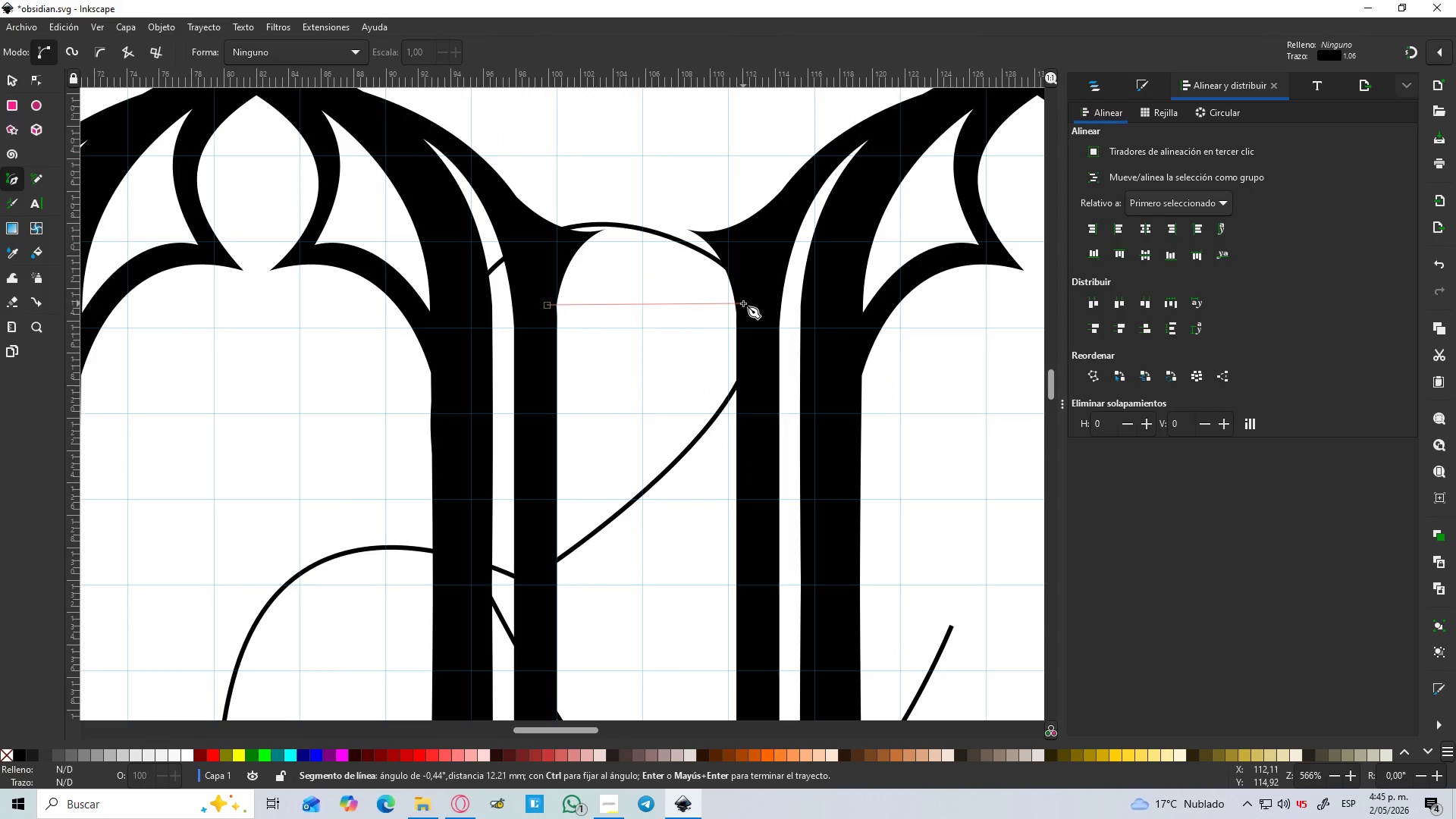 
left_click_drag(start_coordinate=[741, 303], to_coordinate=[850, 384])
 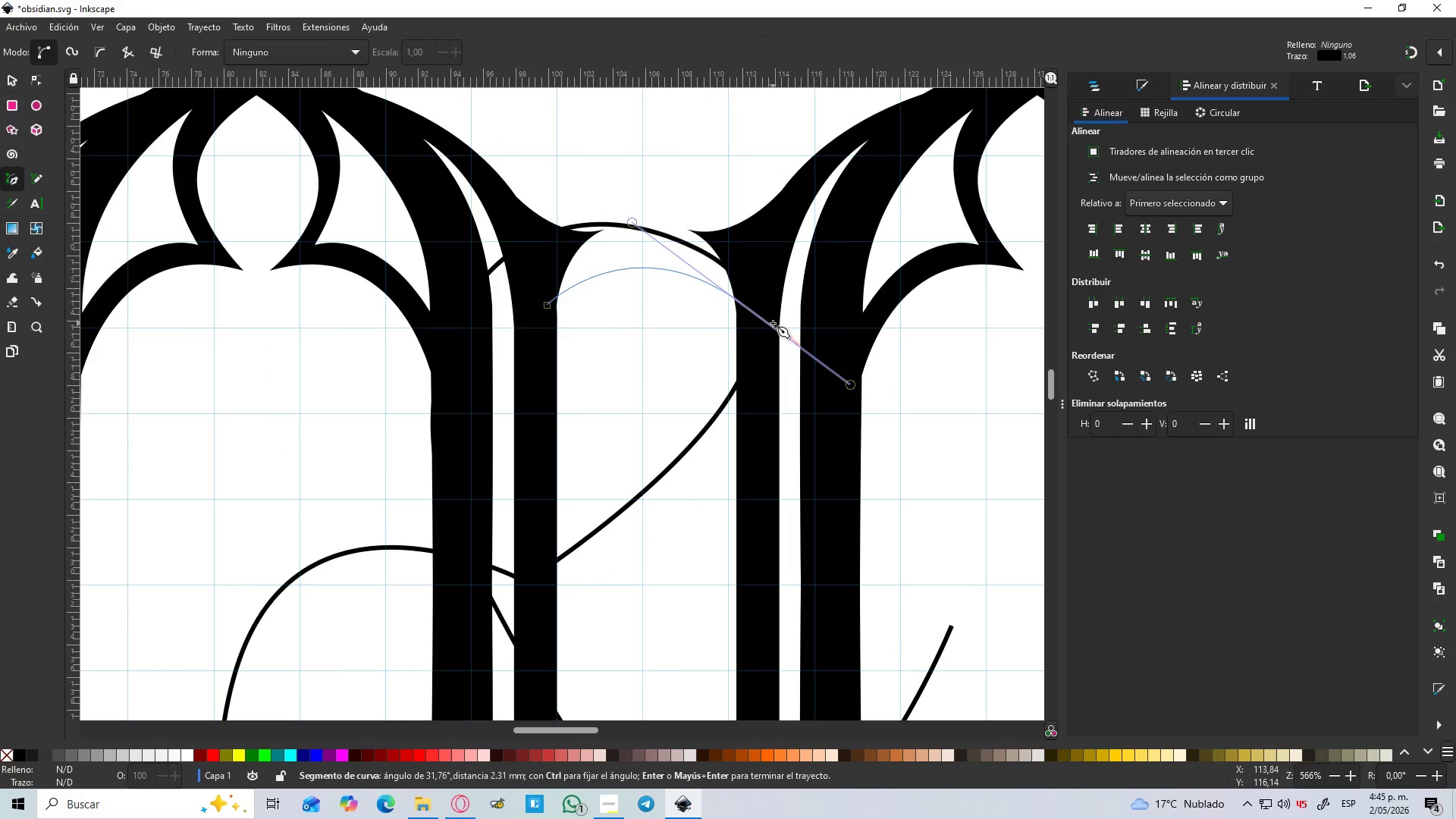 
key(Shift+L)
 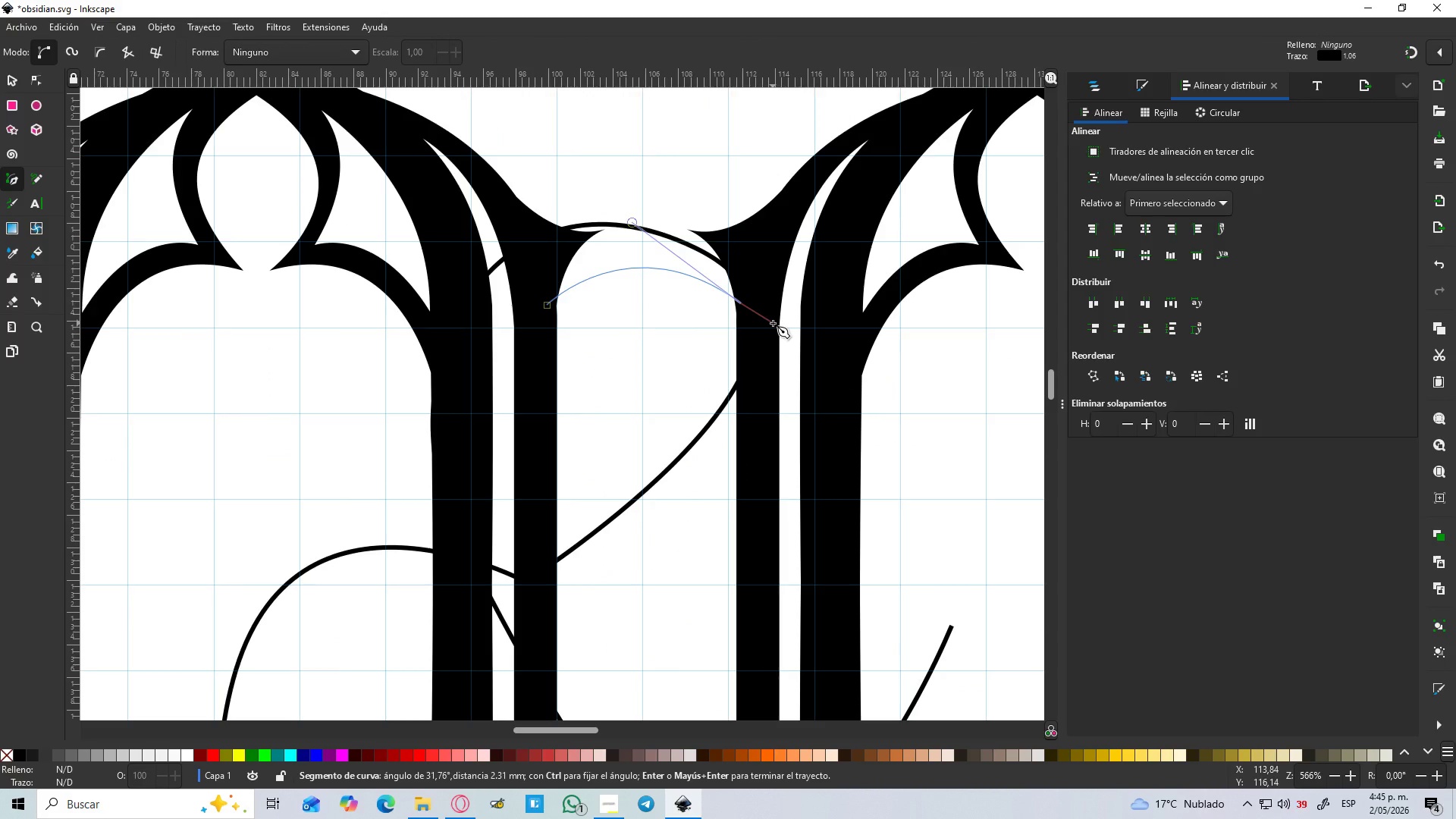 
hold_key(key=ControlLeft, duration=1.5)
left_click([745, 234])
 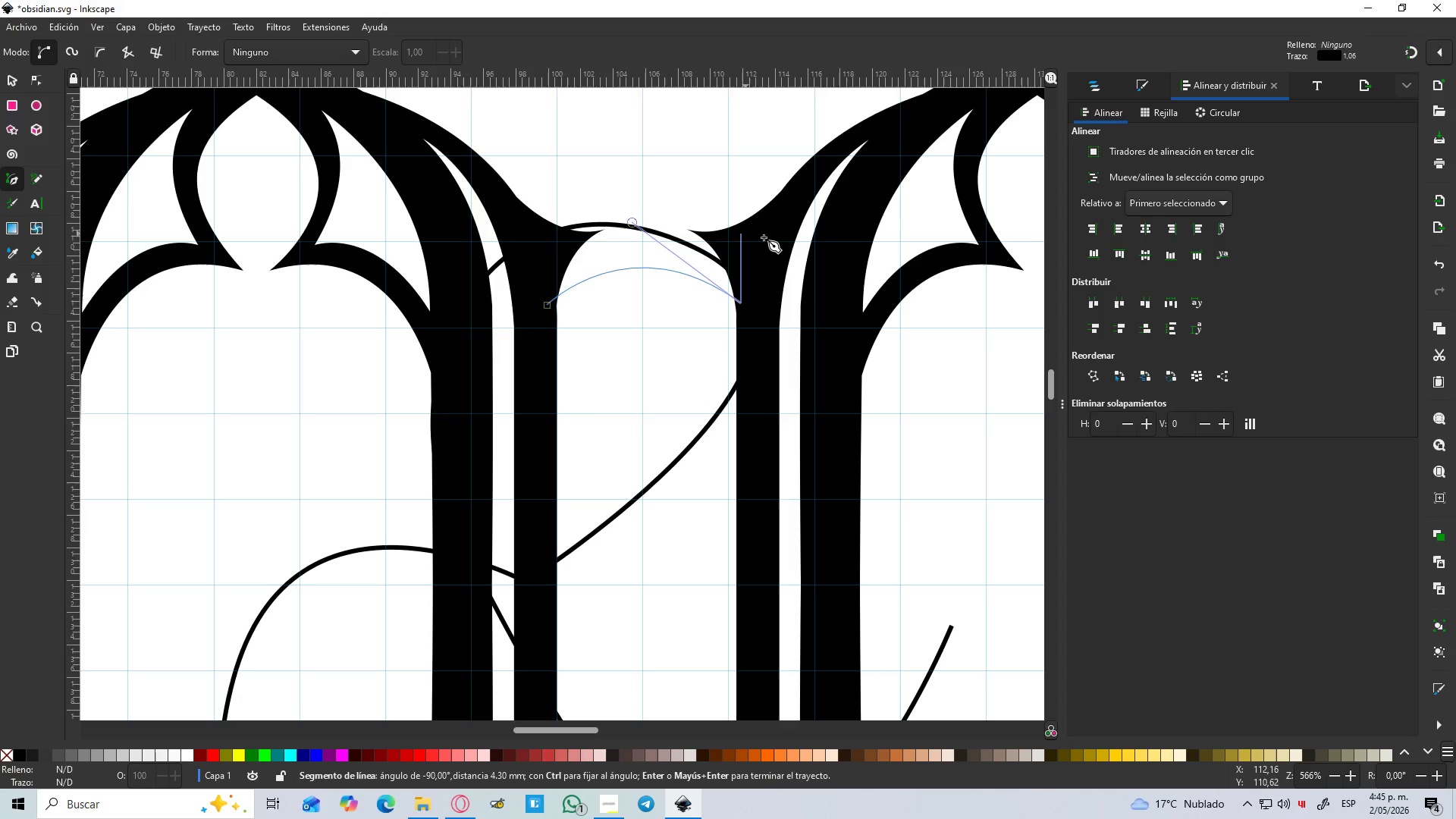 
key(Control+ControlLeft)
 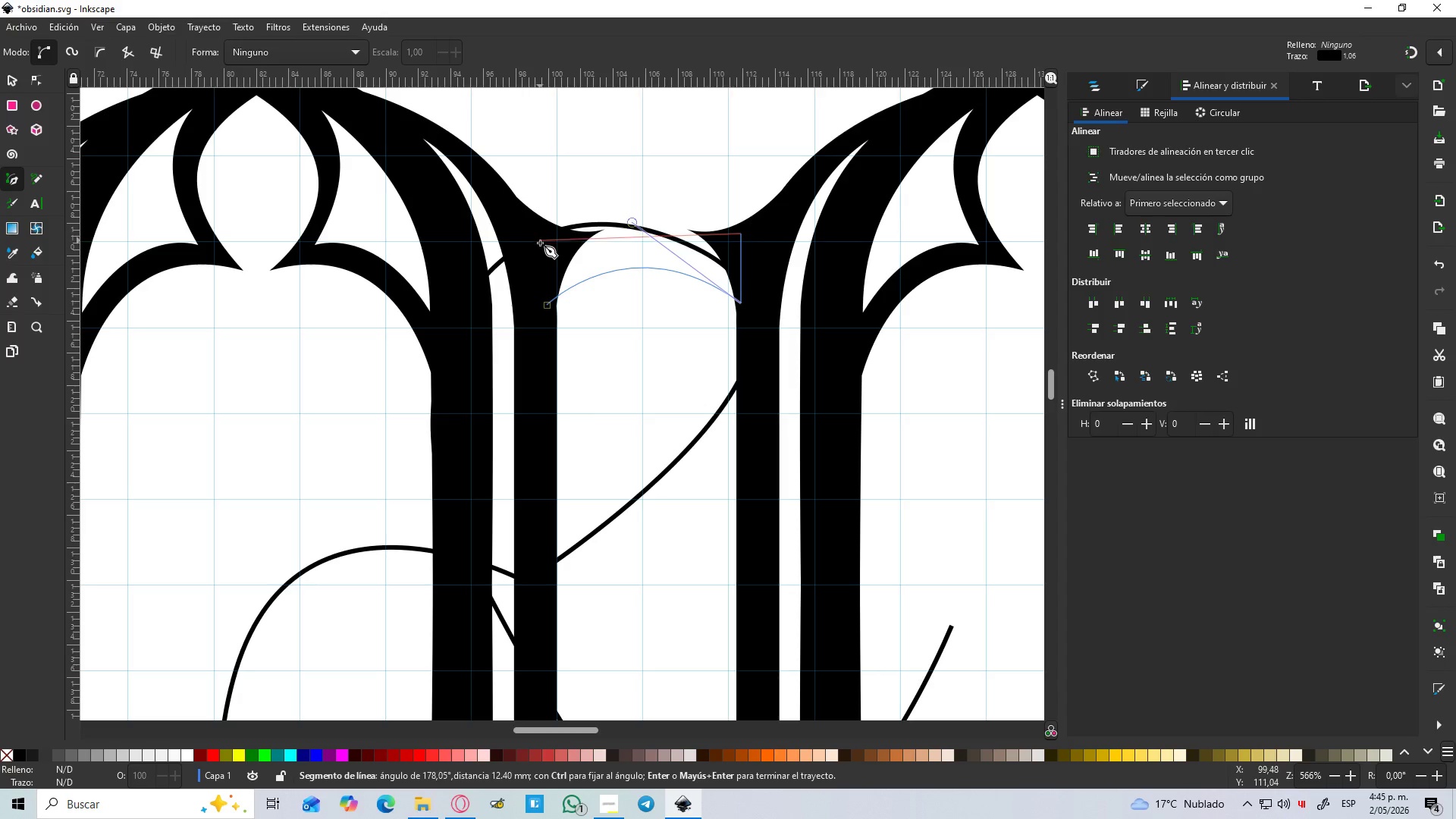 
left_click_drag(start_coordinate=[540, 246], to_coordinate=[463, 326])
 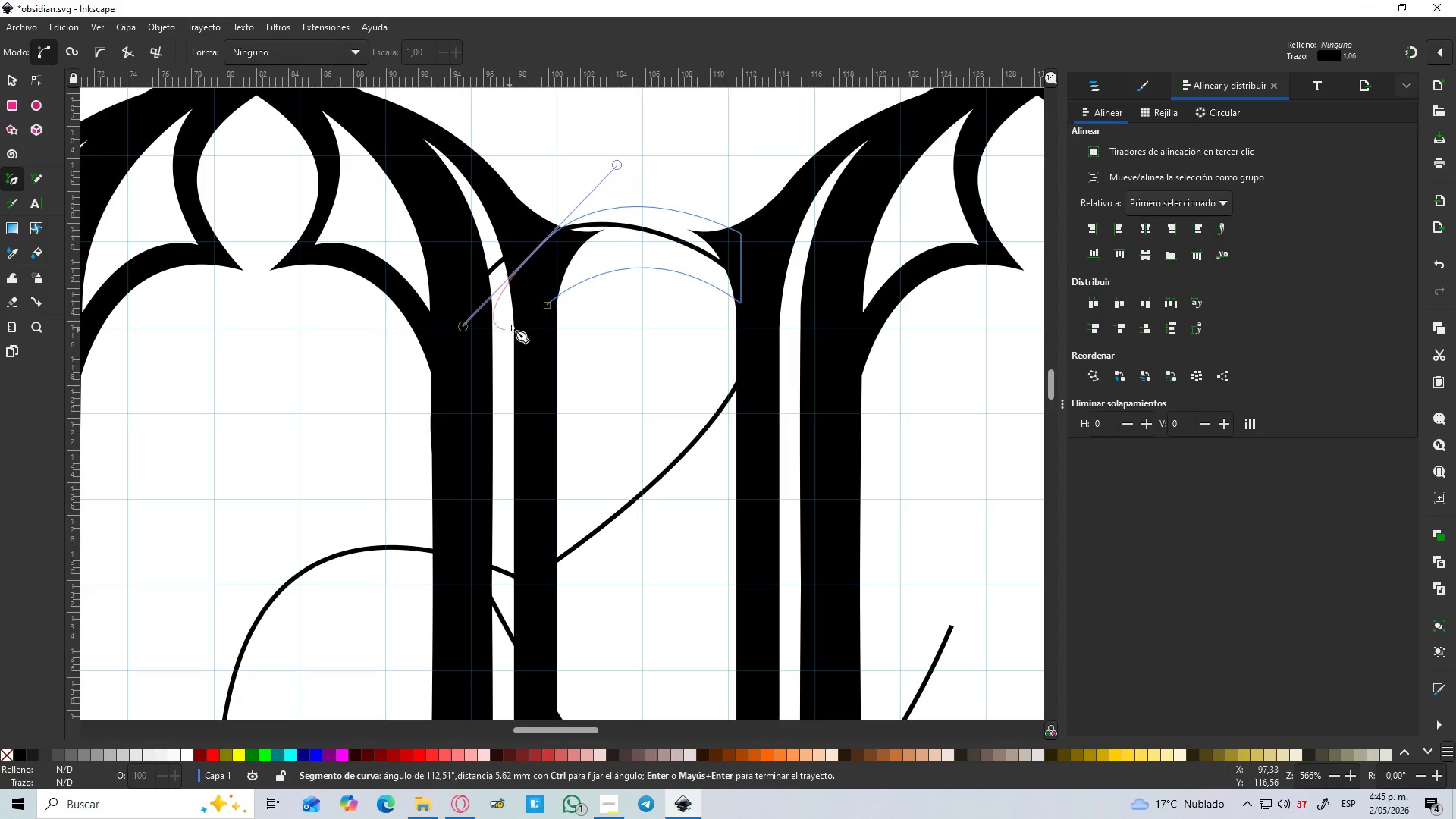 
key(Shift+L)
 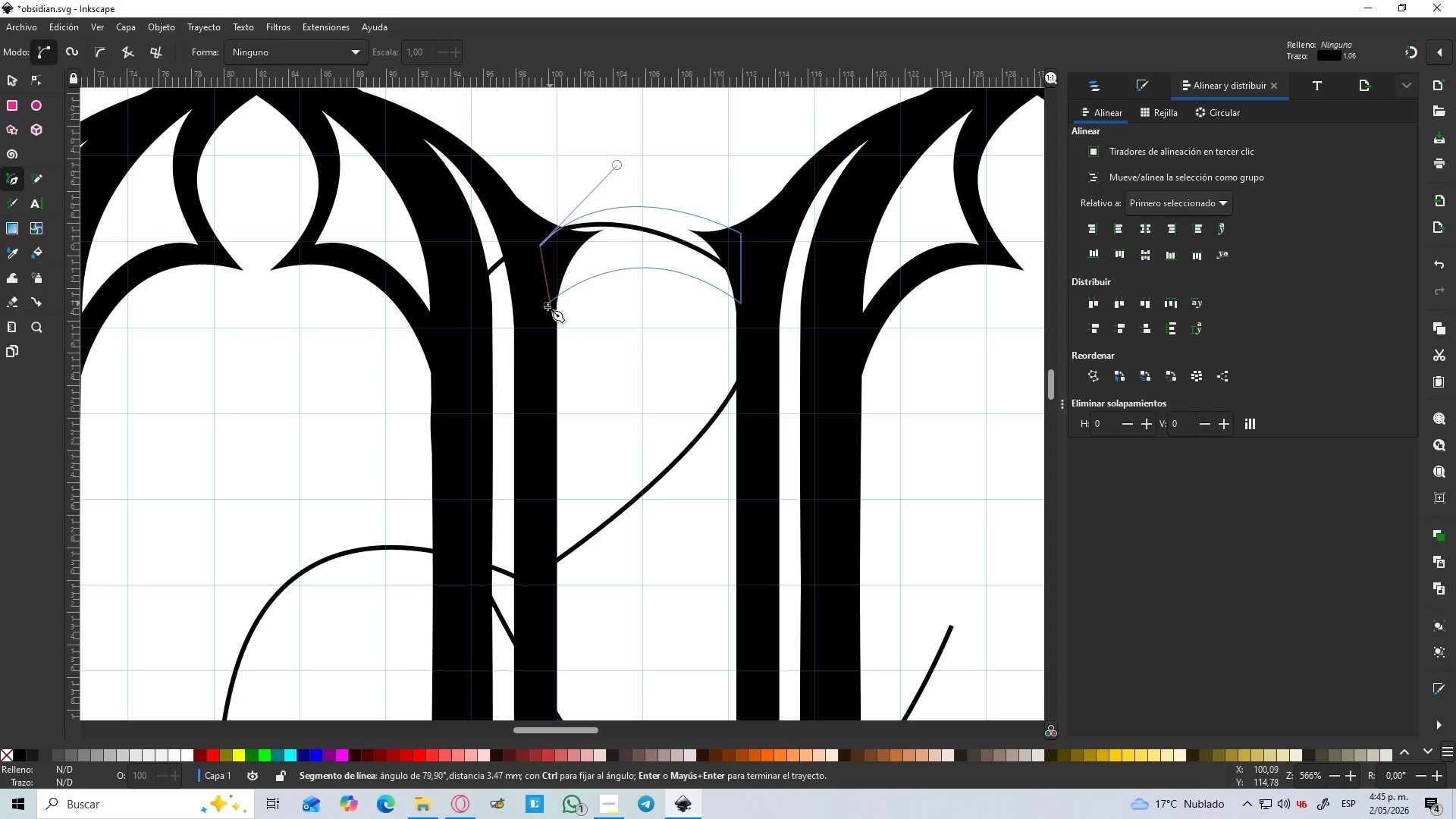 
left_click([546, 307])
 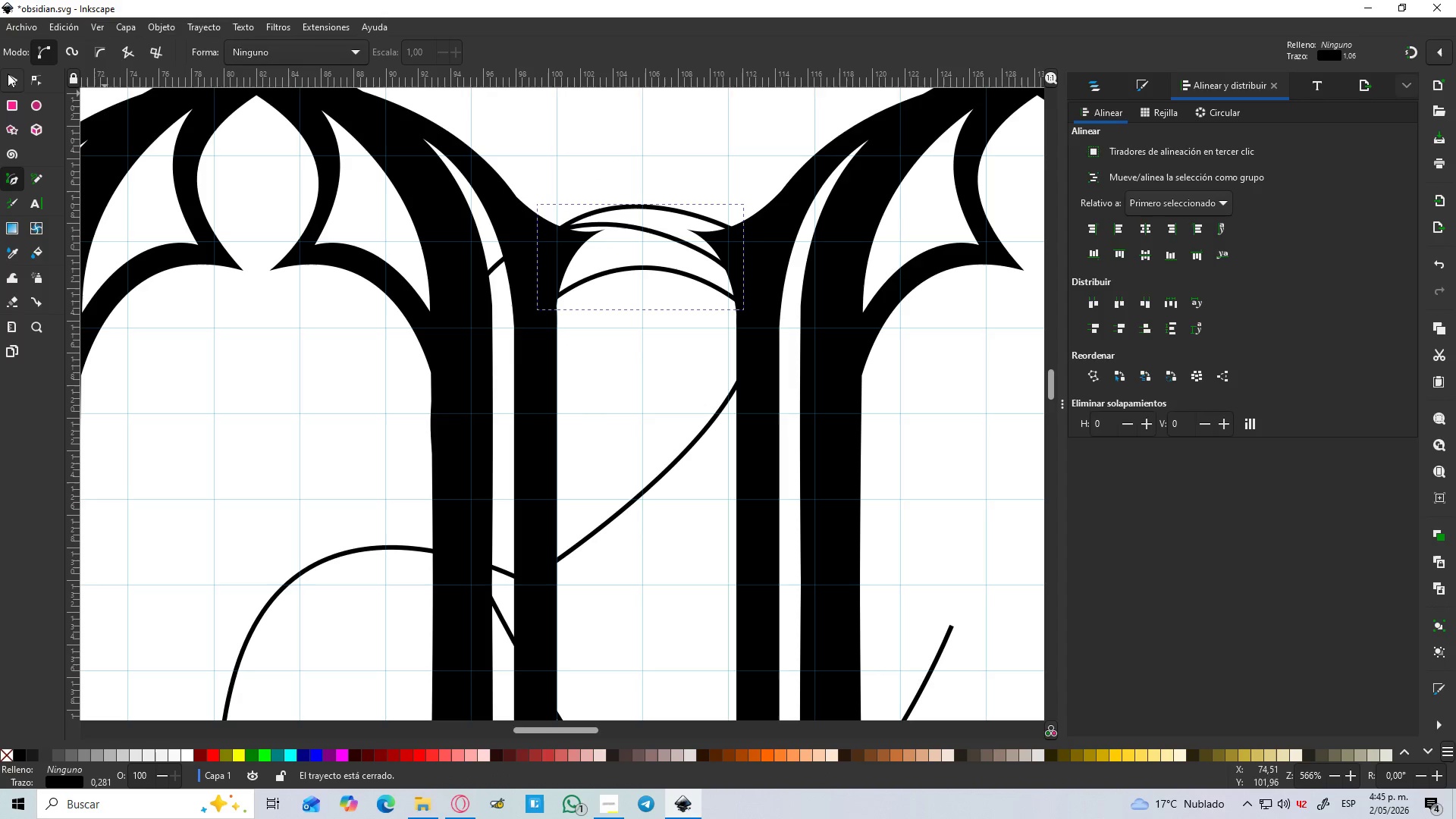 
hold_key(key=ShiftLeft, duration=1.5)
left_click([779, 215])
 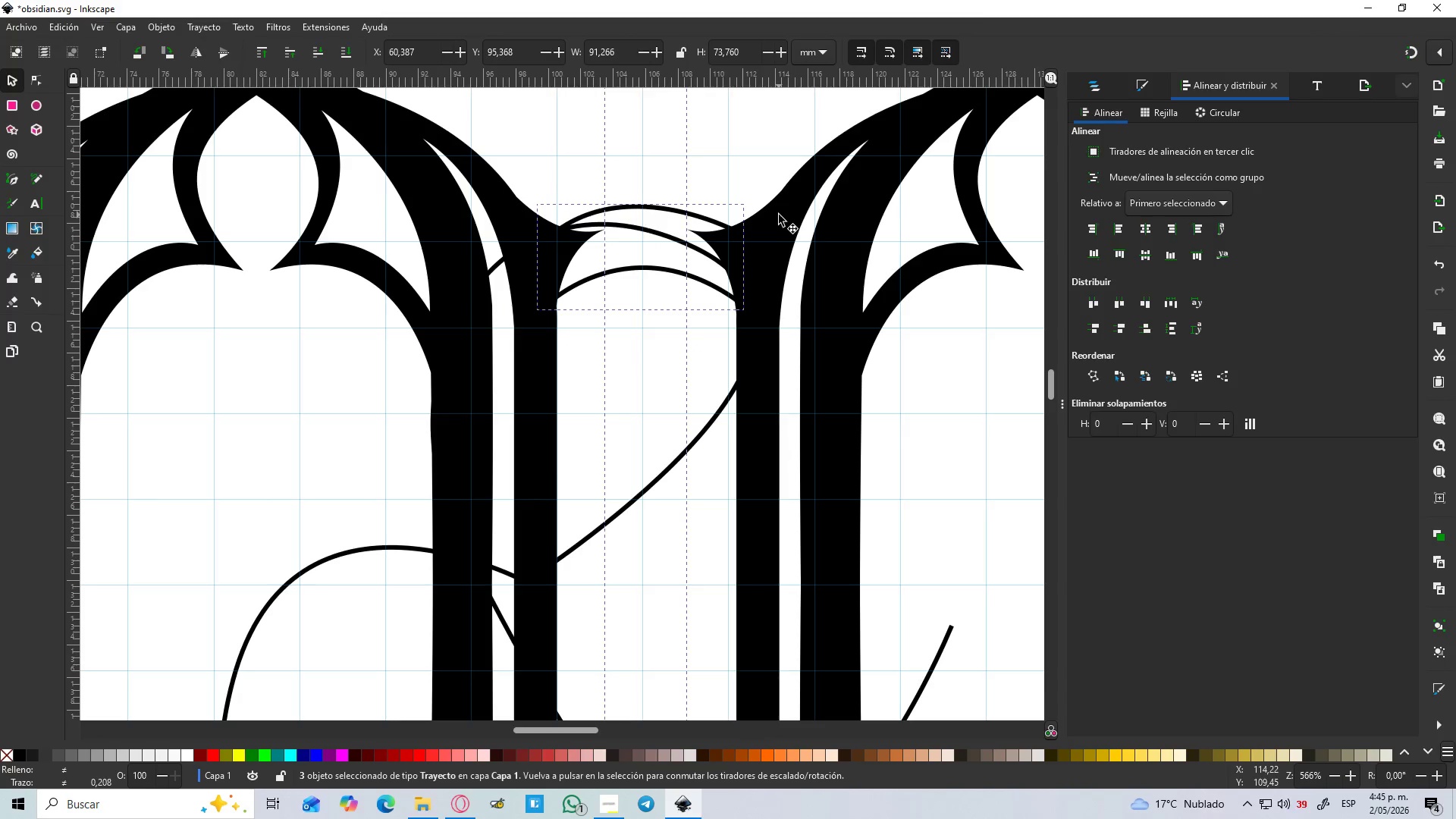 
key(Shift+ShiftLeft)
 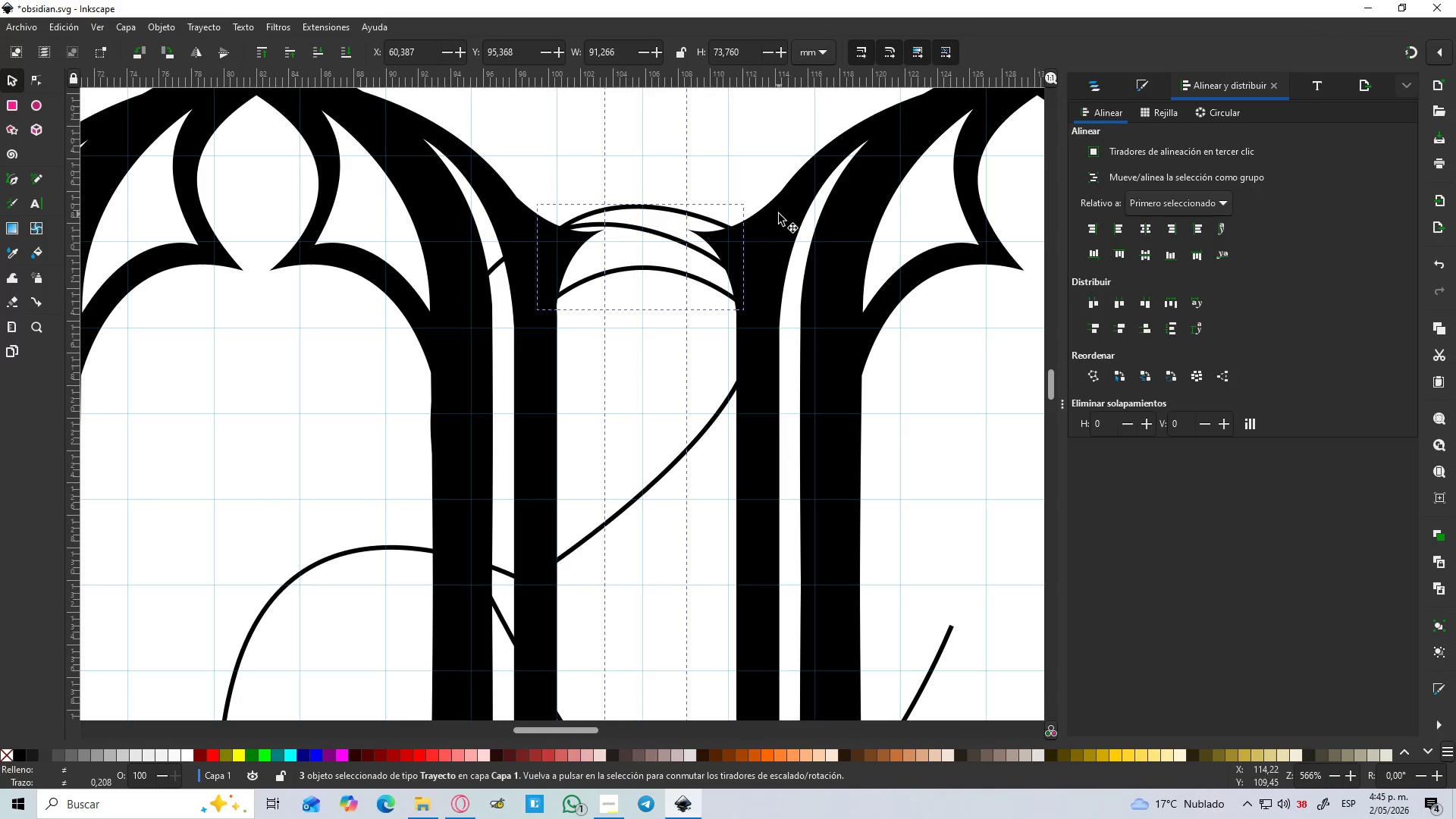 
key(Shift+ShiftLeft)
 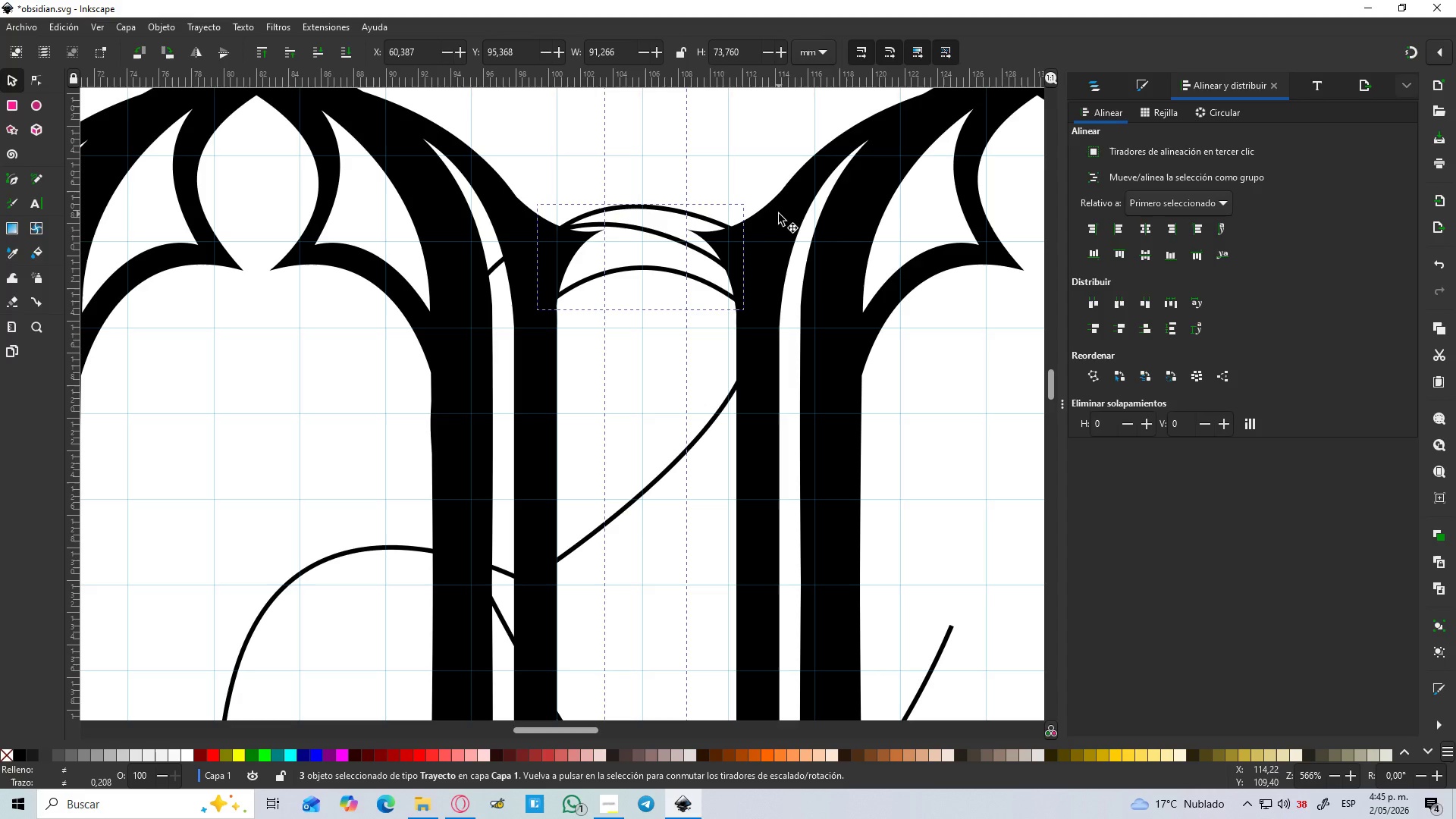 
key(Shift+ShiftLeft)
 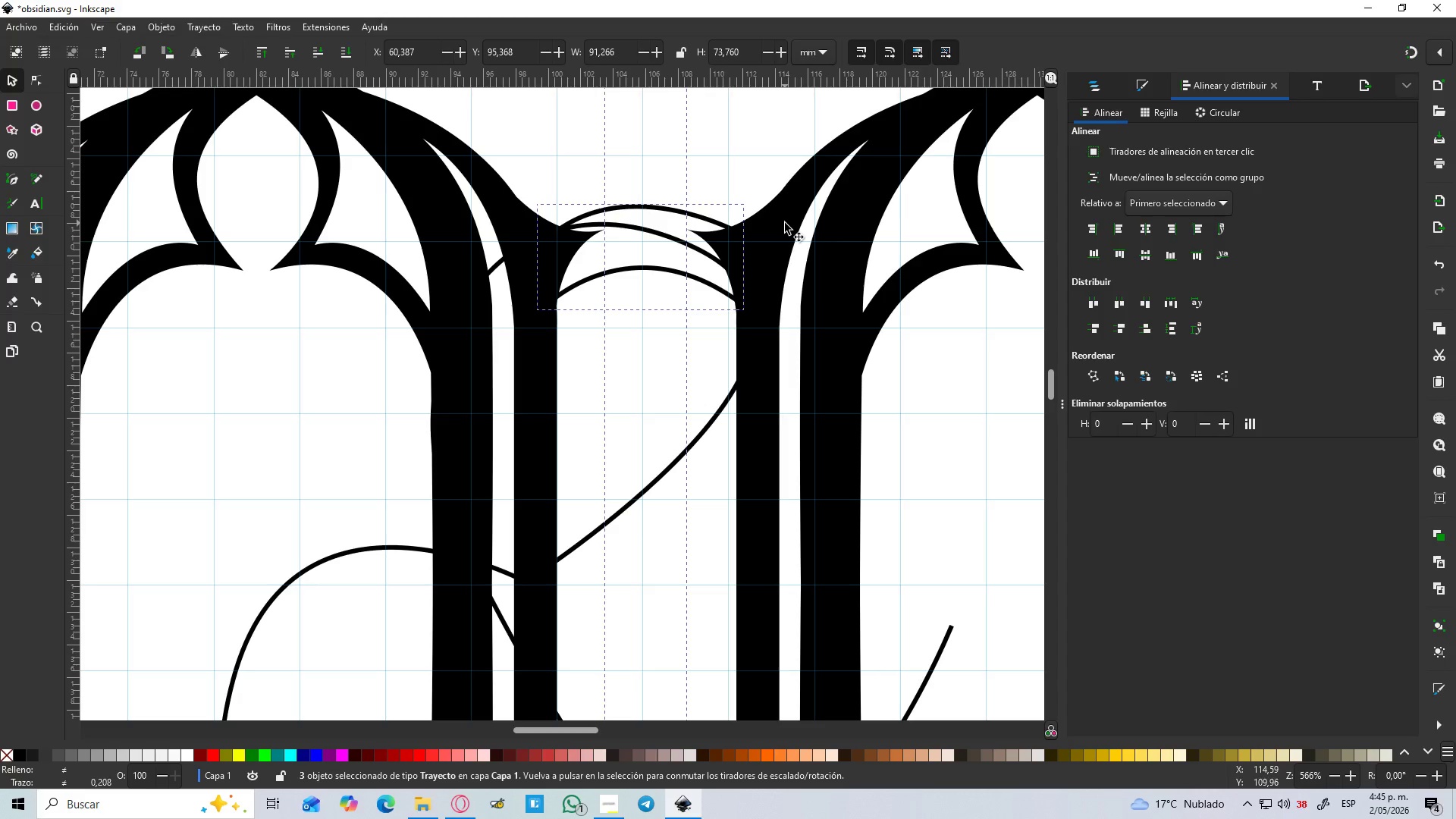 
key(Control+NumpadAdd)
 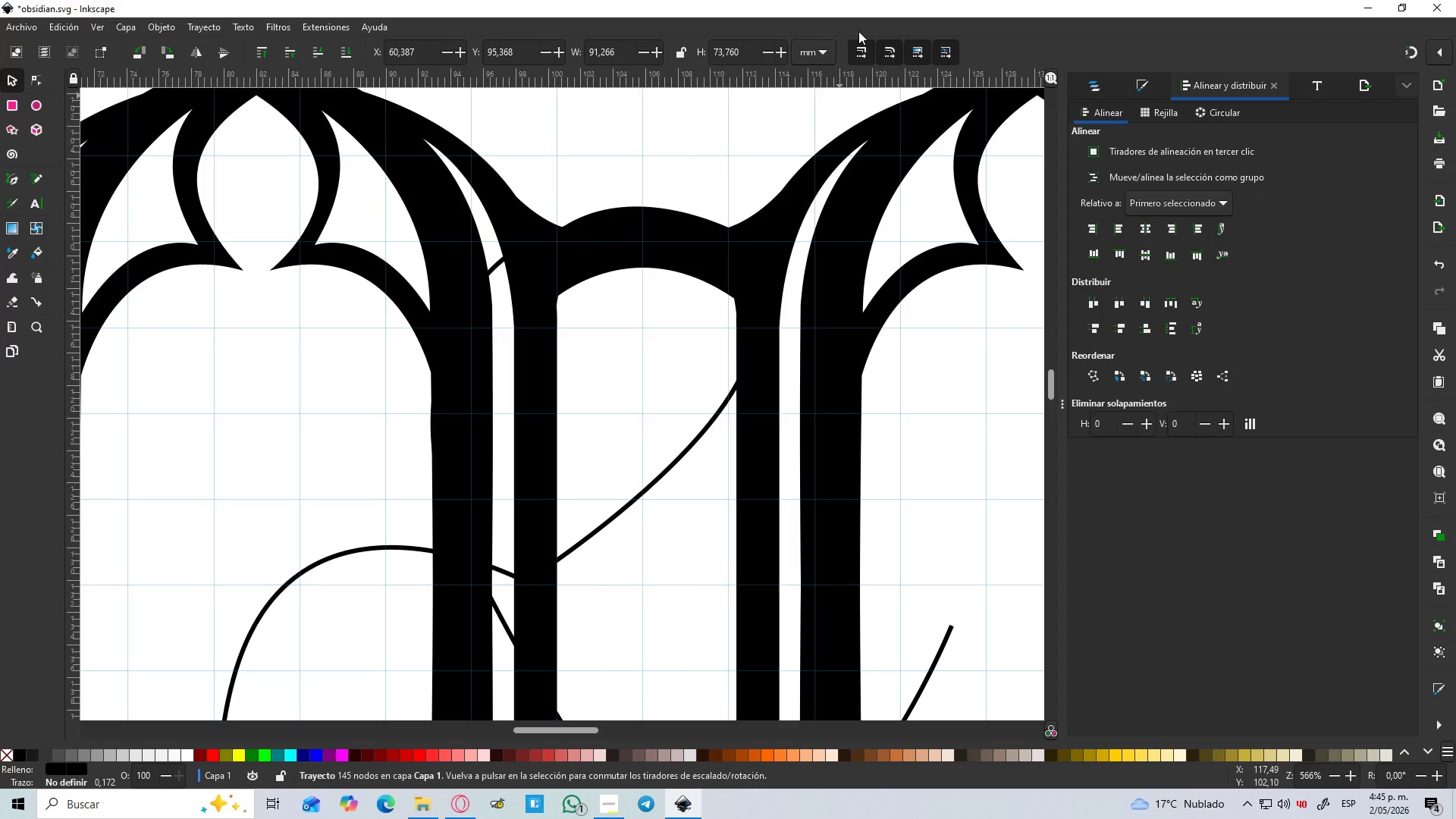 
hold_key(key=ControlLeft, duration=1.34)
scroll: coordinate [745, 470], scroll_direction: down, amount: 7.0
 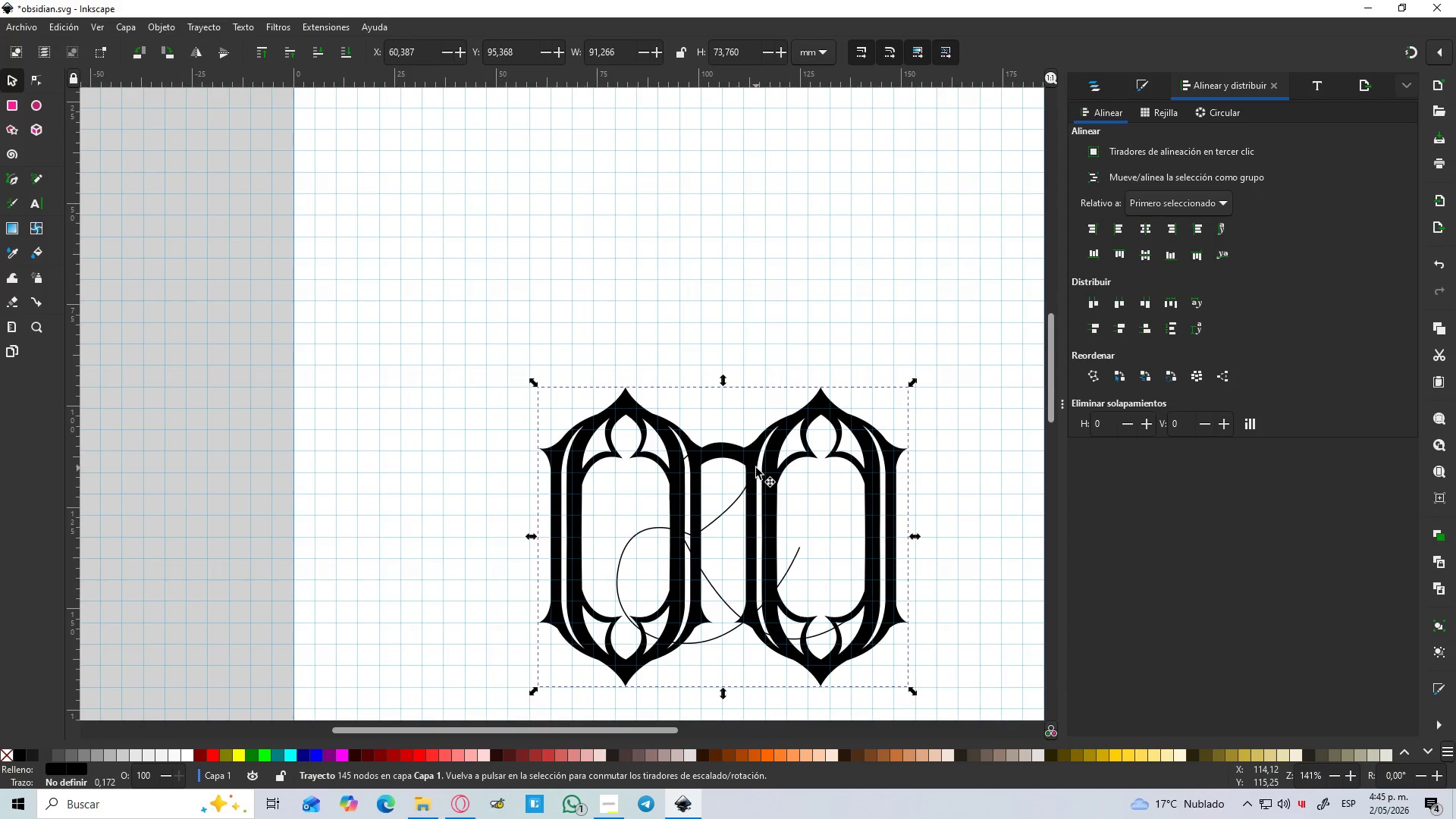 
hold_key(key=ControlLeft, duration=0.39)
 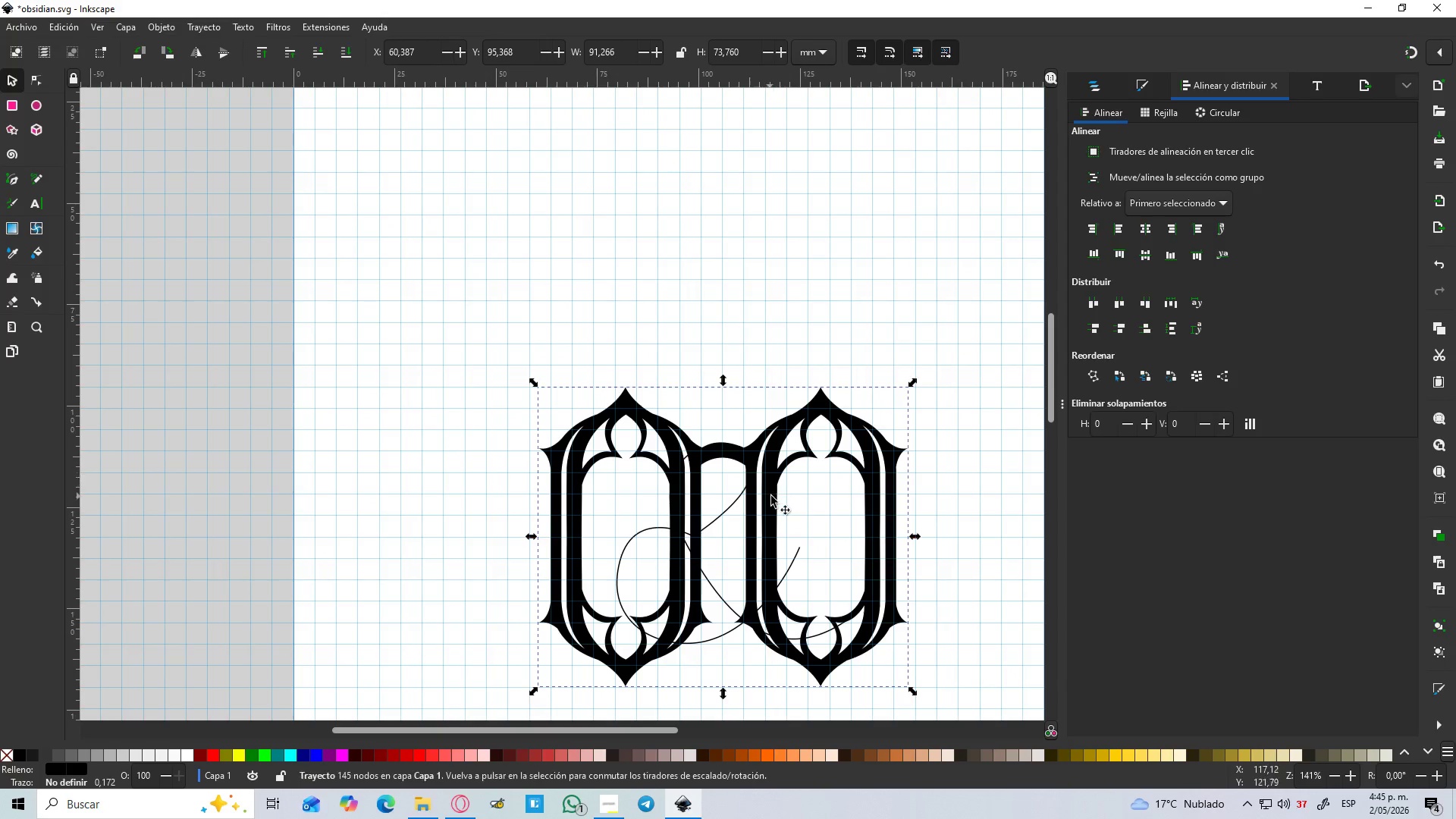 
hold_key(key=Space, duration=0.33)
 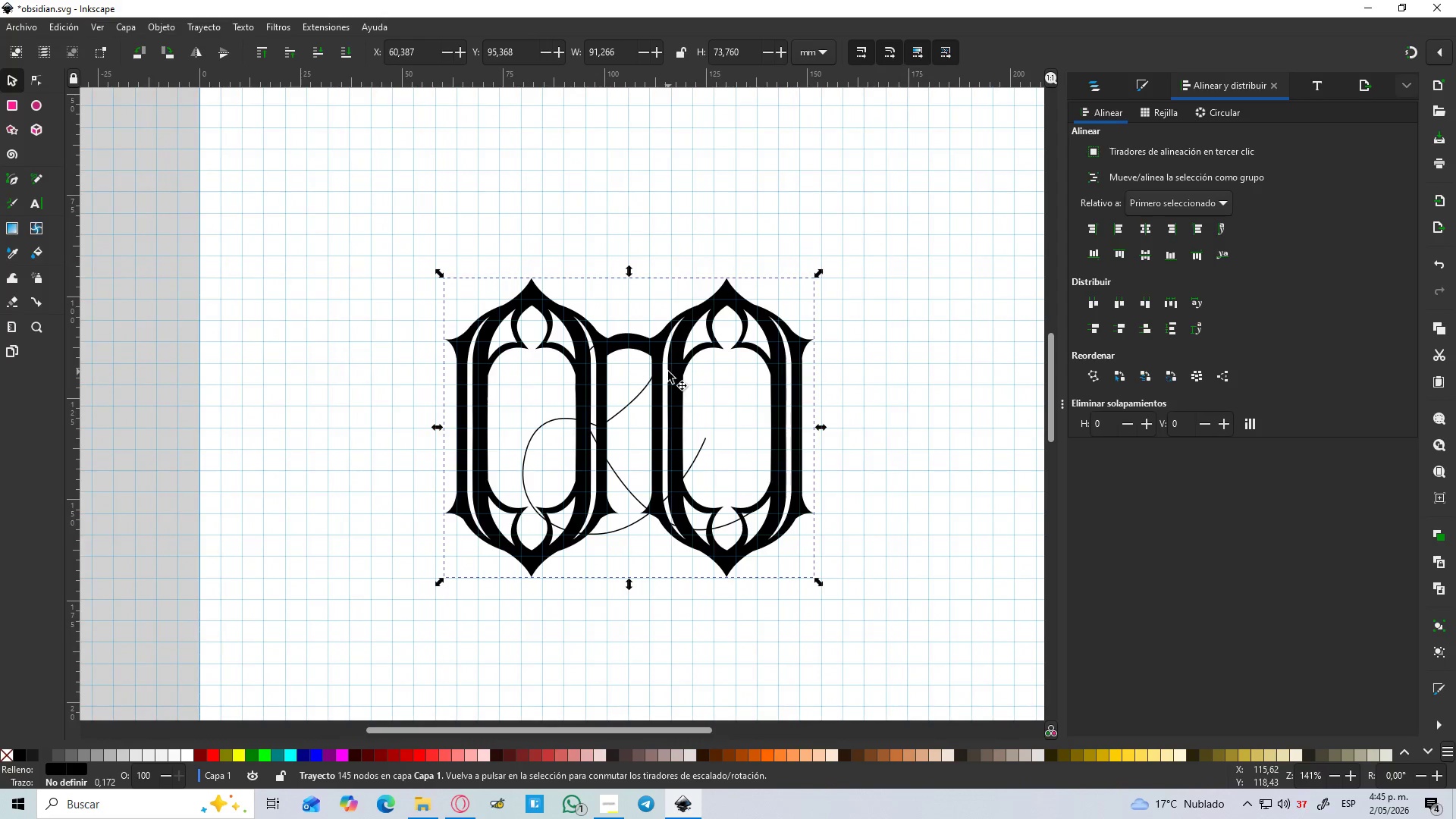 
hold_key(key=ControlLeft, duration=0.61)
scroll: coordinate [651, 362], scroll_direction: up, amount: 2.0
 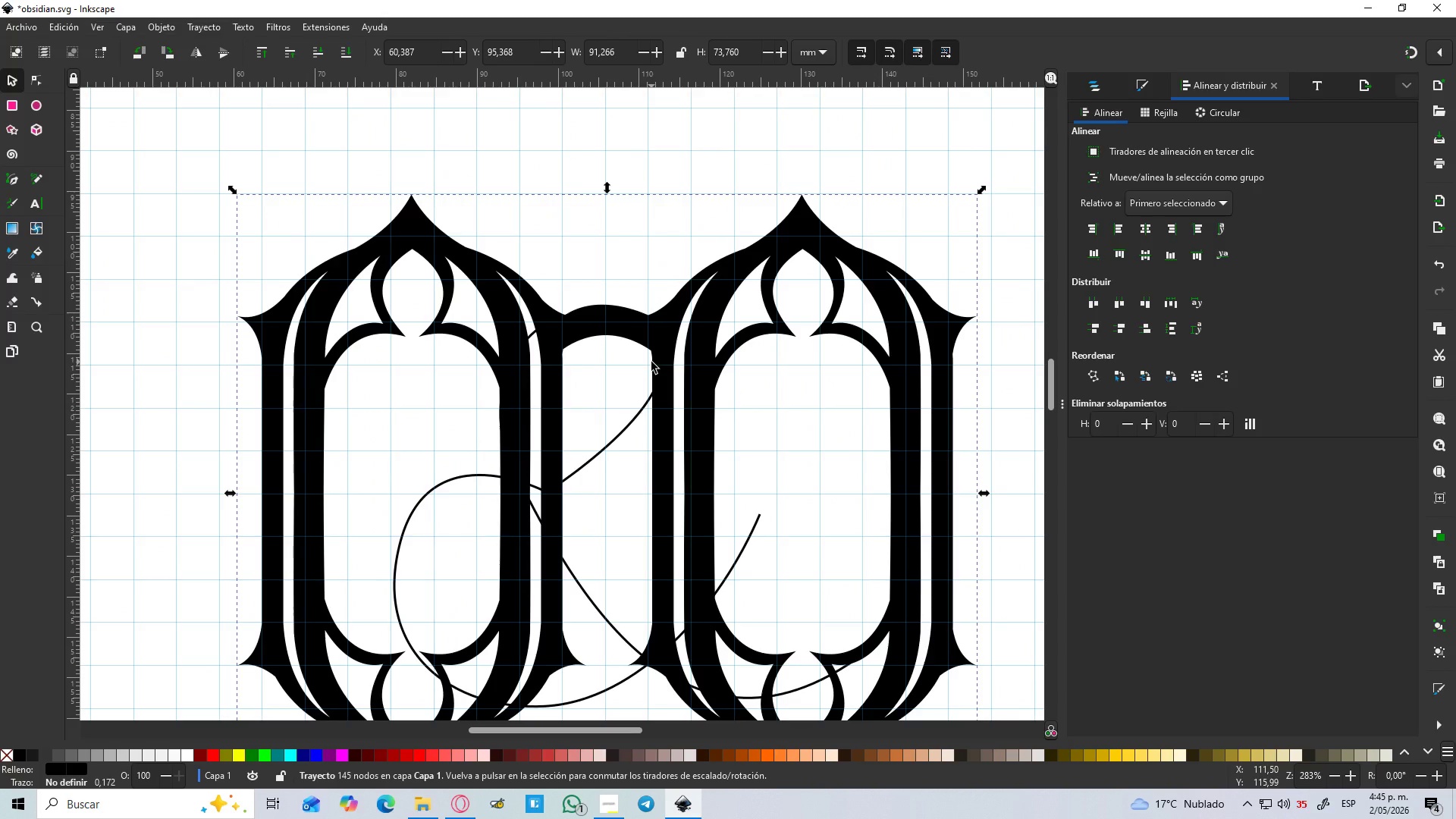 
hold_key(key=ControlLeft, duration=1.16)
scroll: coordinate [566, 389], scroll_direction: up, amount: 2.0
 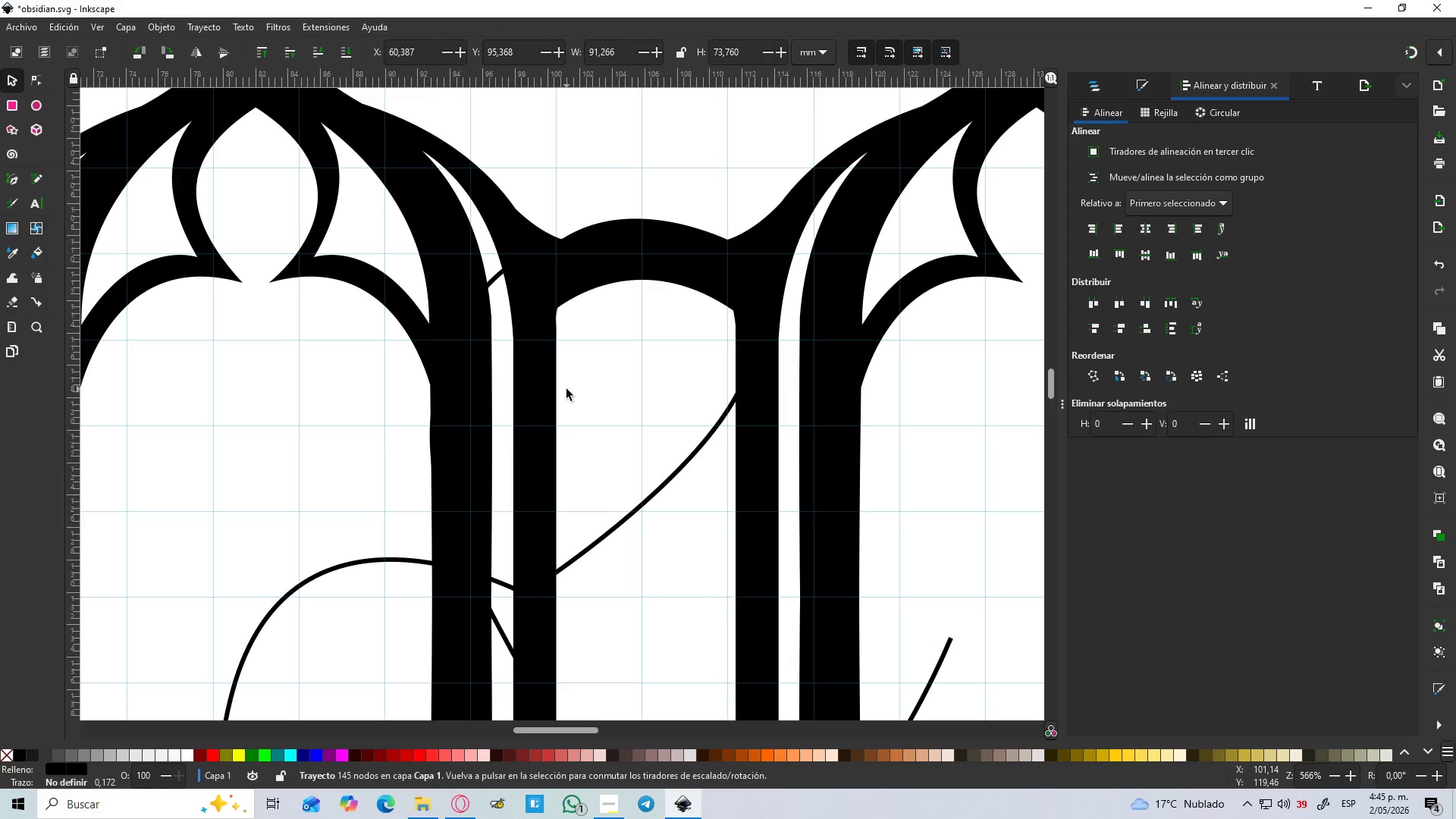 
hold_key(key=ControlLeft, duration=0.84)
scroll: coordinate [561, 331], scroll_direction: up, amount: 2.0
 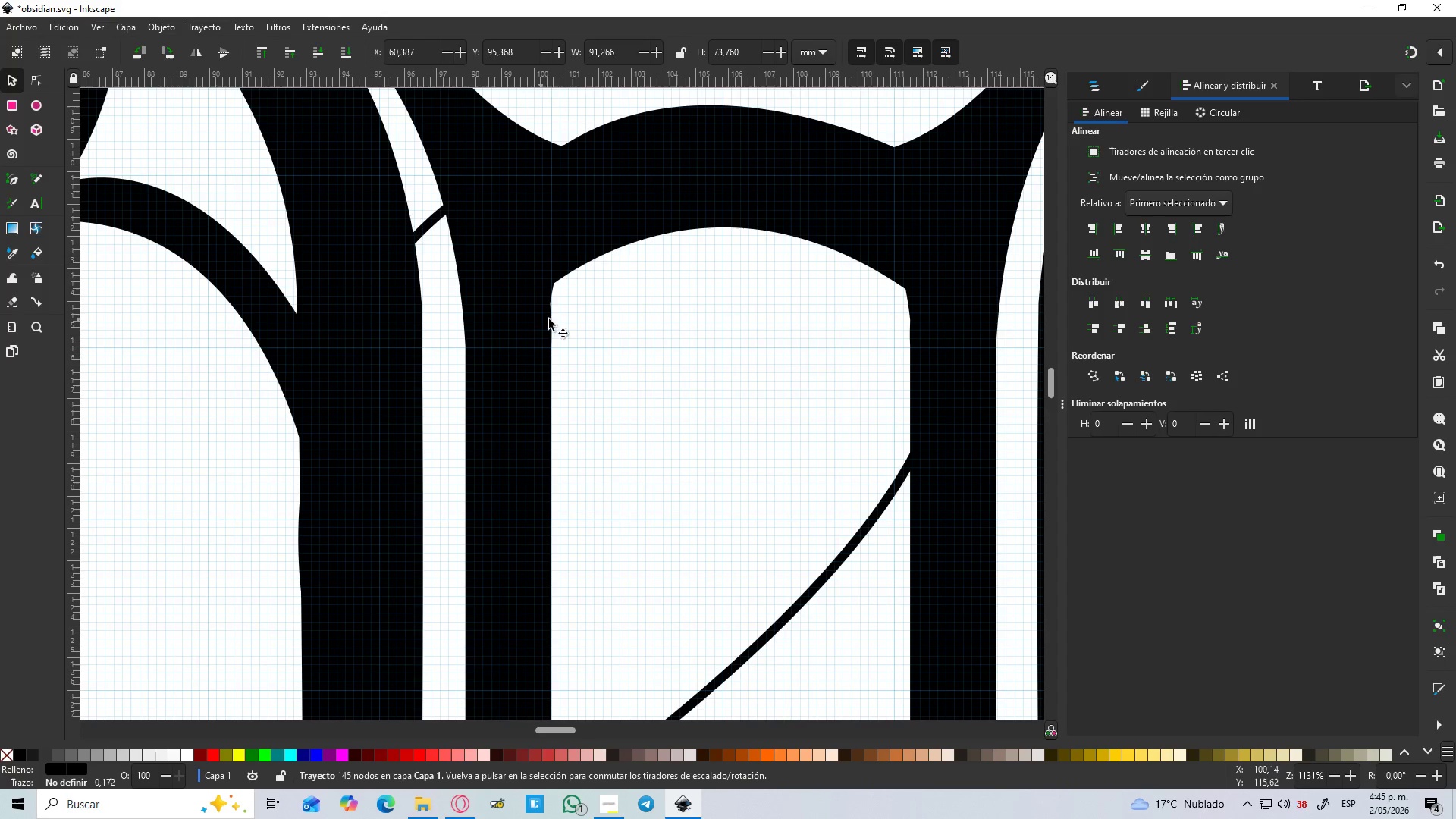 
key(B)
 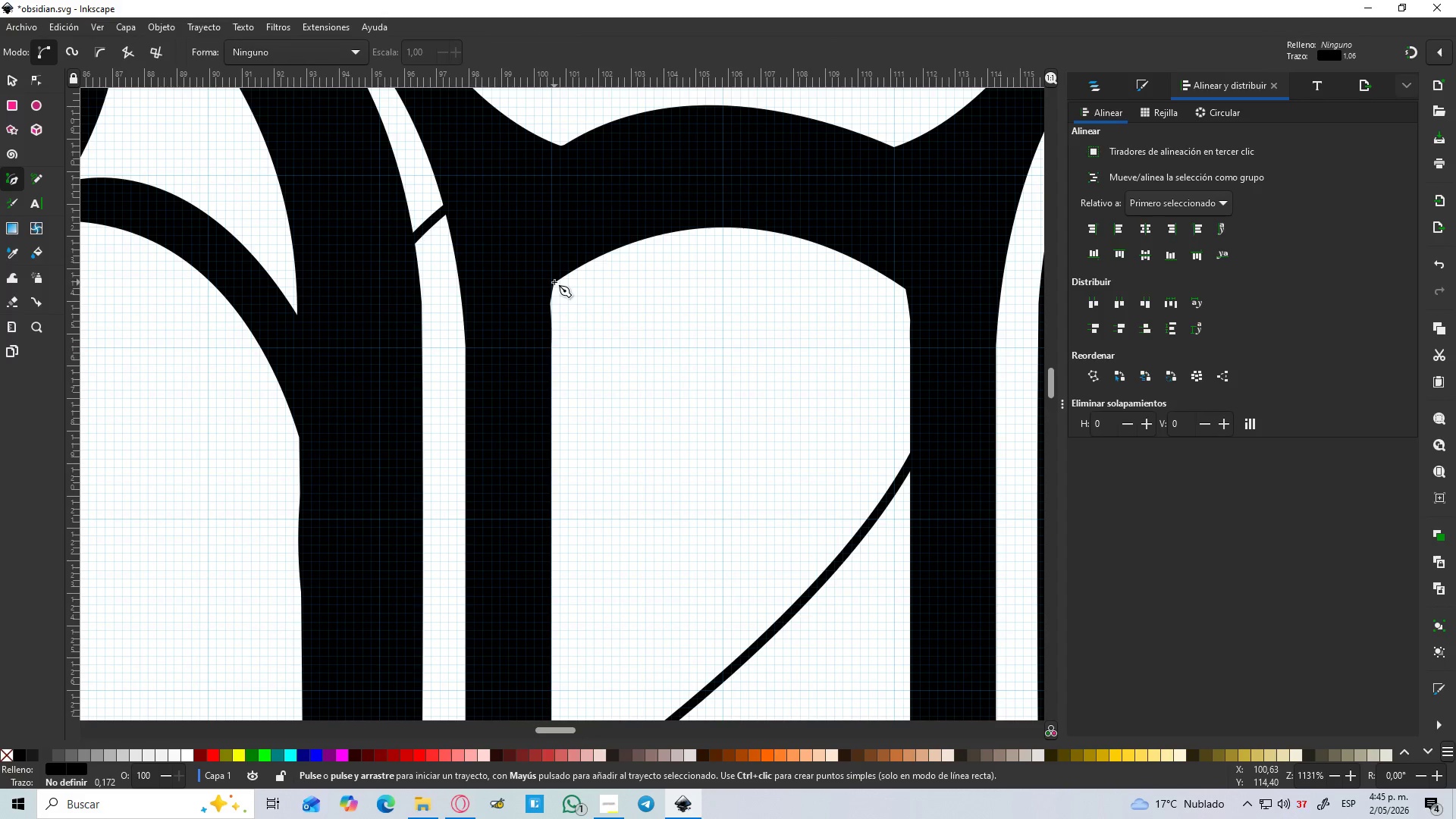 
left_click([554, 284])
 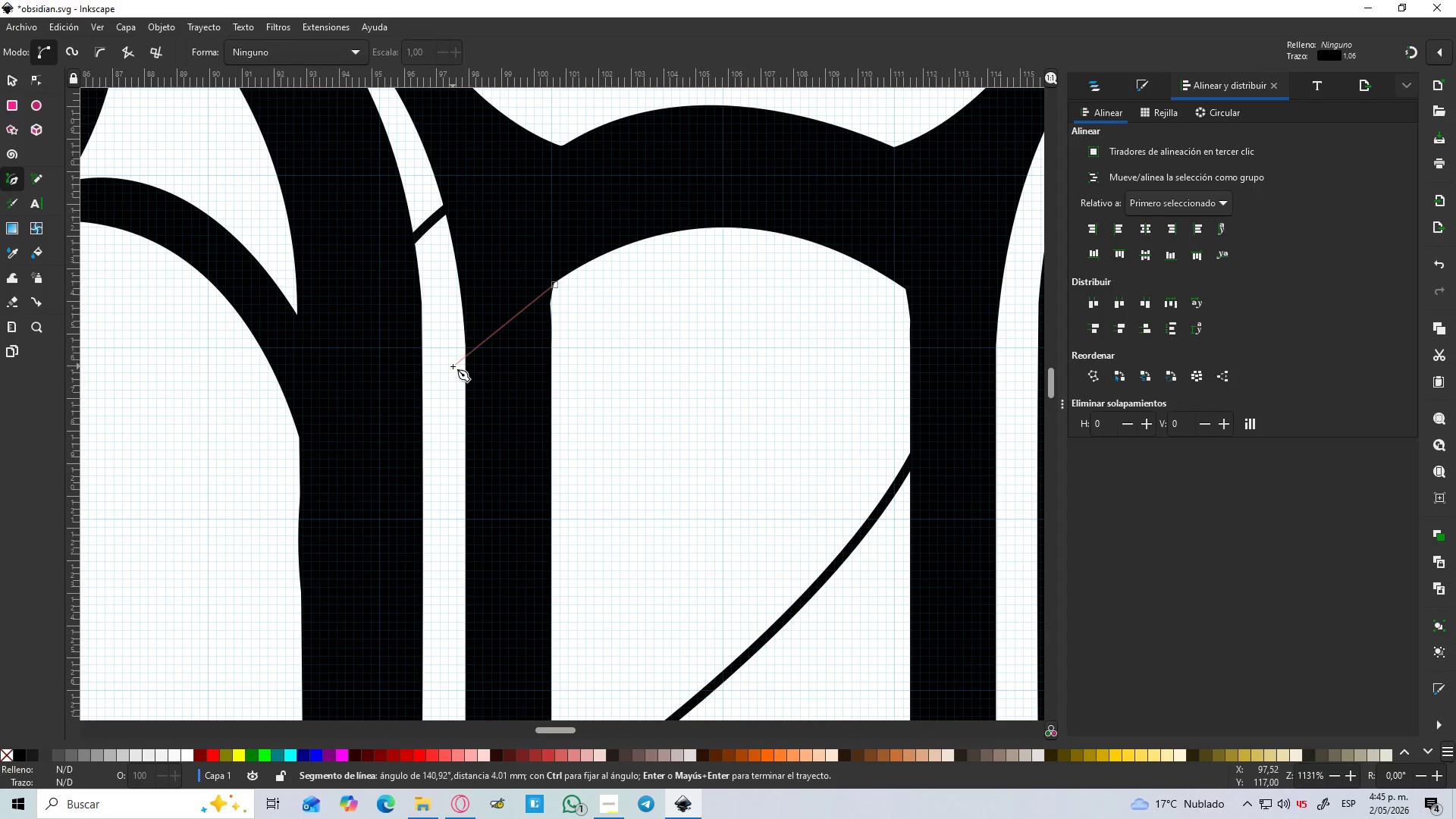 
hold_key(key=ControlLeft, duration=0.42)
scroll: coordinate [453, 366], scroll_direction: down, amount: 2.0
 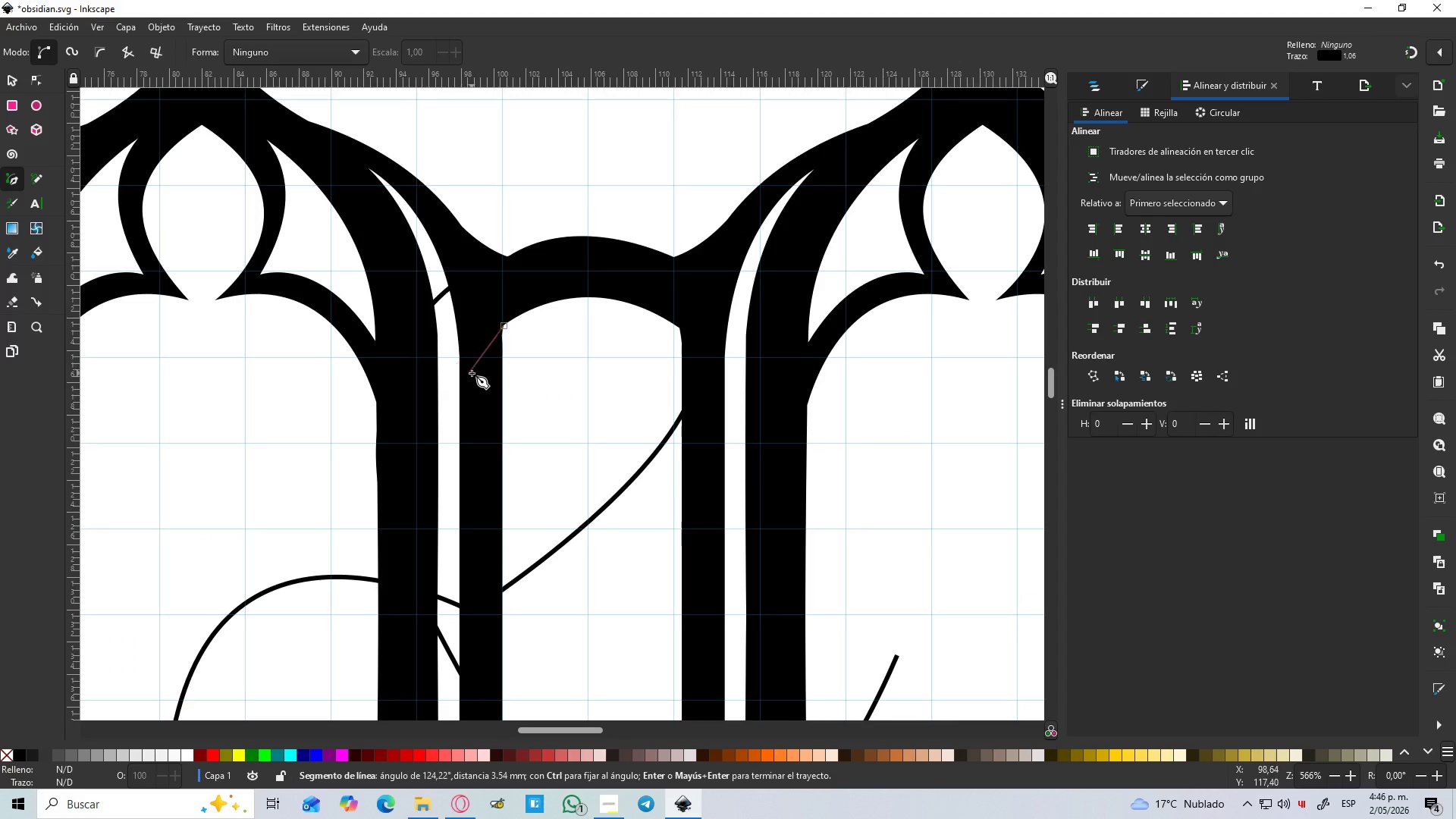 
key(Control+Z)
 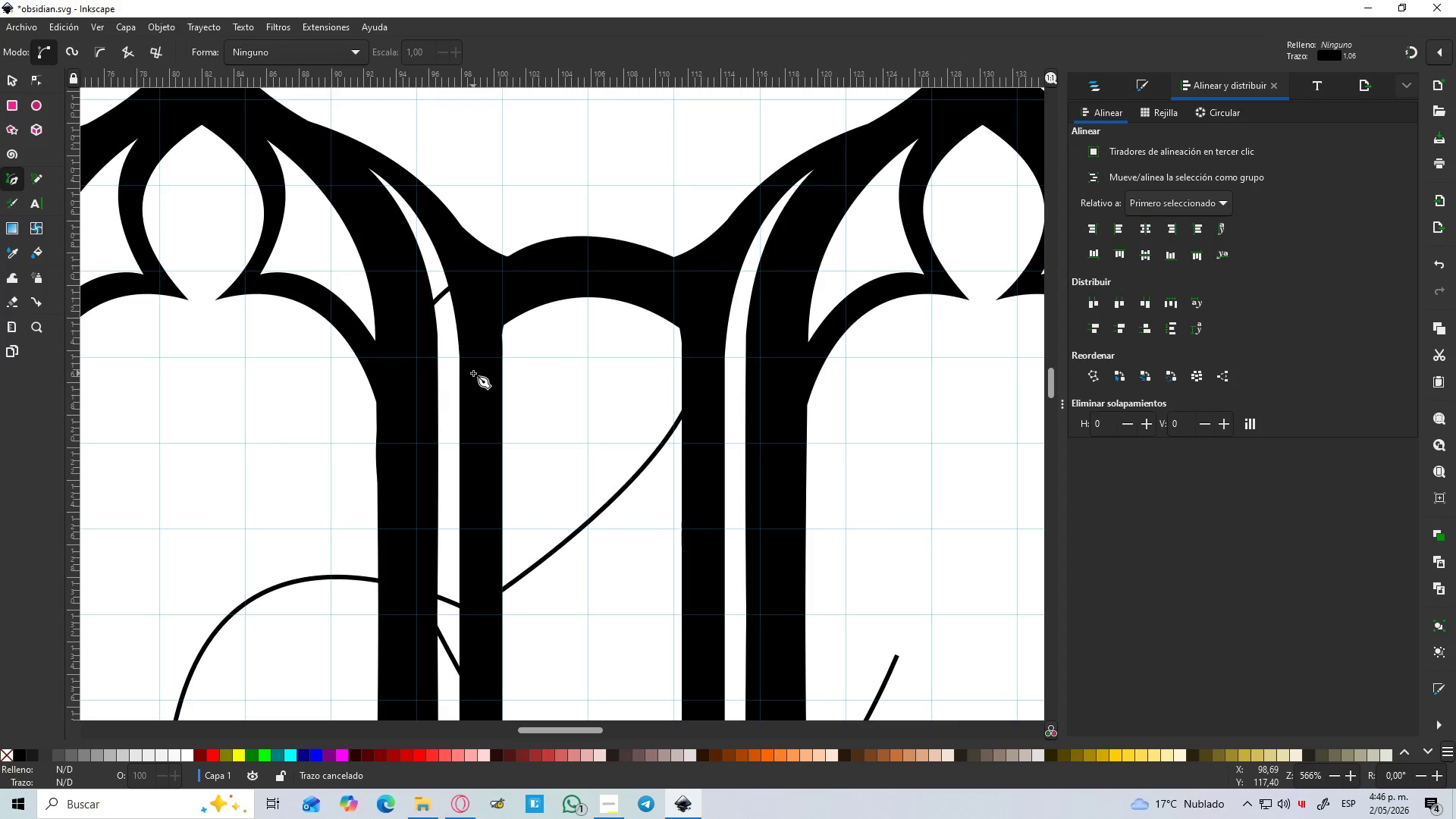 
key(Control+Z)
 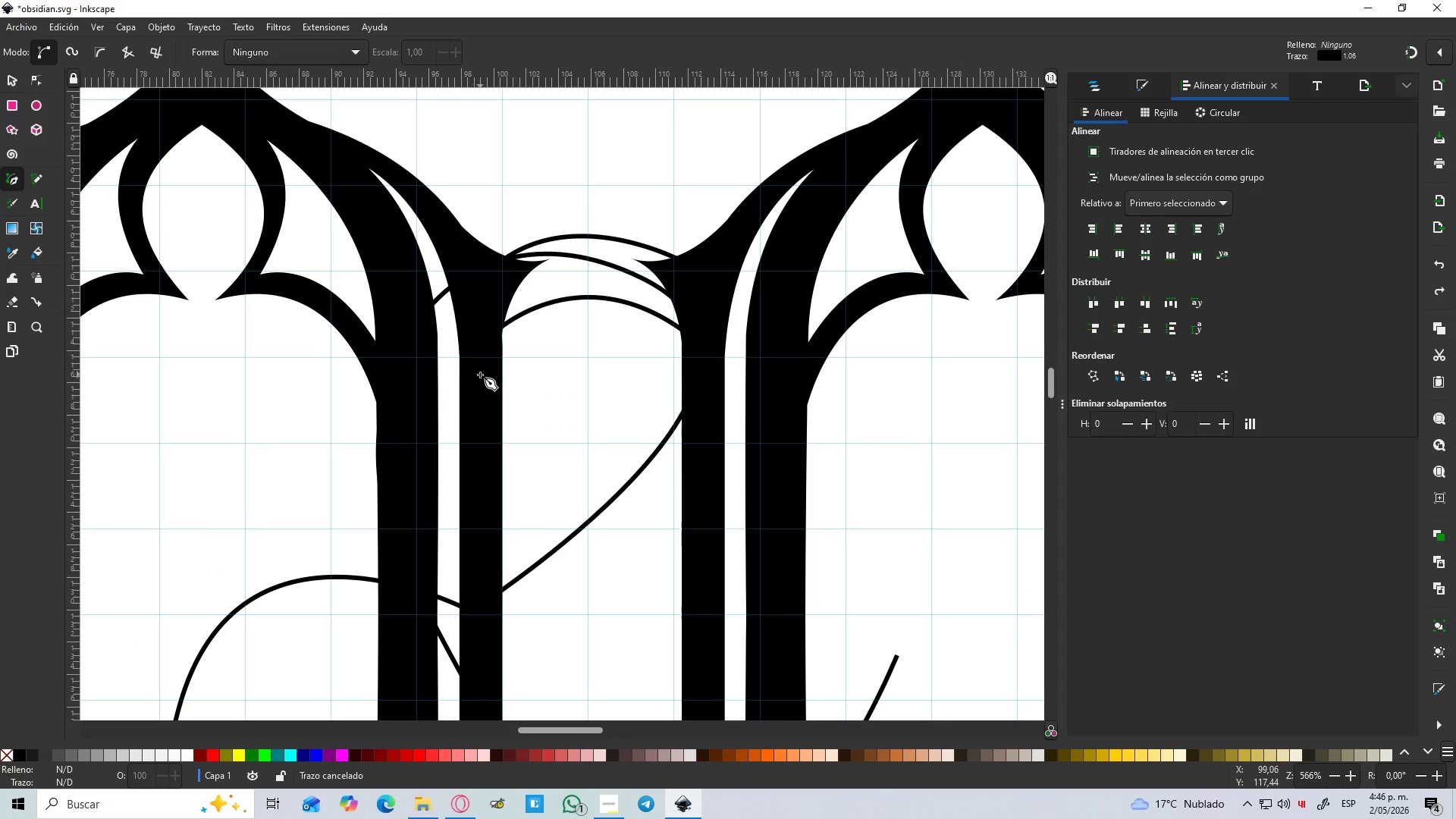 
key(Control+Z)
 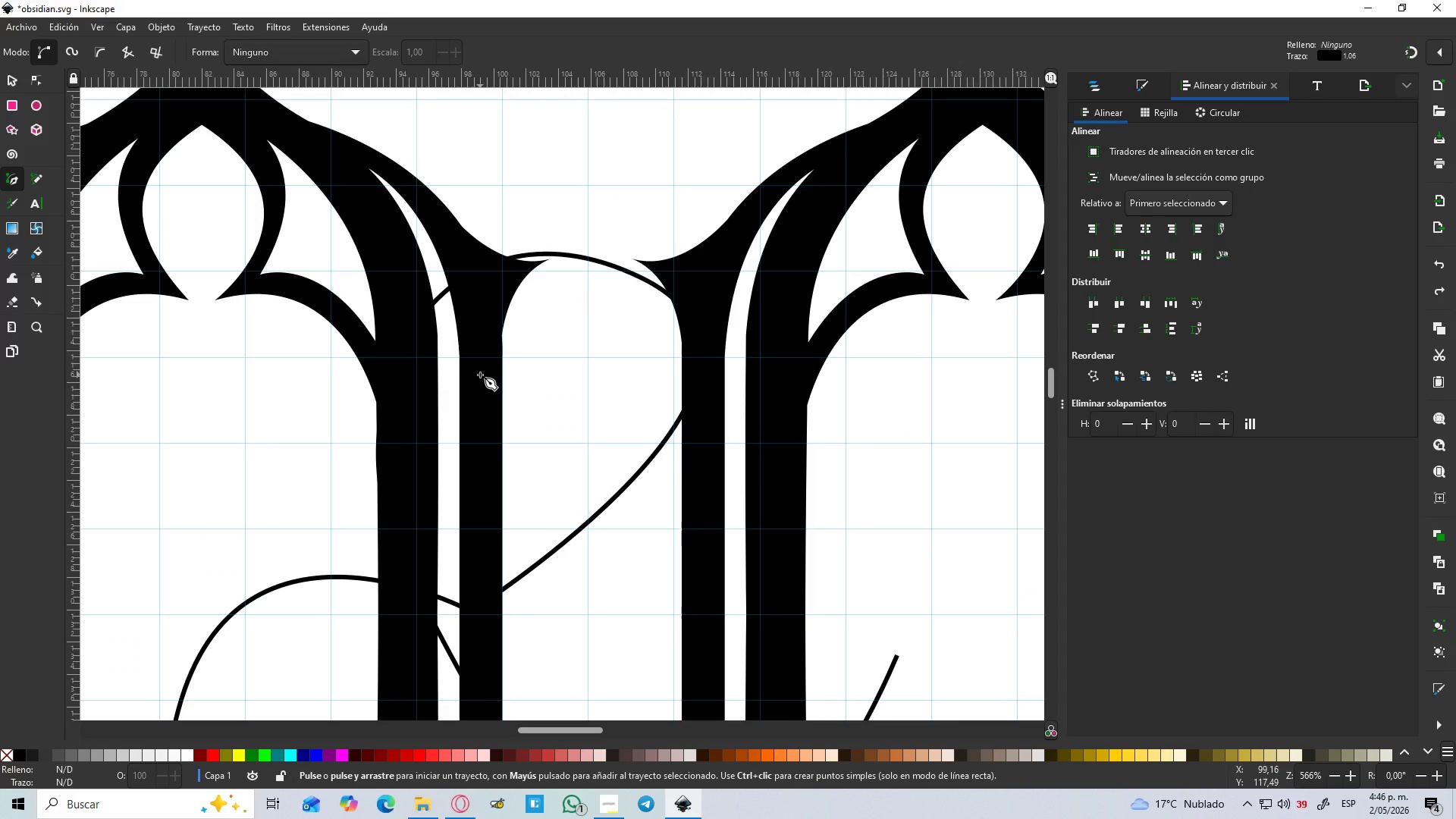 
hold_key(key=ControlLeft, duration=0.59)
scroll: coordinate [480, 375], scroll_direction: down, amount: 3.0
 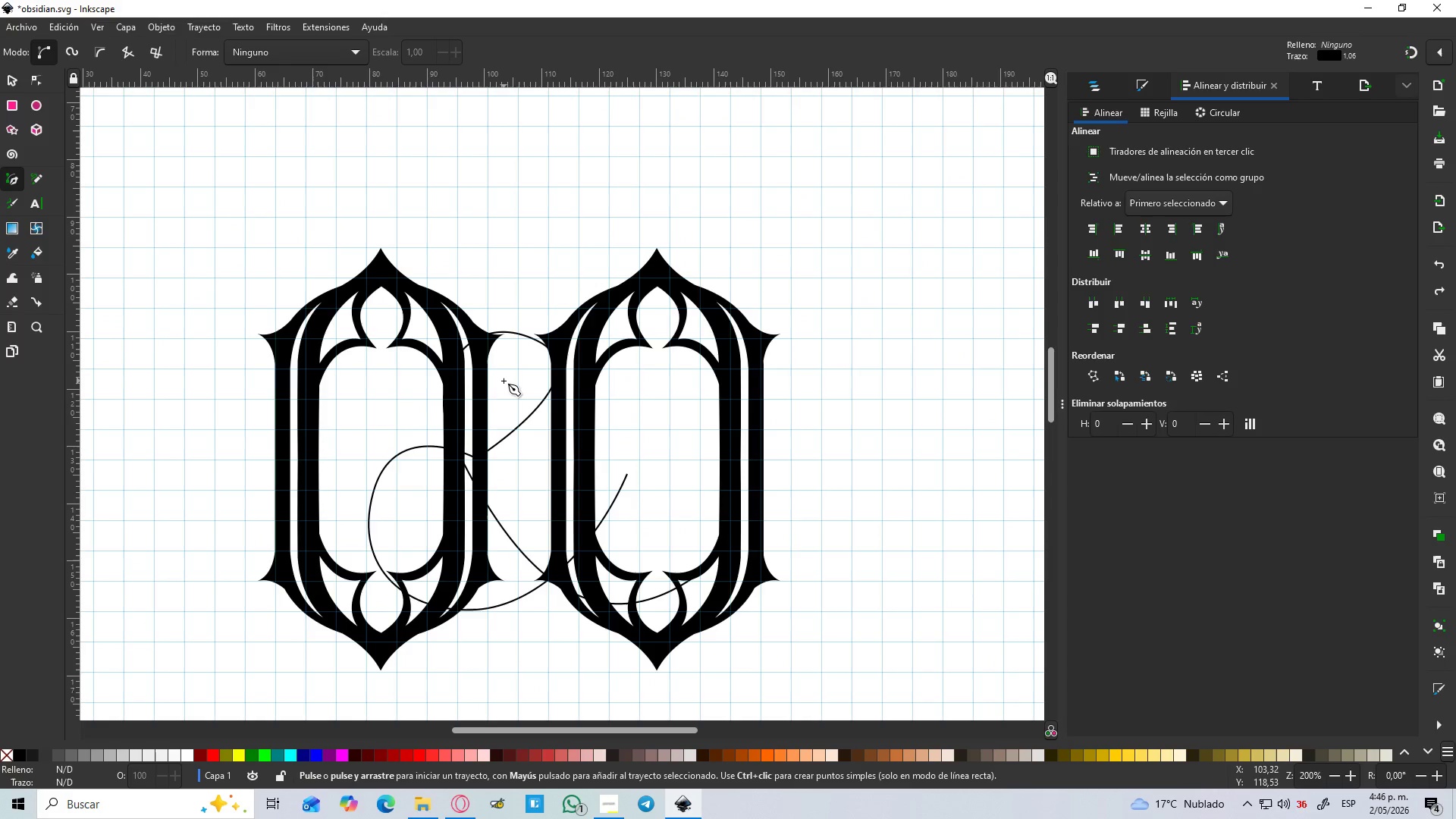 
hold_key(key=ControlLeft, duration=0.34)
scroll: coordinate [504, 381], scroll_direction: up, amount: 1.0
 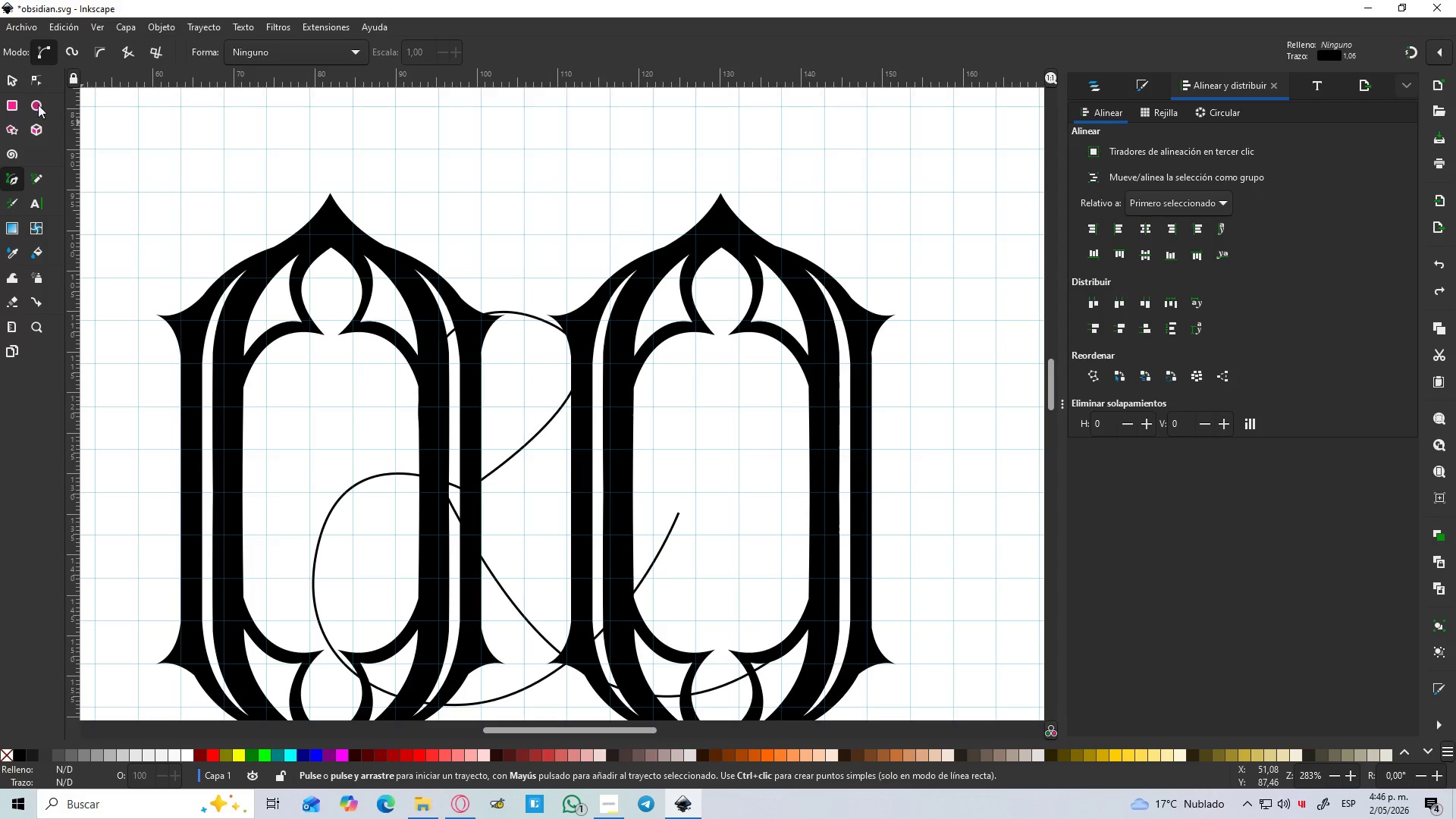 
left_click([34, 100])
 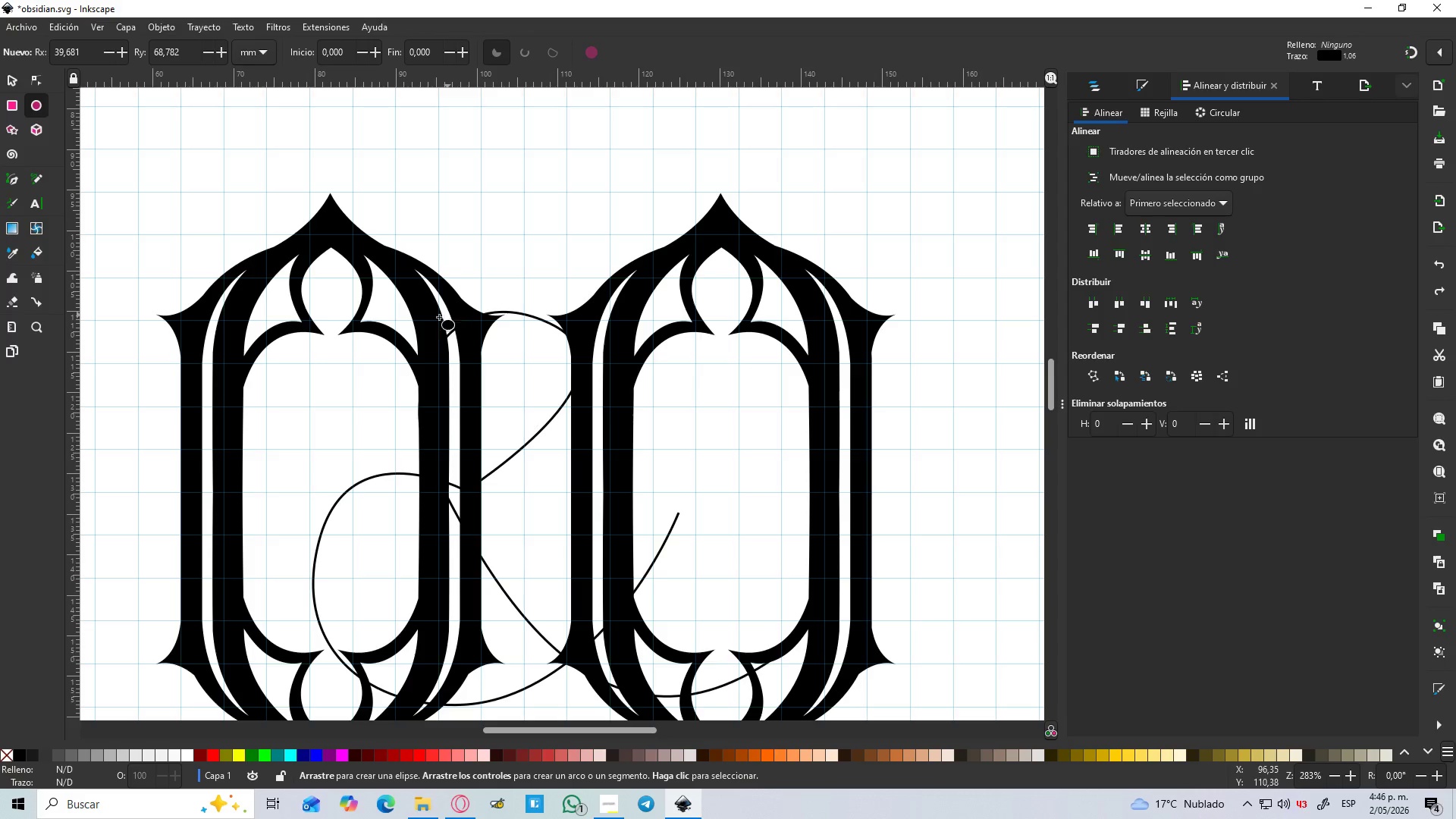 
left_click_drag(start_coordinate=[423, 318], to_coordinate=[657, 525])
 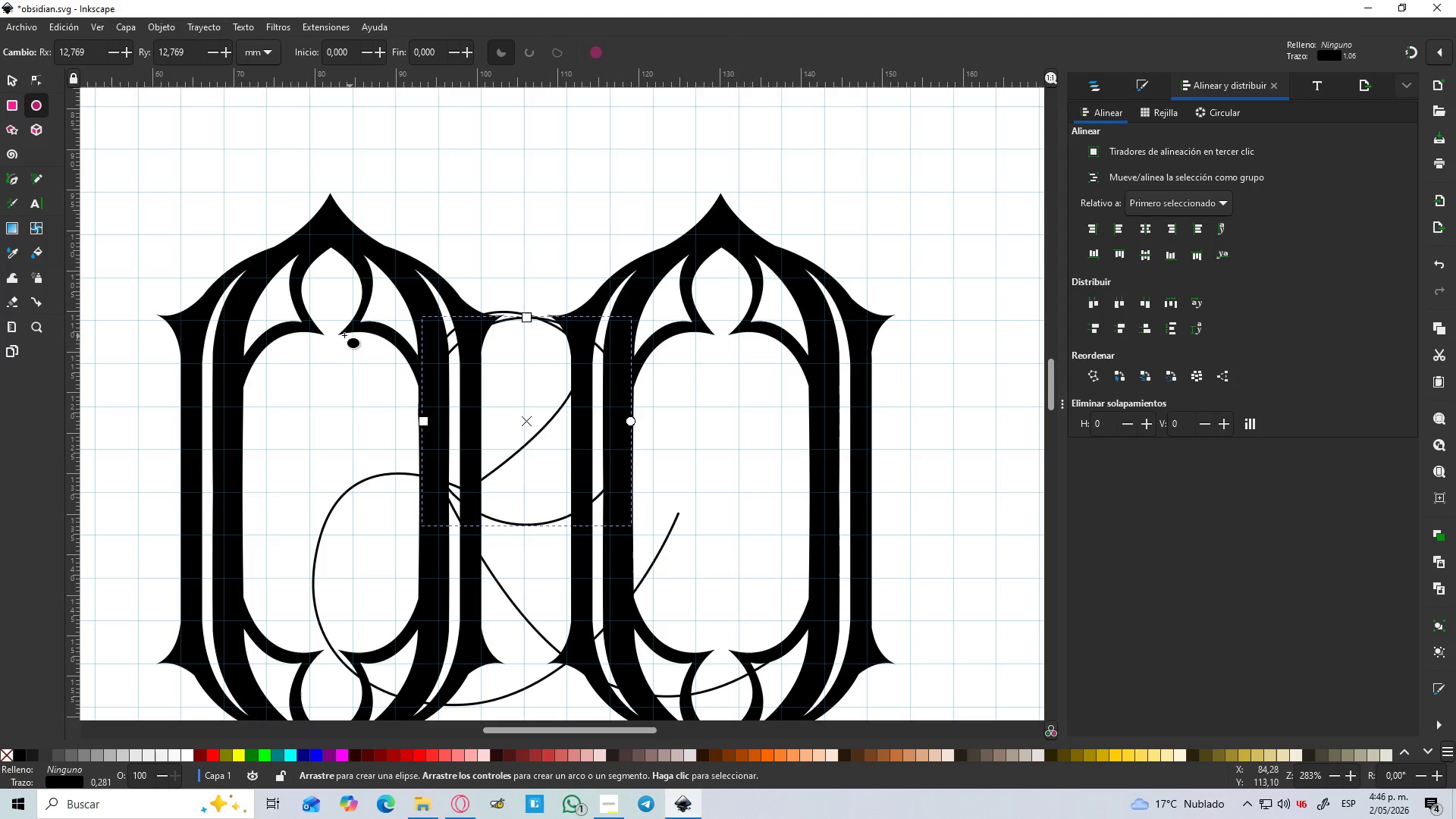 
hold_key(key=ControlLeft, duration=1.44)
 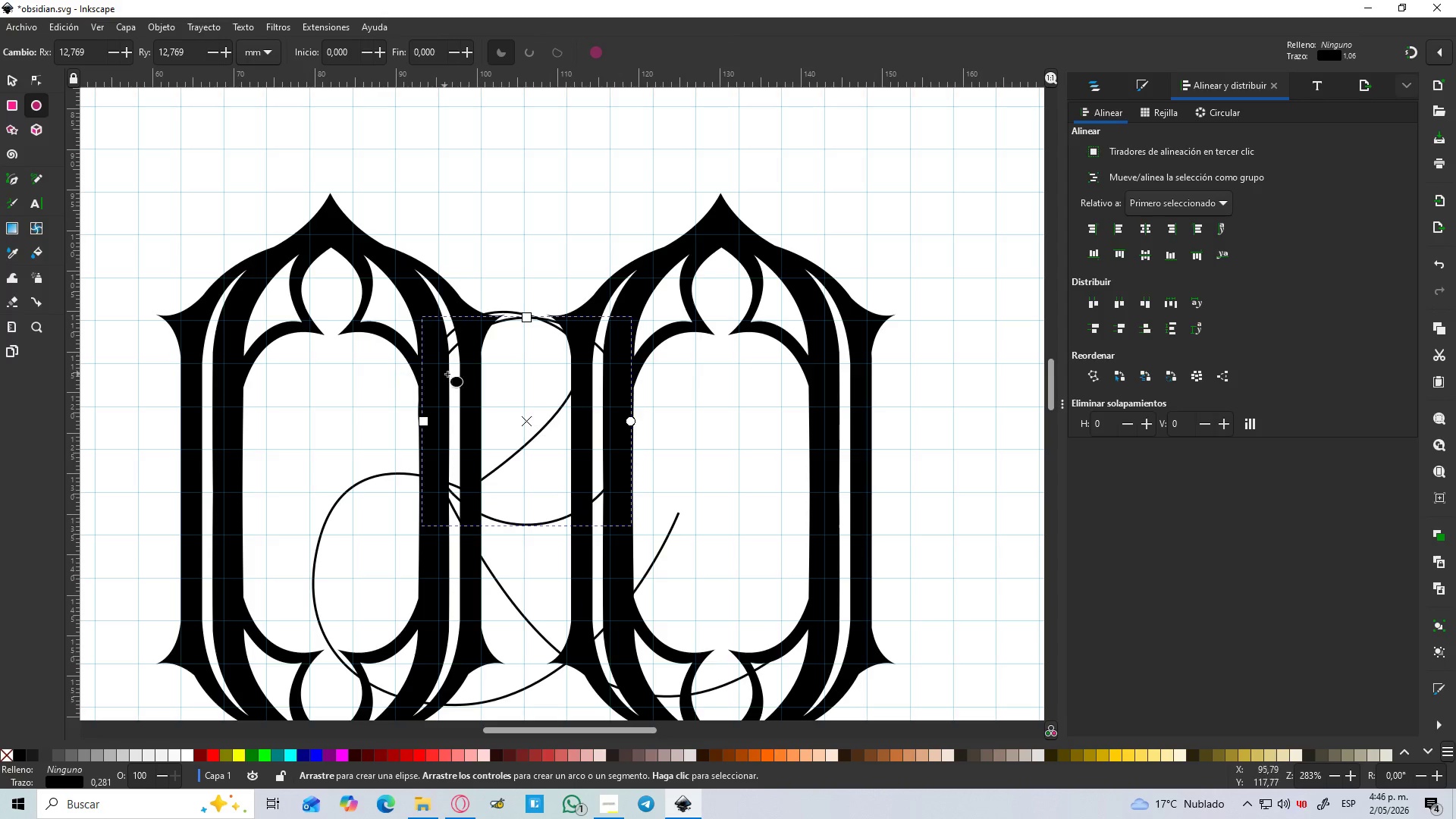 
key(Control+D)
 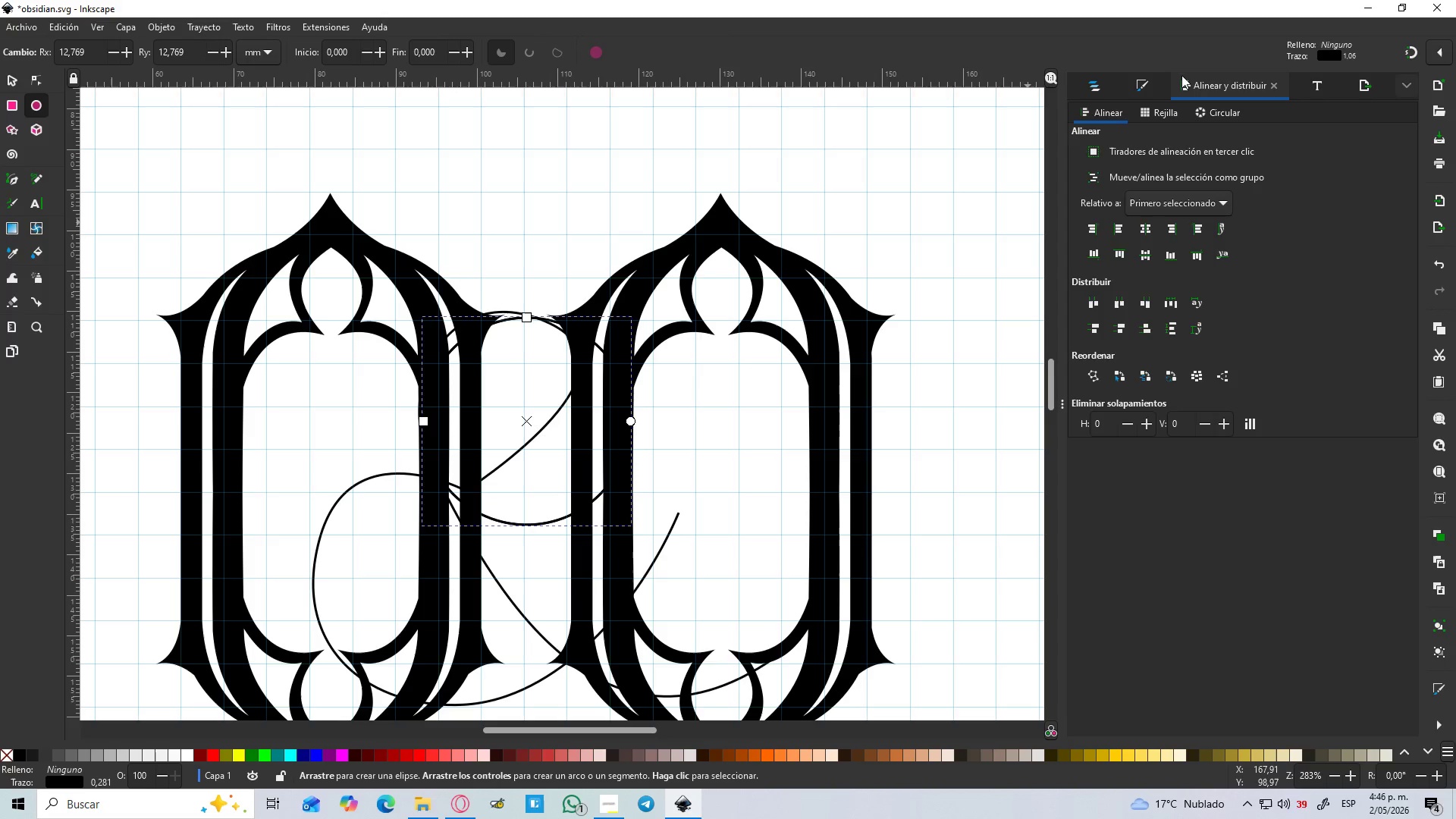 
left_click([1136, 73])
 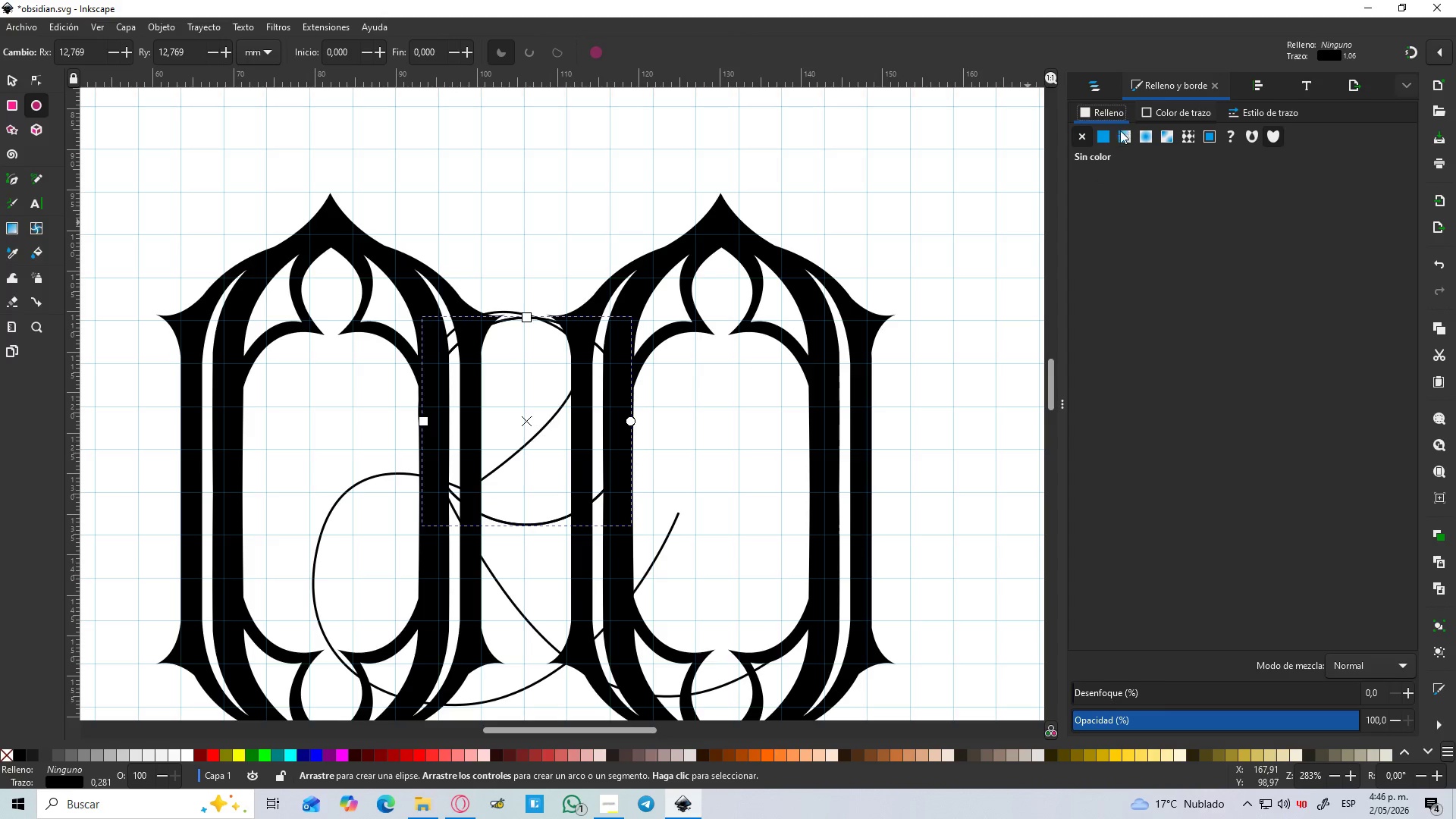 
left_click([1106, 135])
 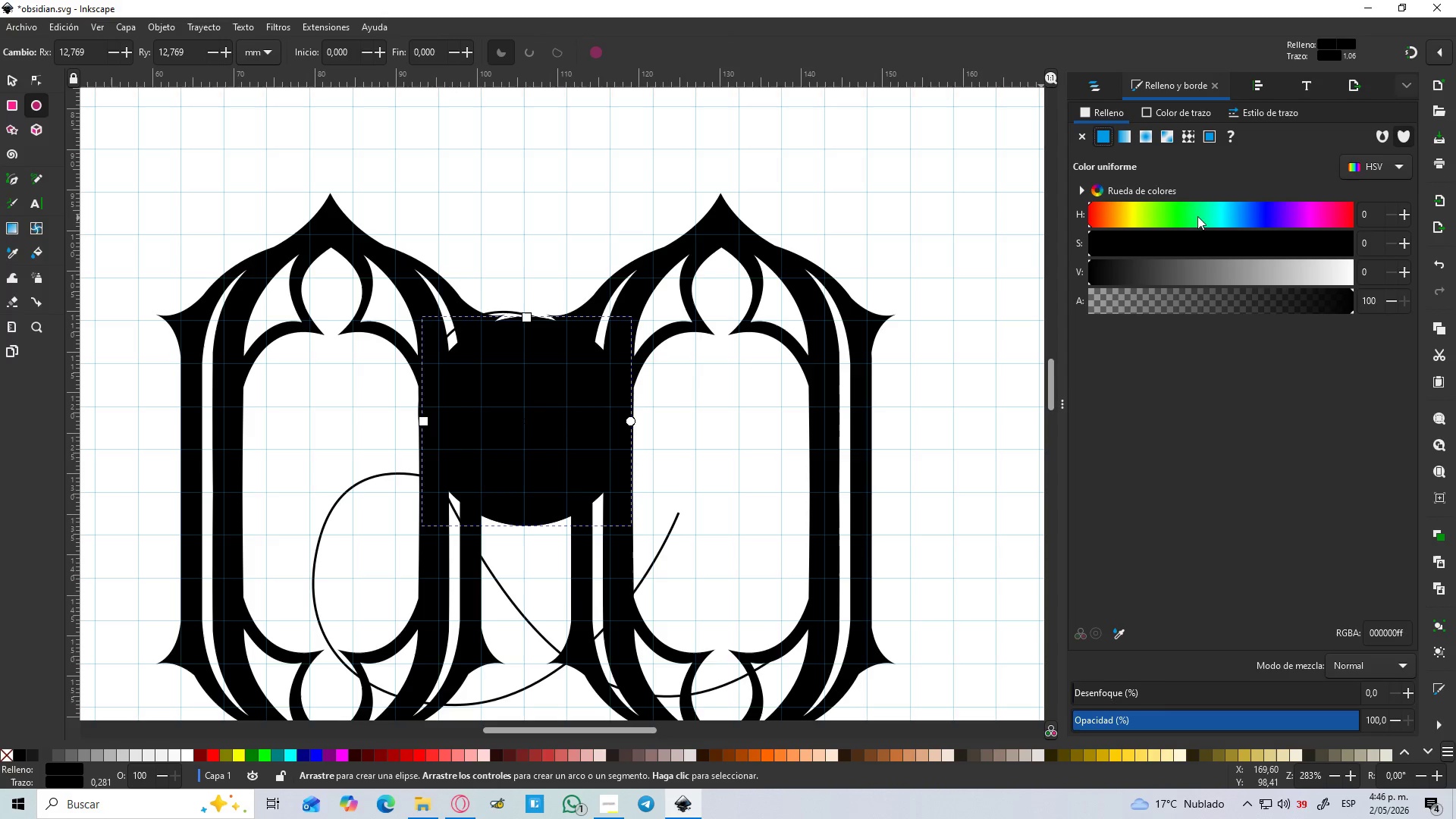 
left_click_drag(start_coordinate=[1285, 297], to_coordinate=[1260, 307])
 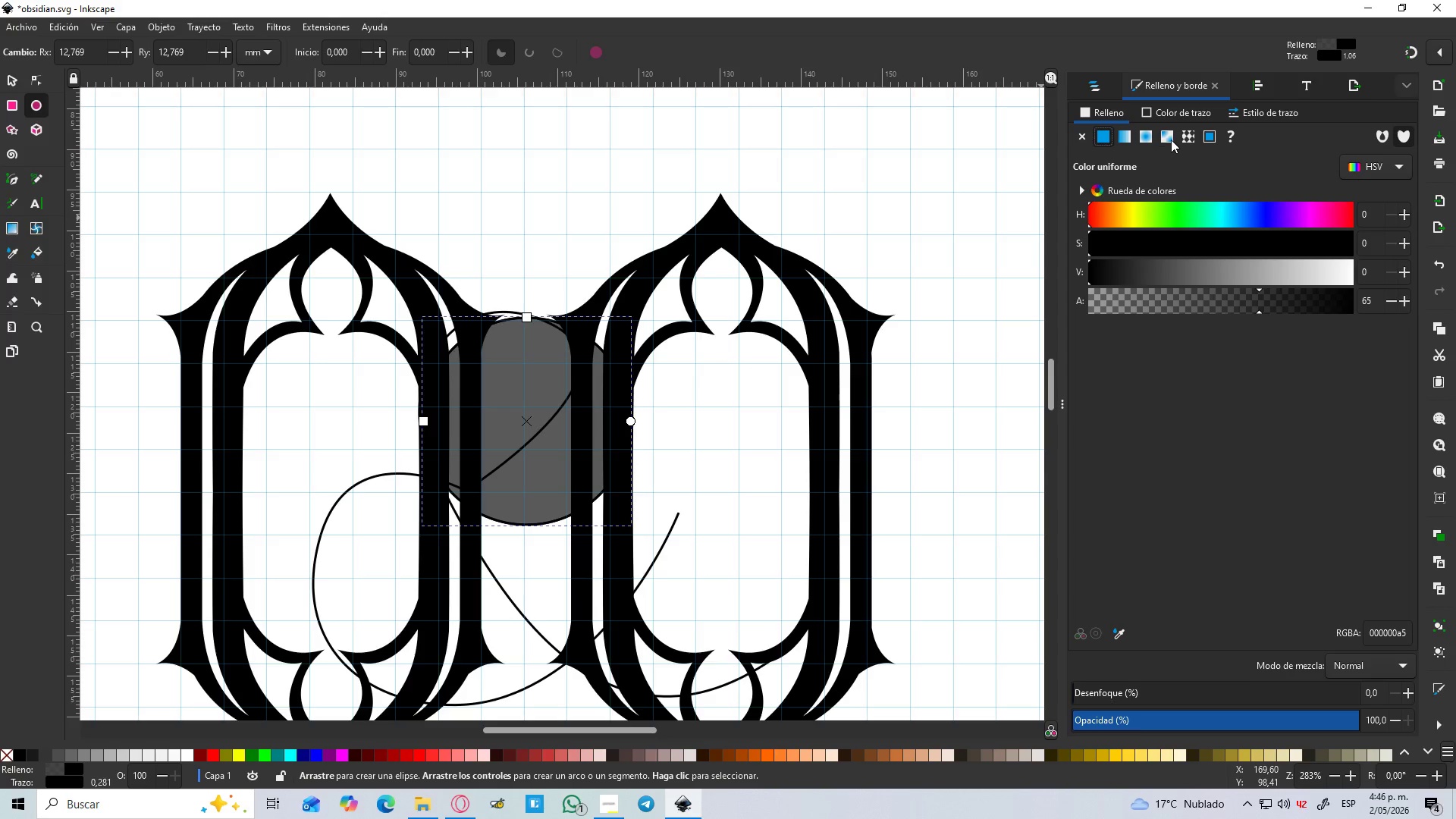 
left_click([1176, 103])
 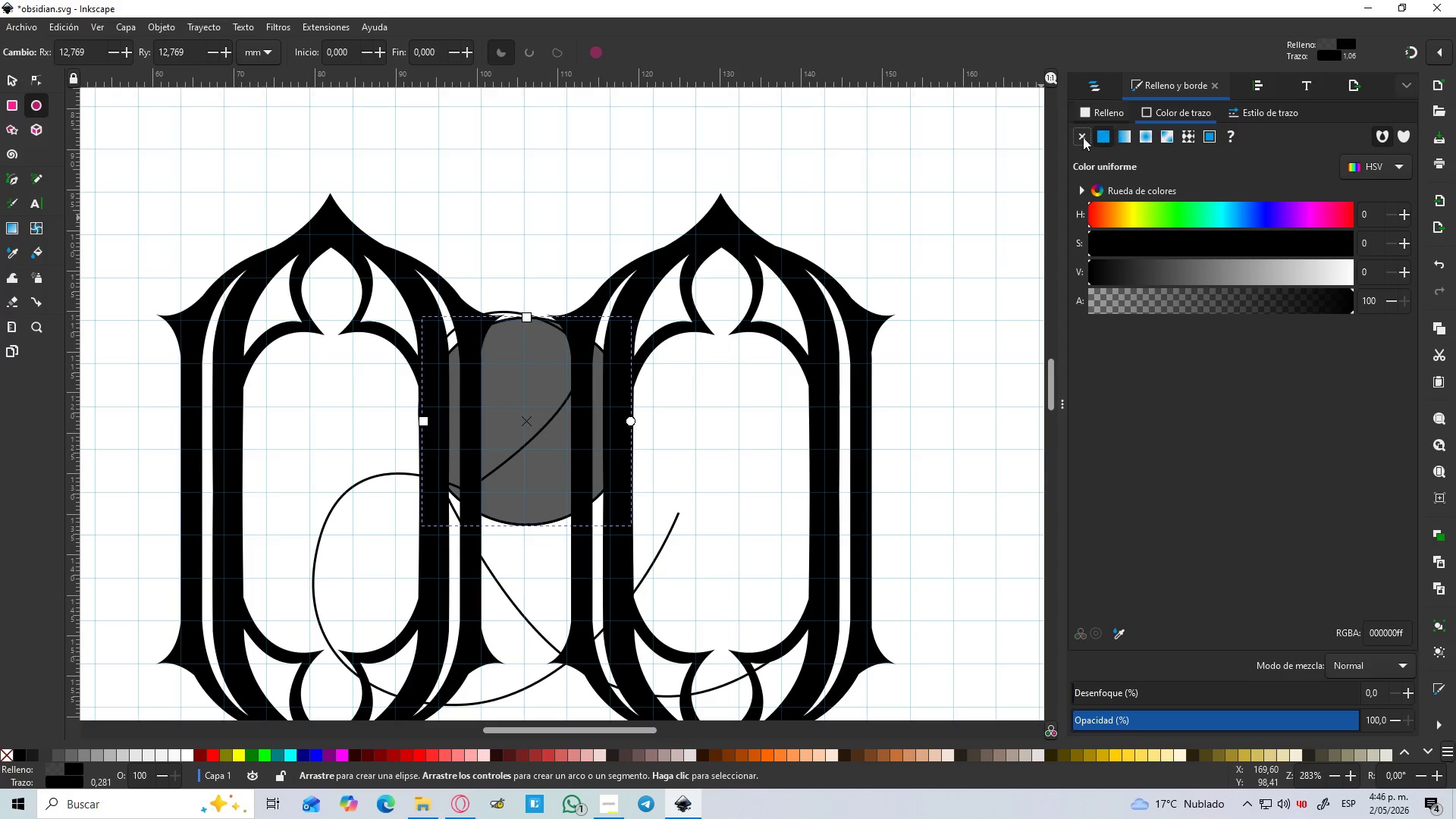 
left_click([1078, 140])
 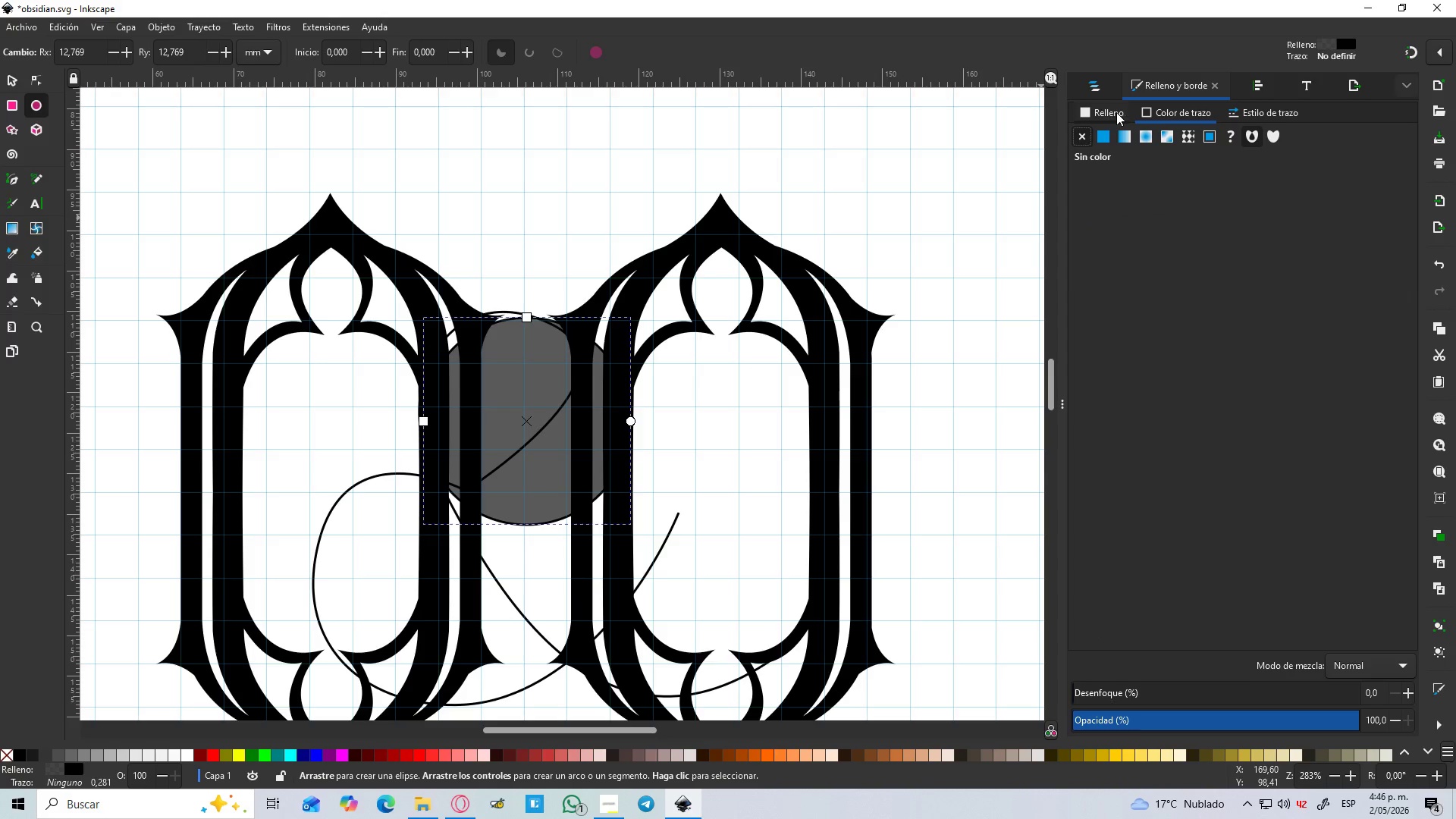 
left_click([1116, 112])
 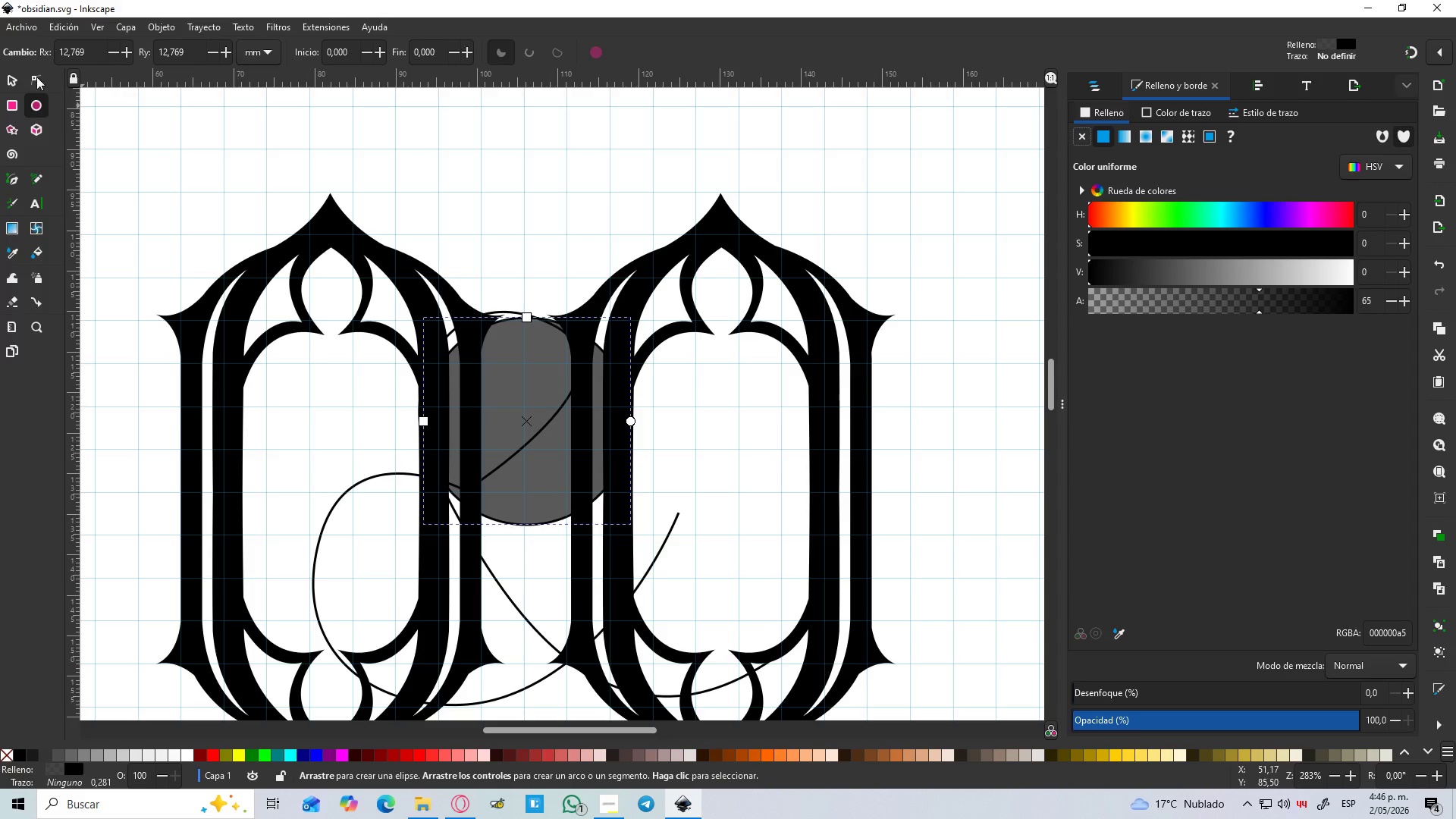 
left_click([15, 76])
 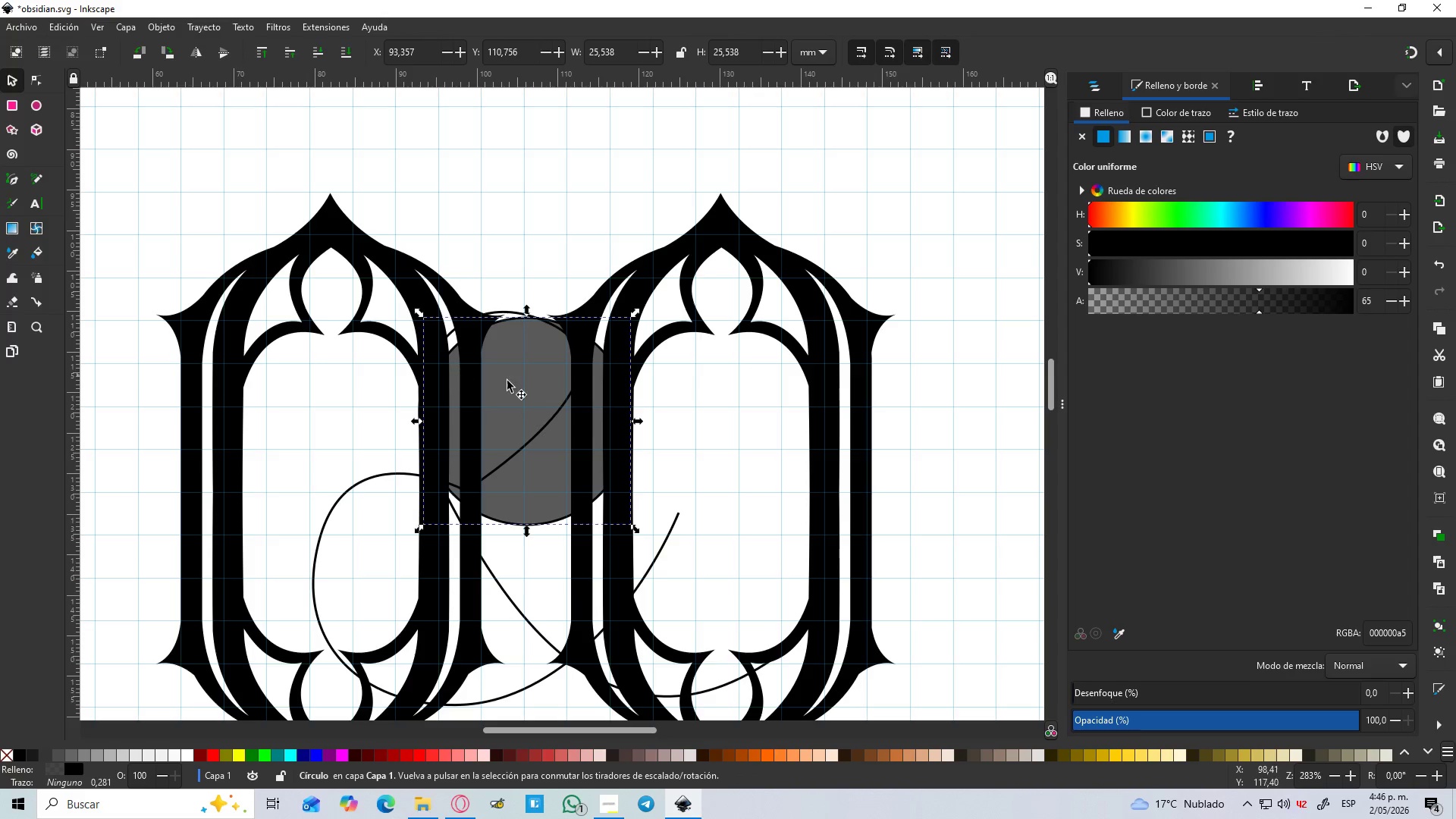 
left_click_drag(start_coordinate=[558, 397], to_coordinate=[550, 374])
 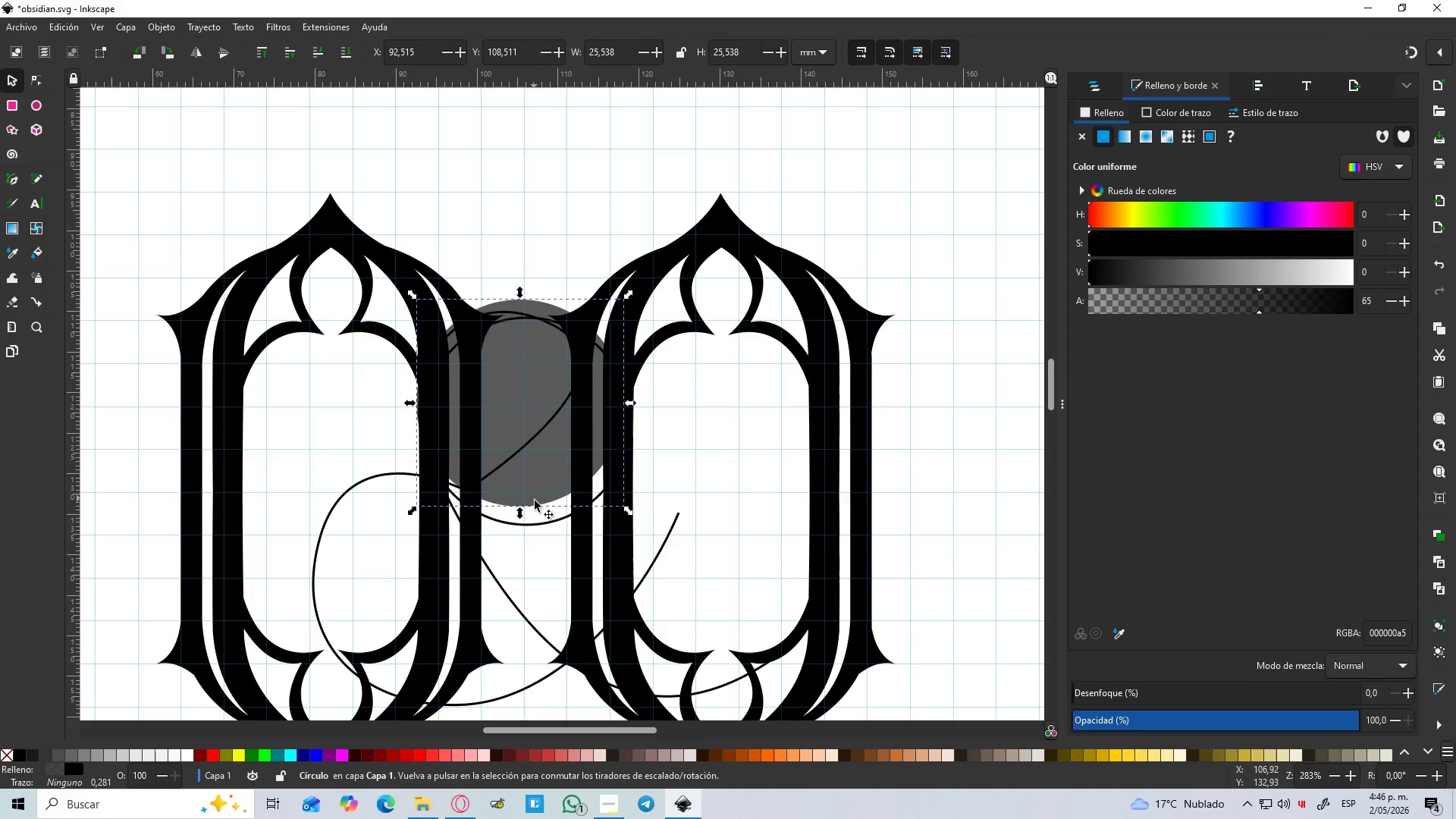 
left_click([551, 522])
 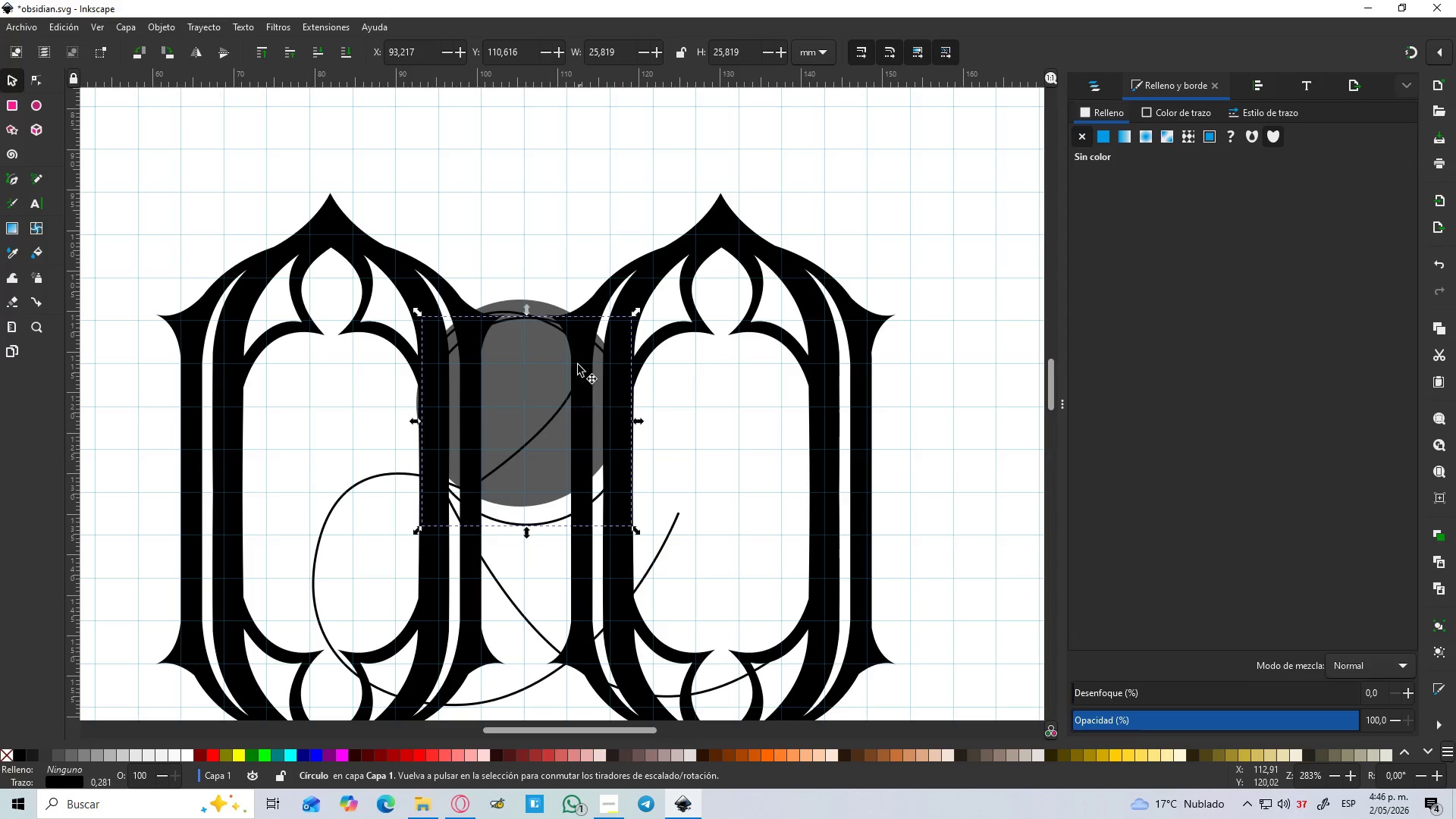 
key(Delete)
 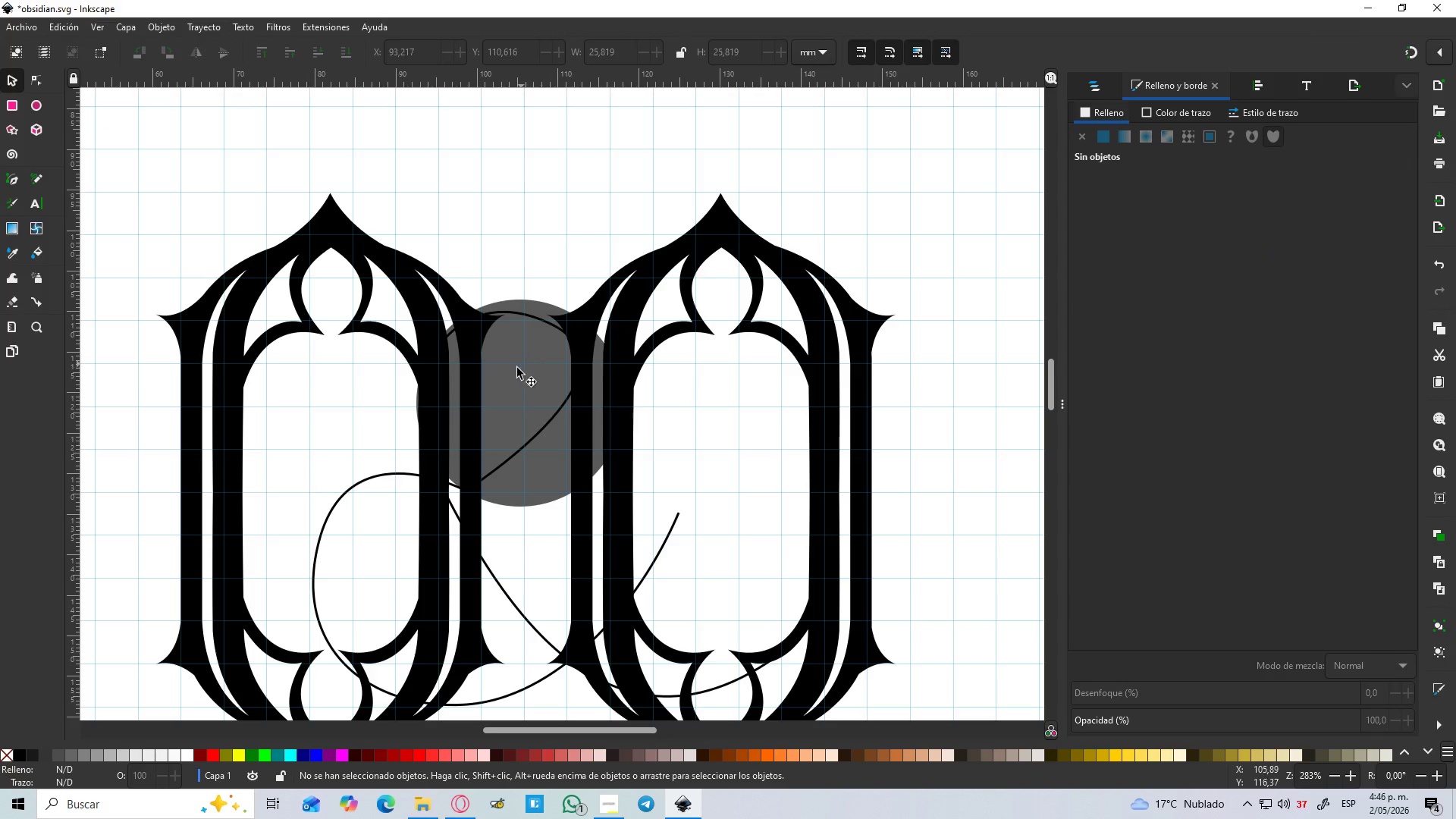 
left_click_drag(start_coordinate=[517, 369], to_coordinate=[523, 371])
 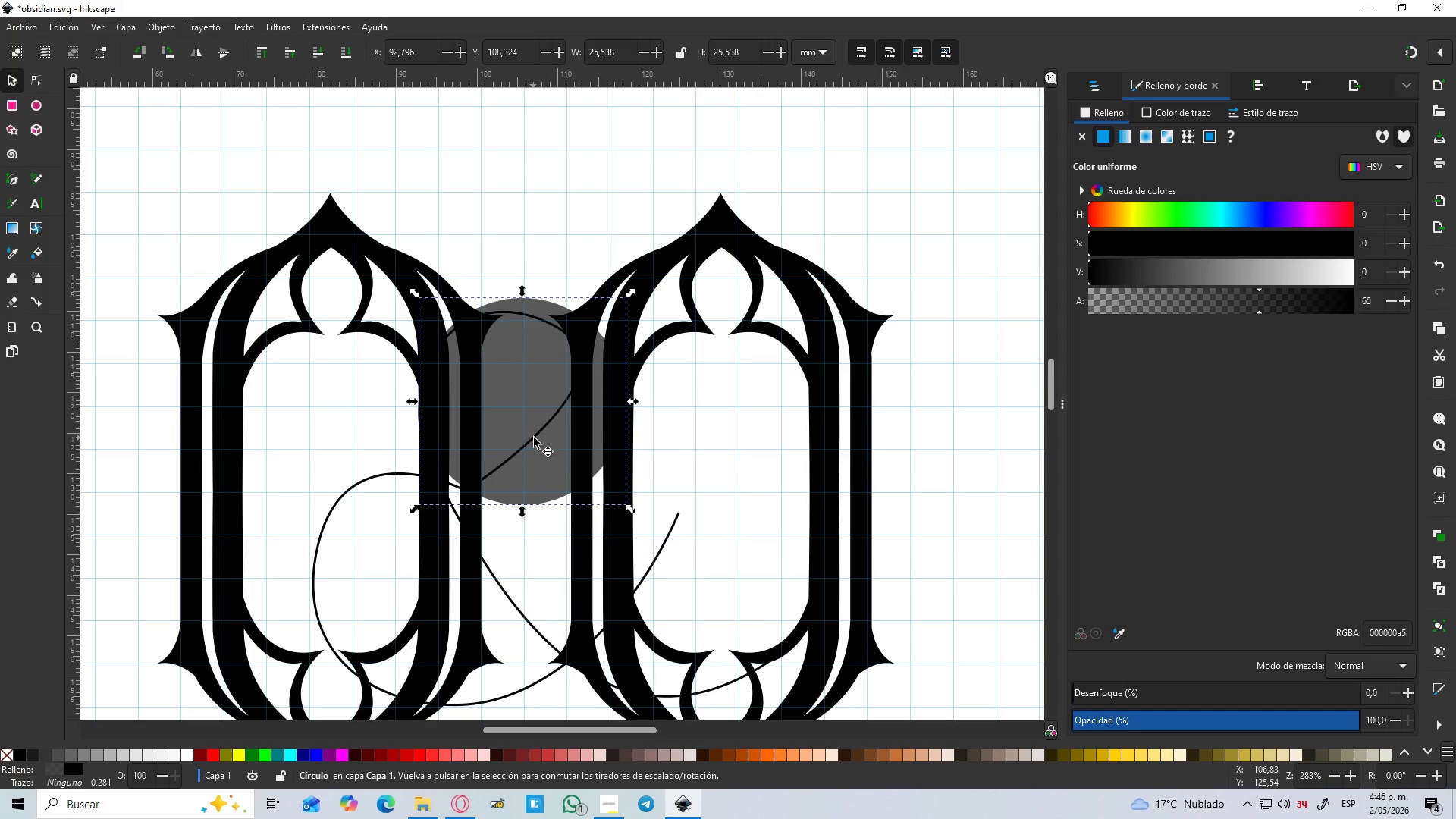 
wait(6.06)
 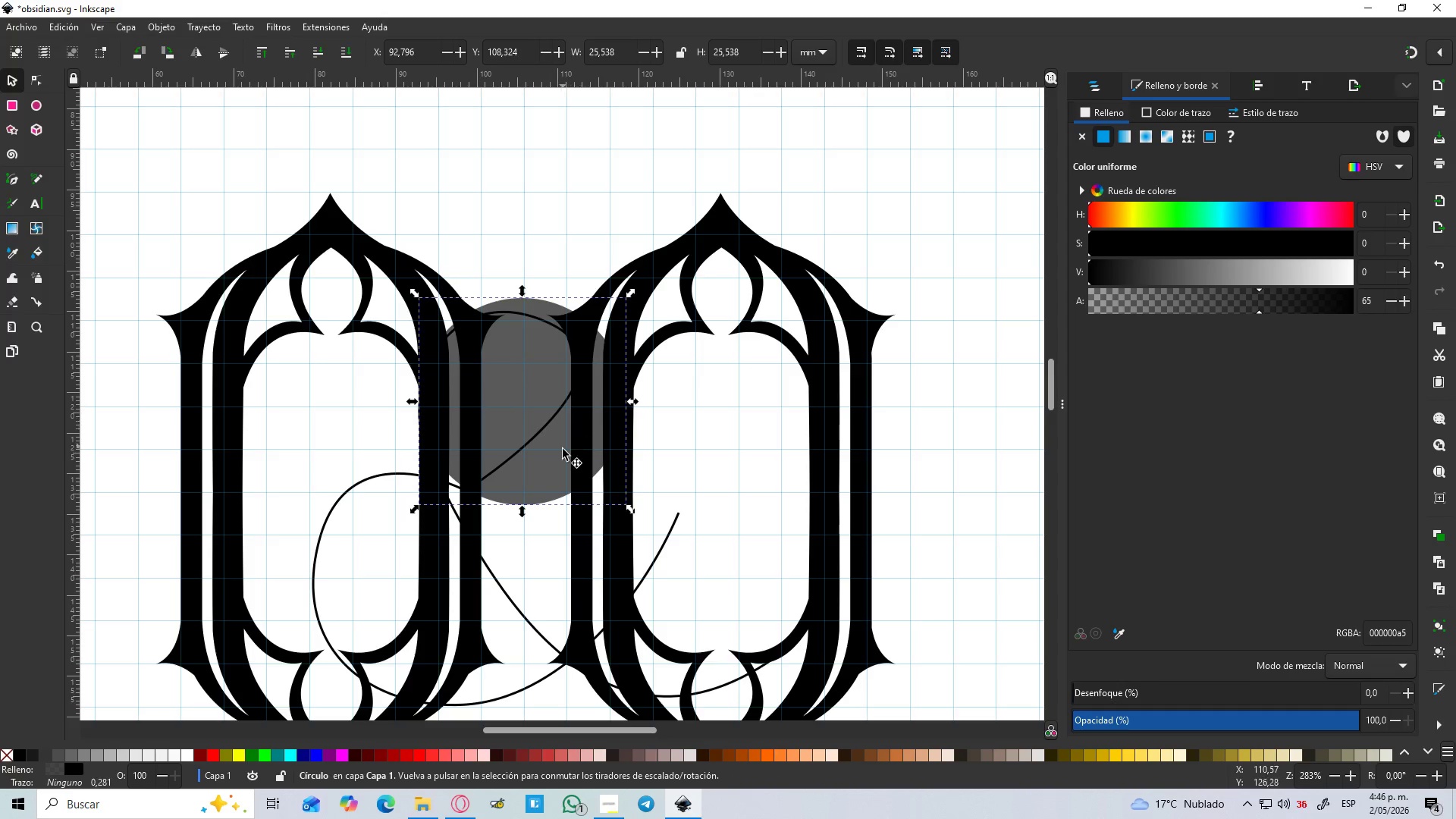 
hold_key(key=ControlLeft, duration=1.5)
scroll: coordinate [541, 403], scroll_direction: up, amount: 1.0
 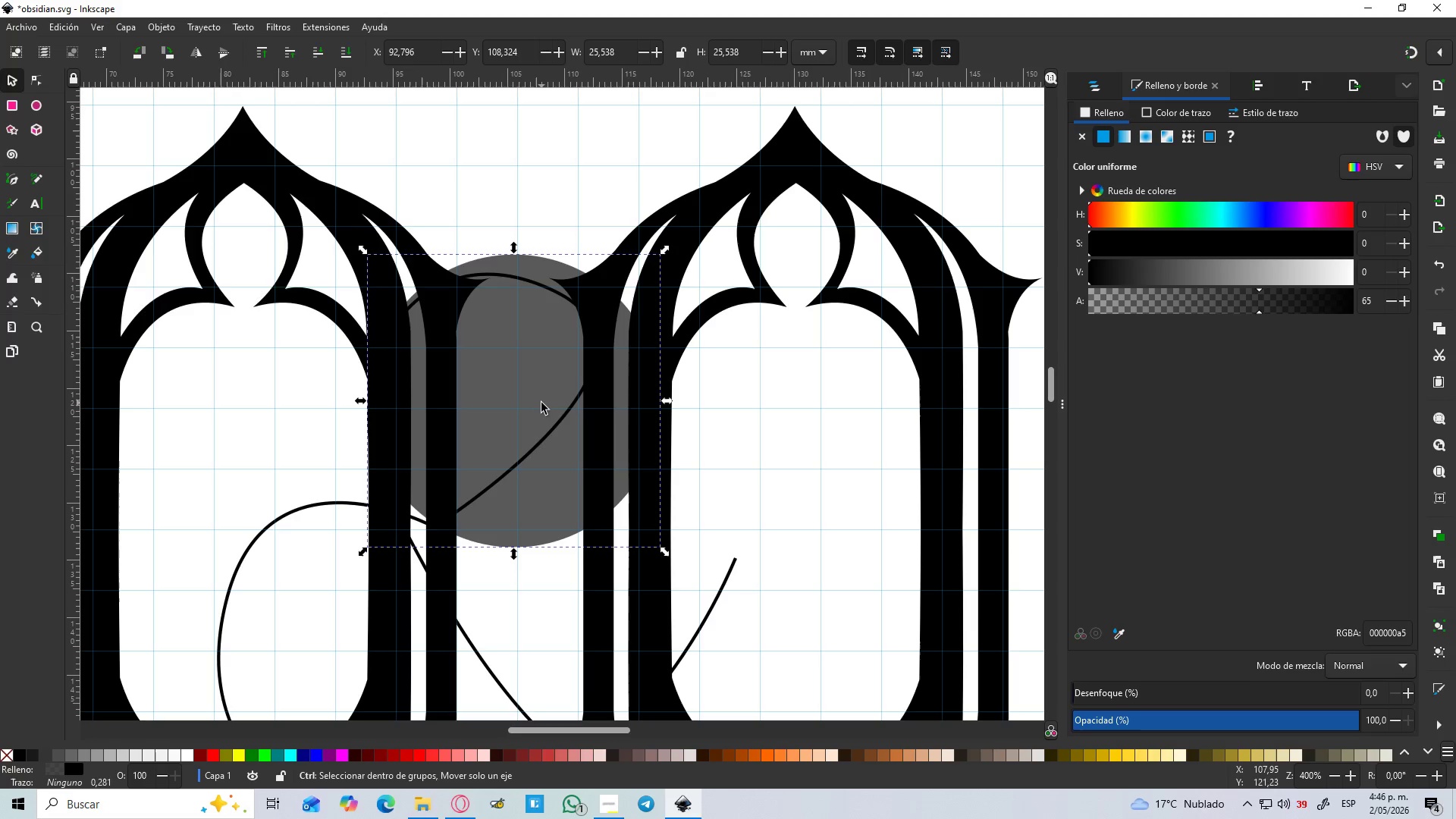 
hold_key(key=ControlLeft, duration=1.19)
 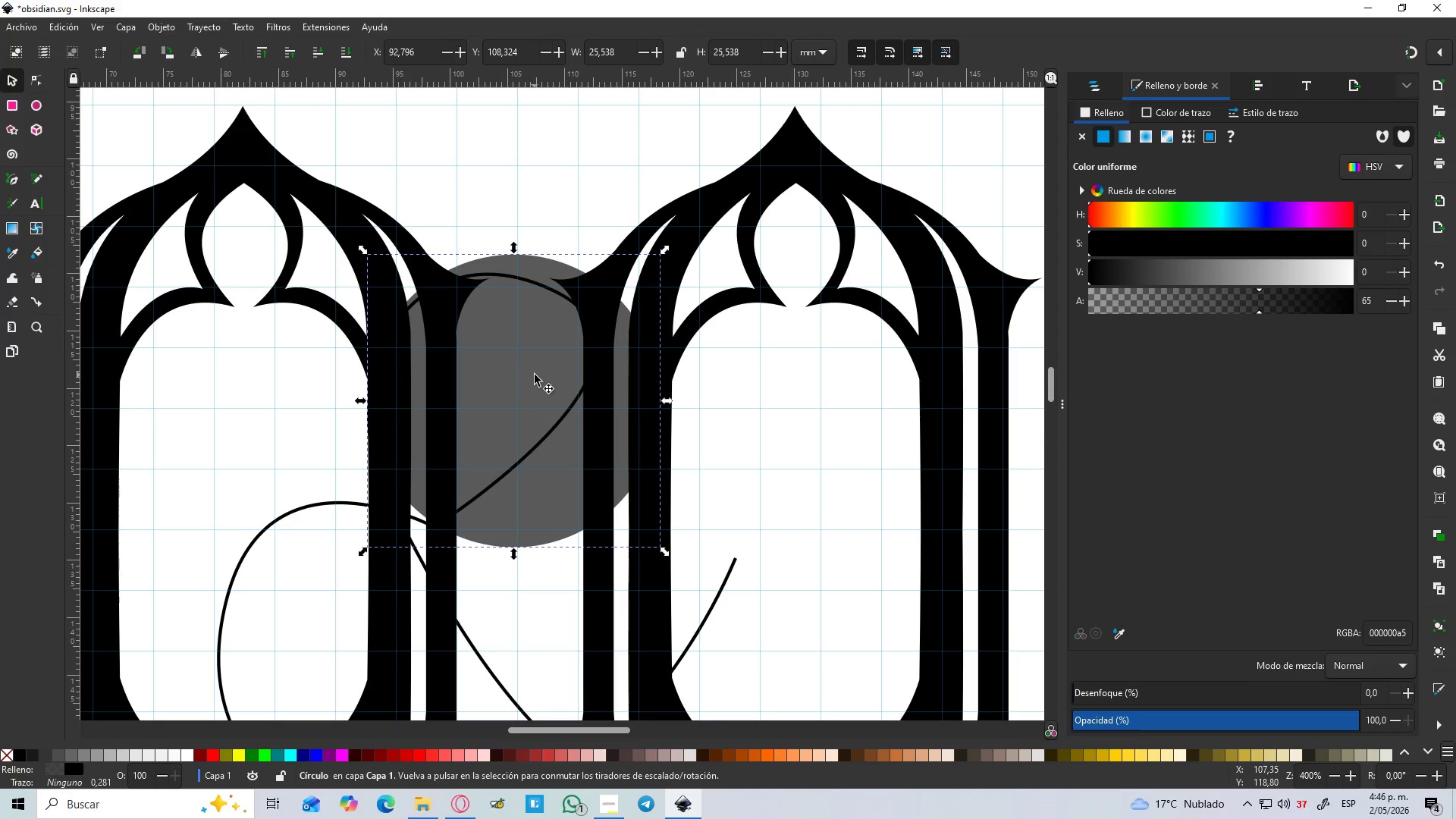 
key(Control+D)
 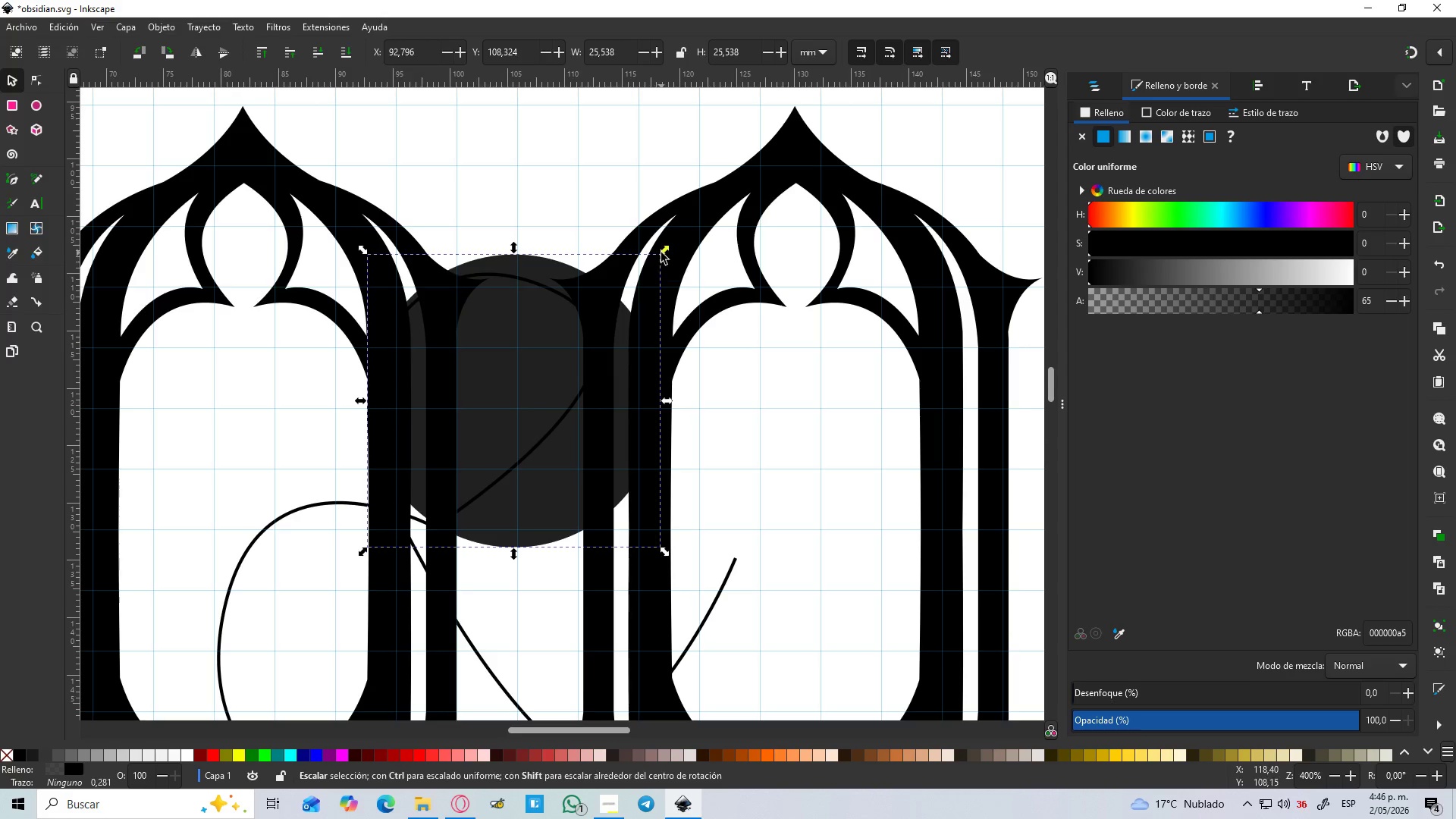 
left_click_drag(start_coordinate=[662, 253], to_coordinate=[618, 283])
 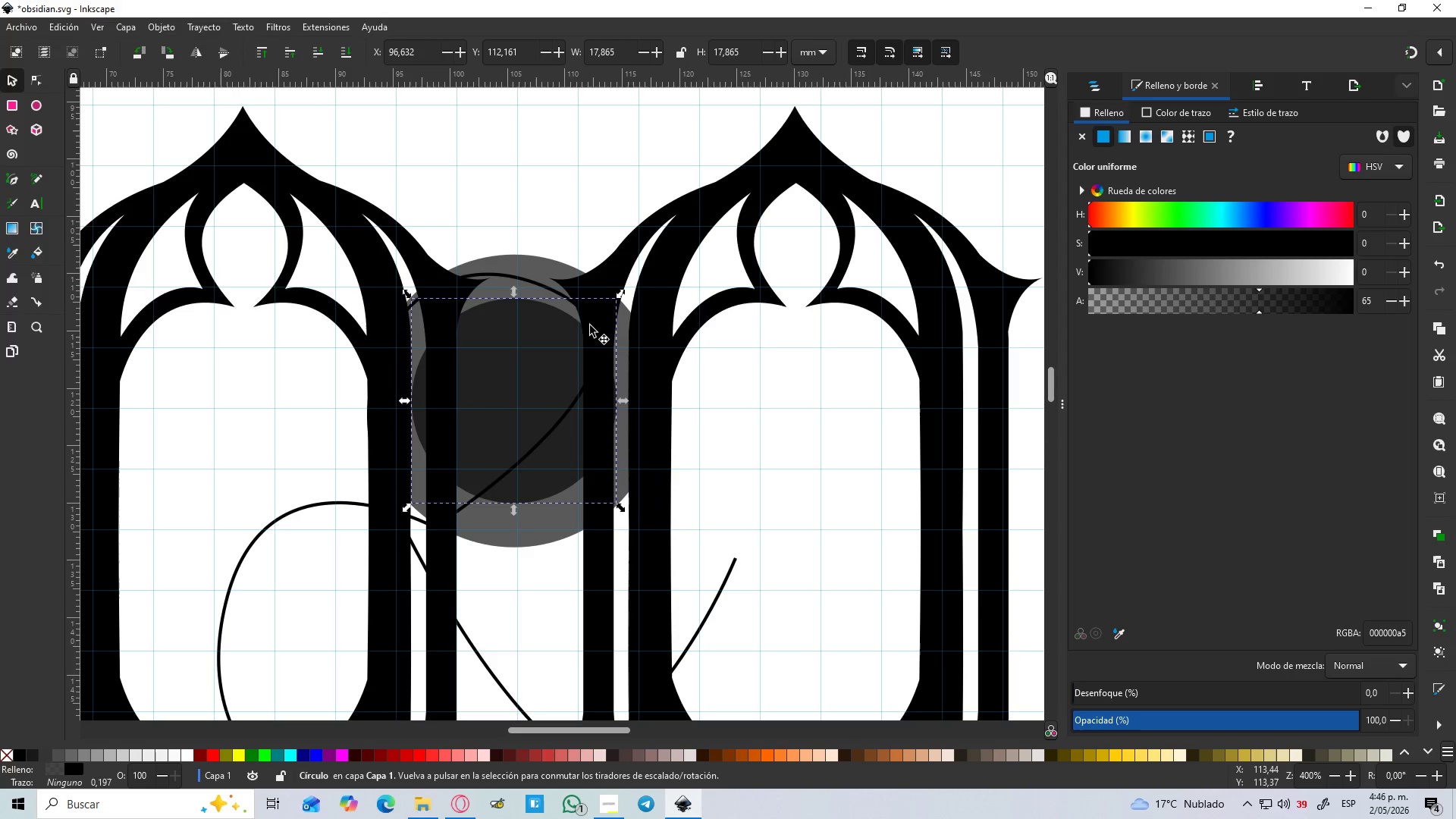 
hold_key(key=ControlLeft, duration=3.22)
 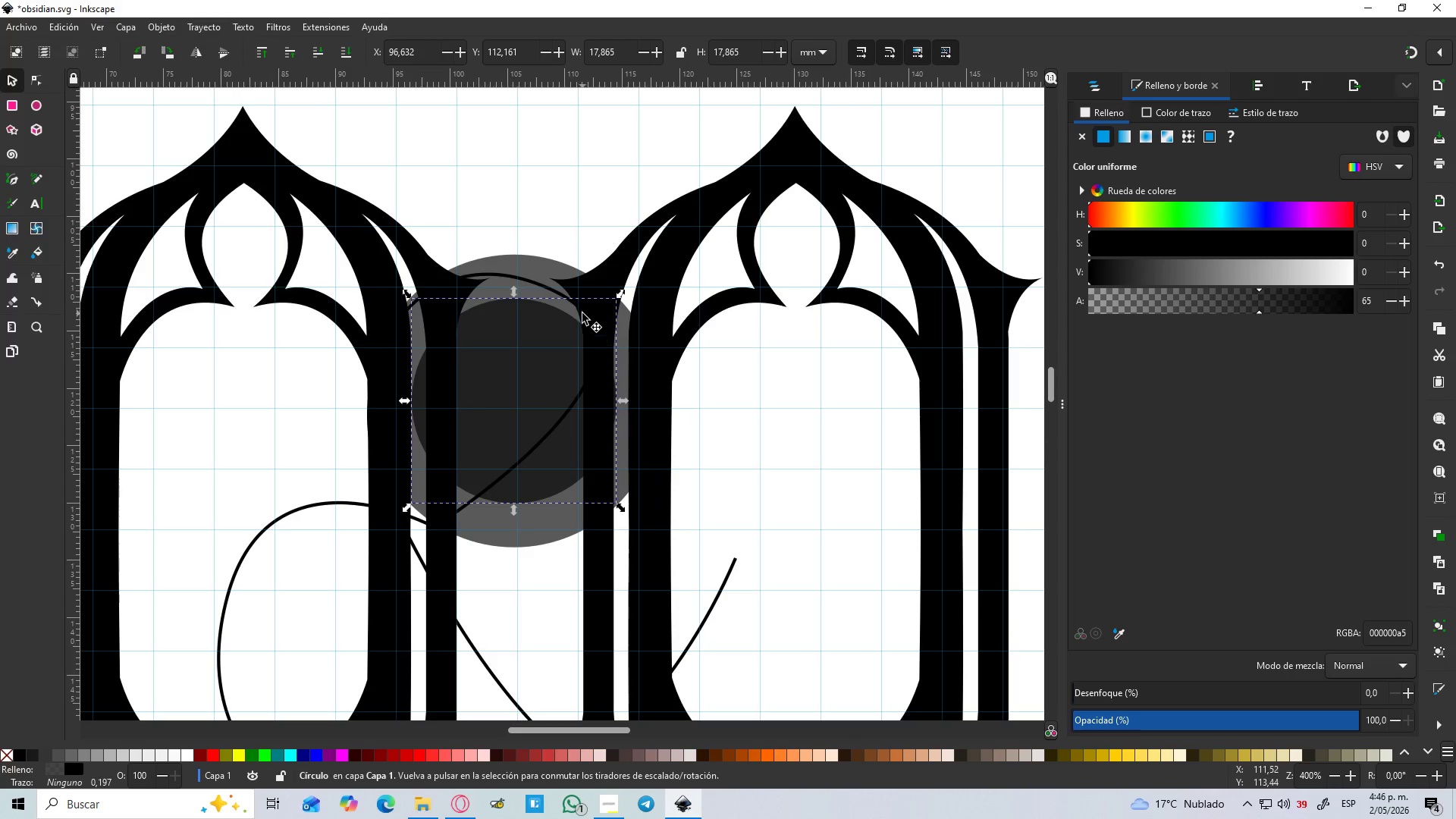 
hold_key(key=ShiftLeft, duration=1.51)
 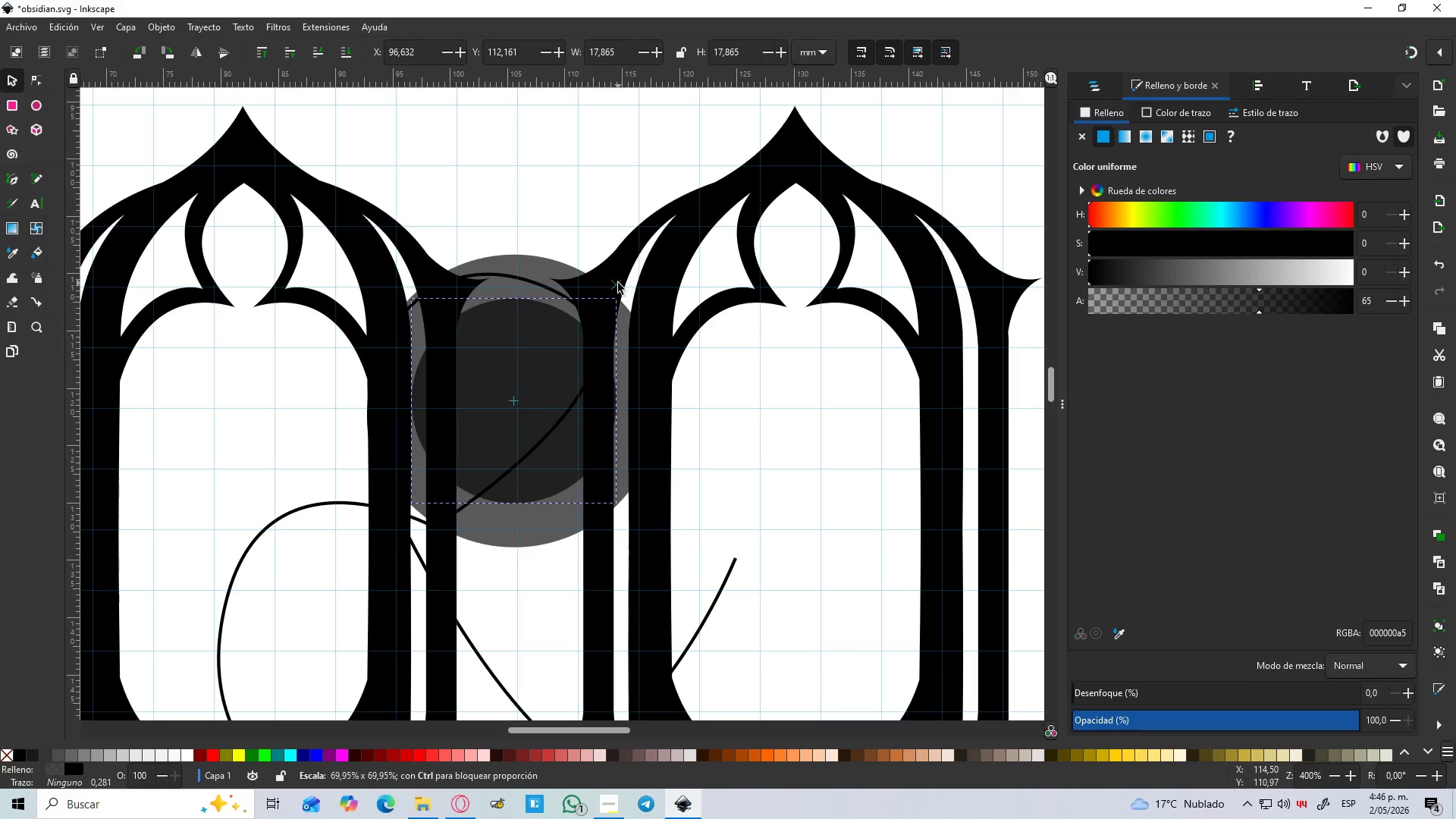 
hold_key(key=ShiftLeft, duration=1.06)
 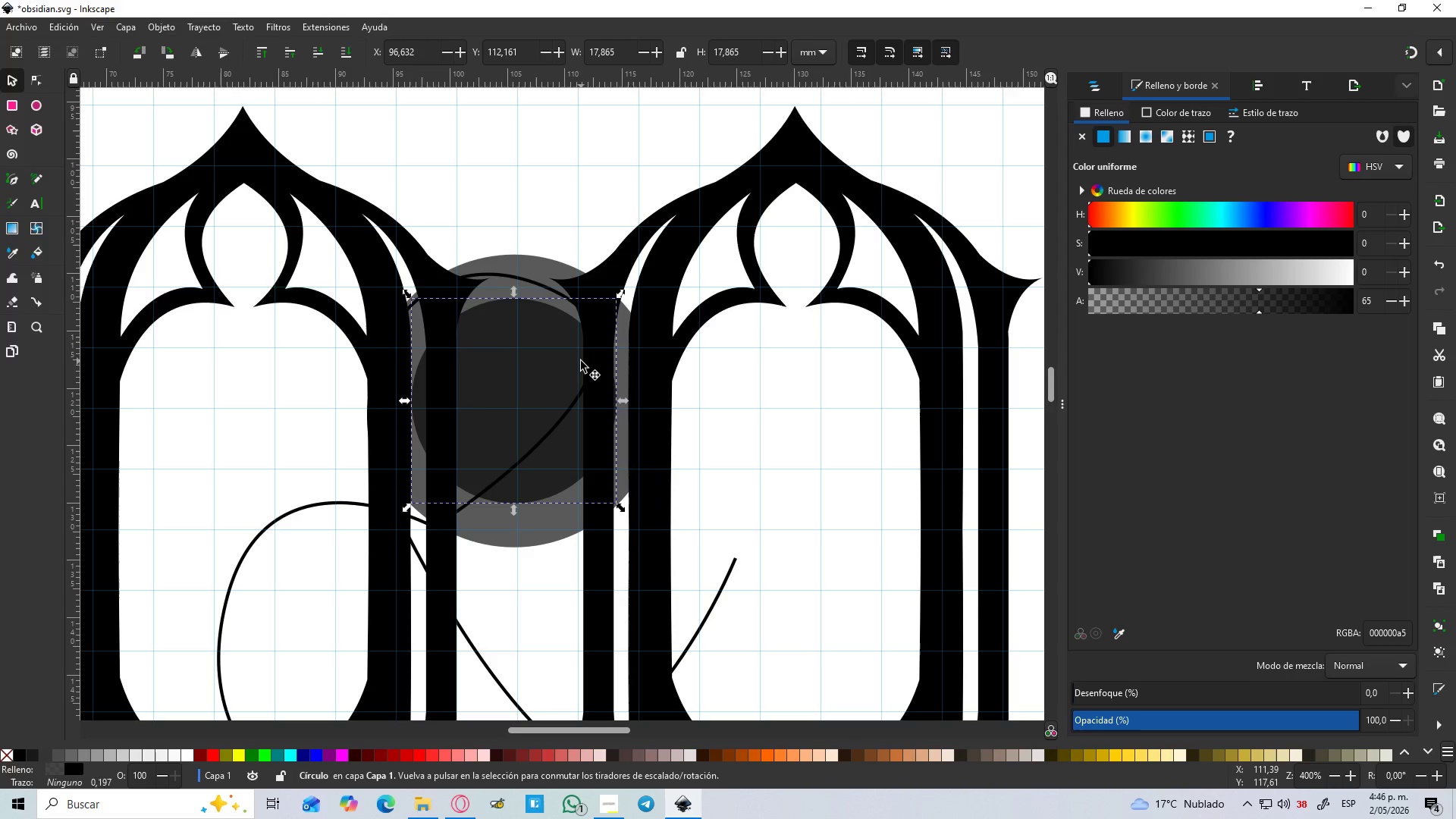 
key(Control+D)
 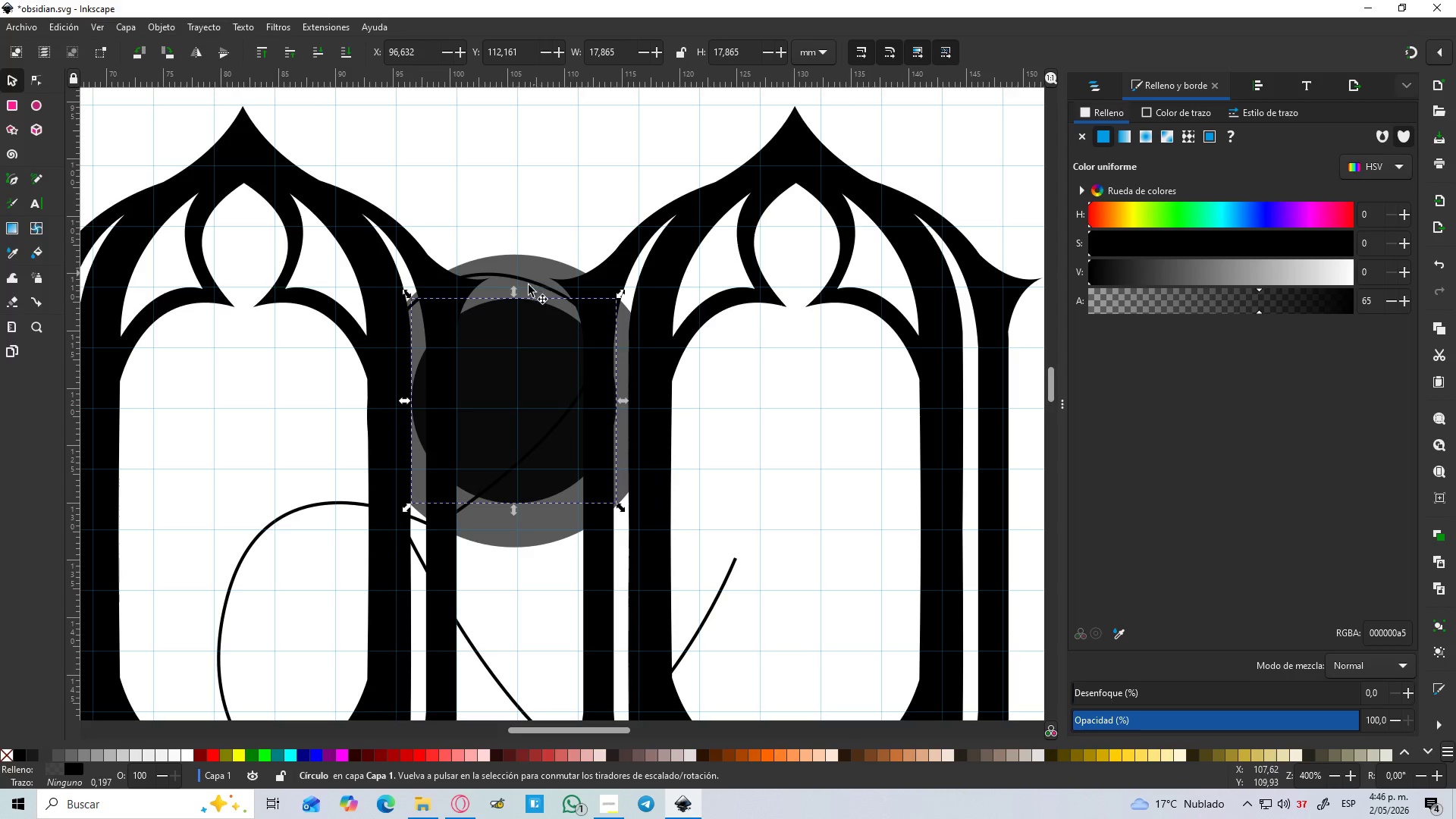 
left_click([518, 328])
 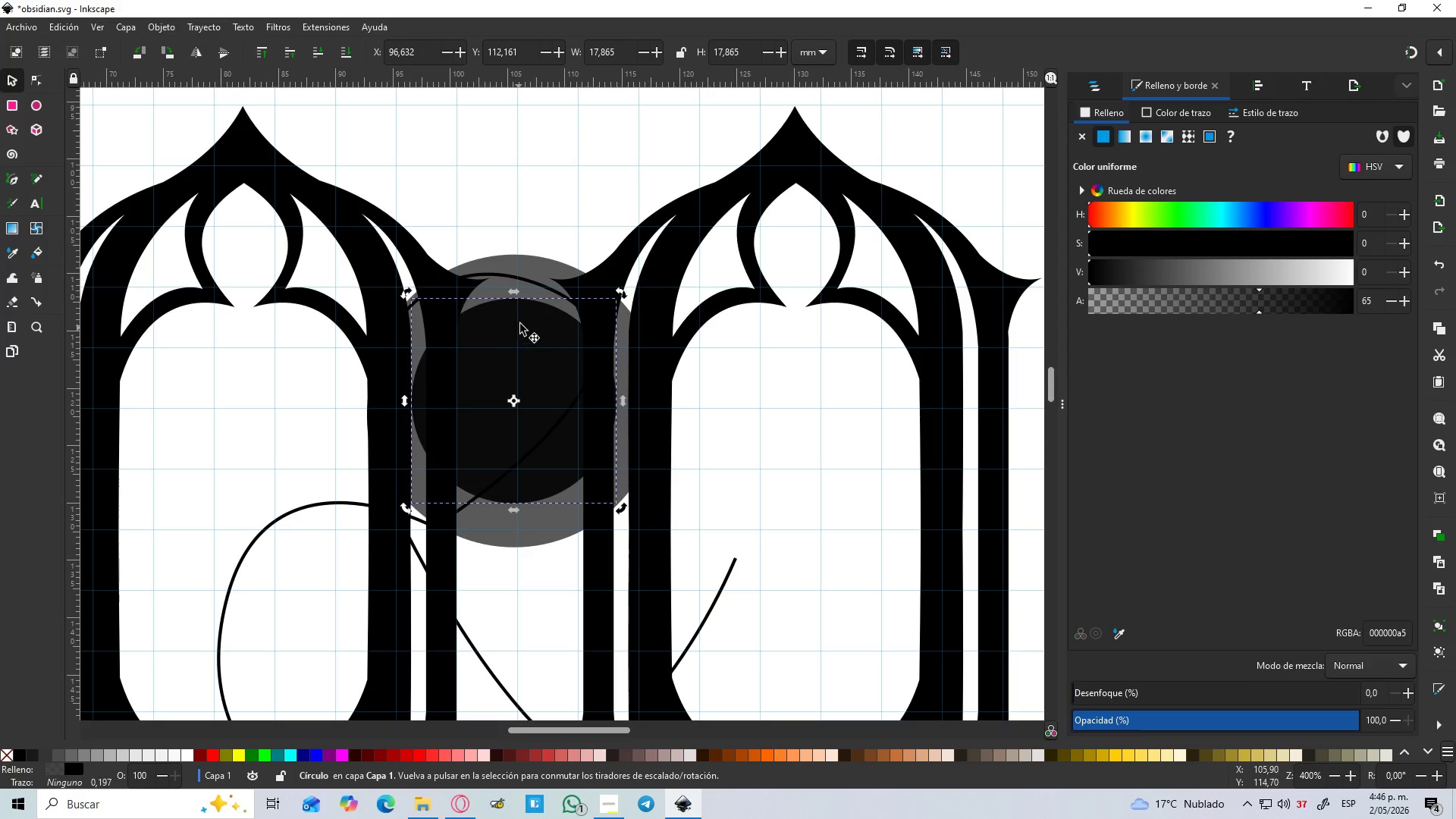 
hold_key(key=ShiftLeft, duration=1.11)
left_click([529, 275])
 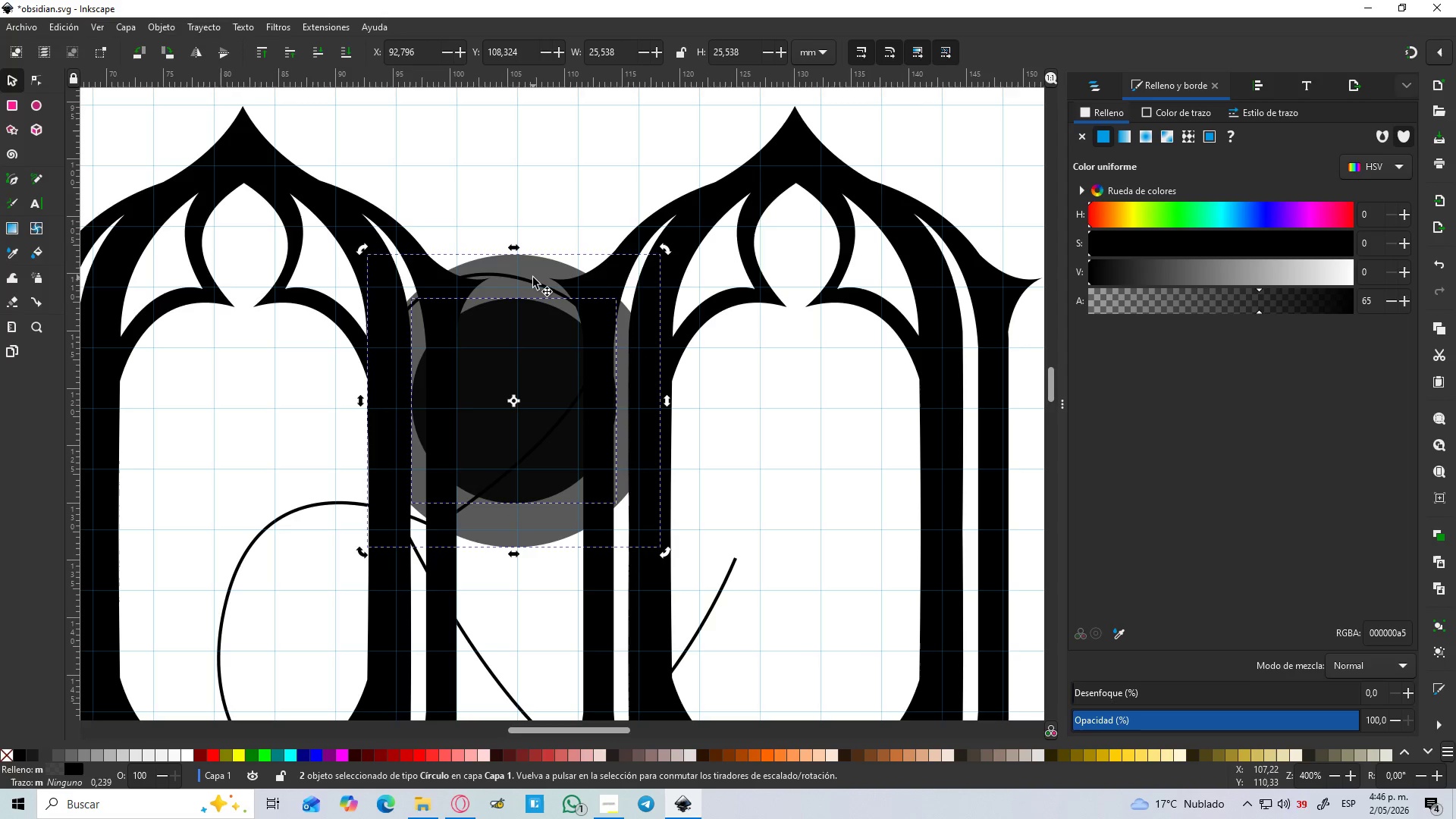 
key(Control+NumpadSubtract)
 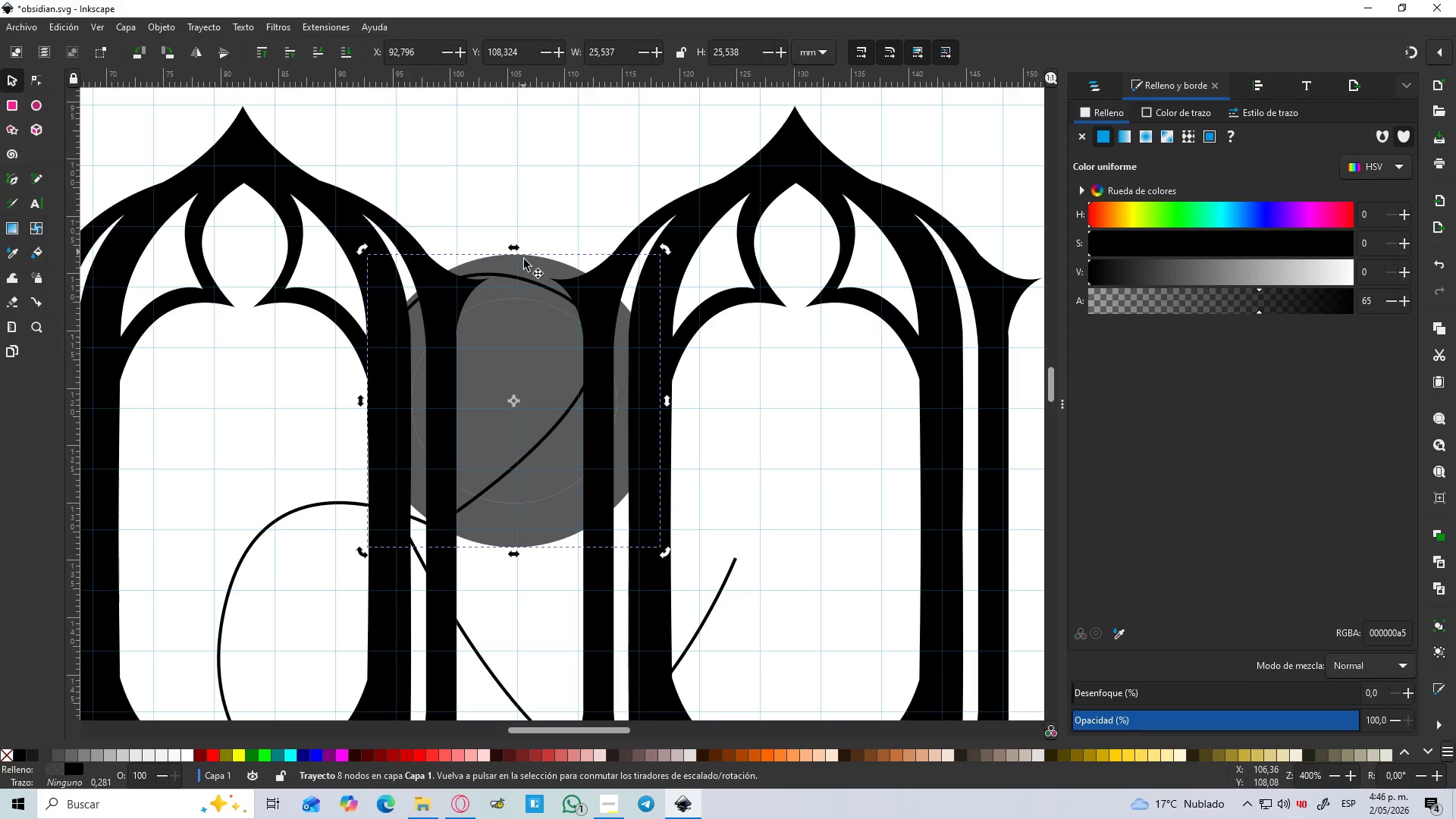 
left_click([505, 330])
 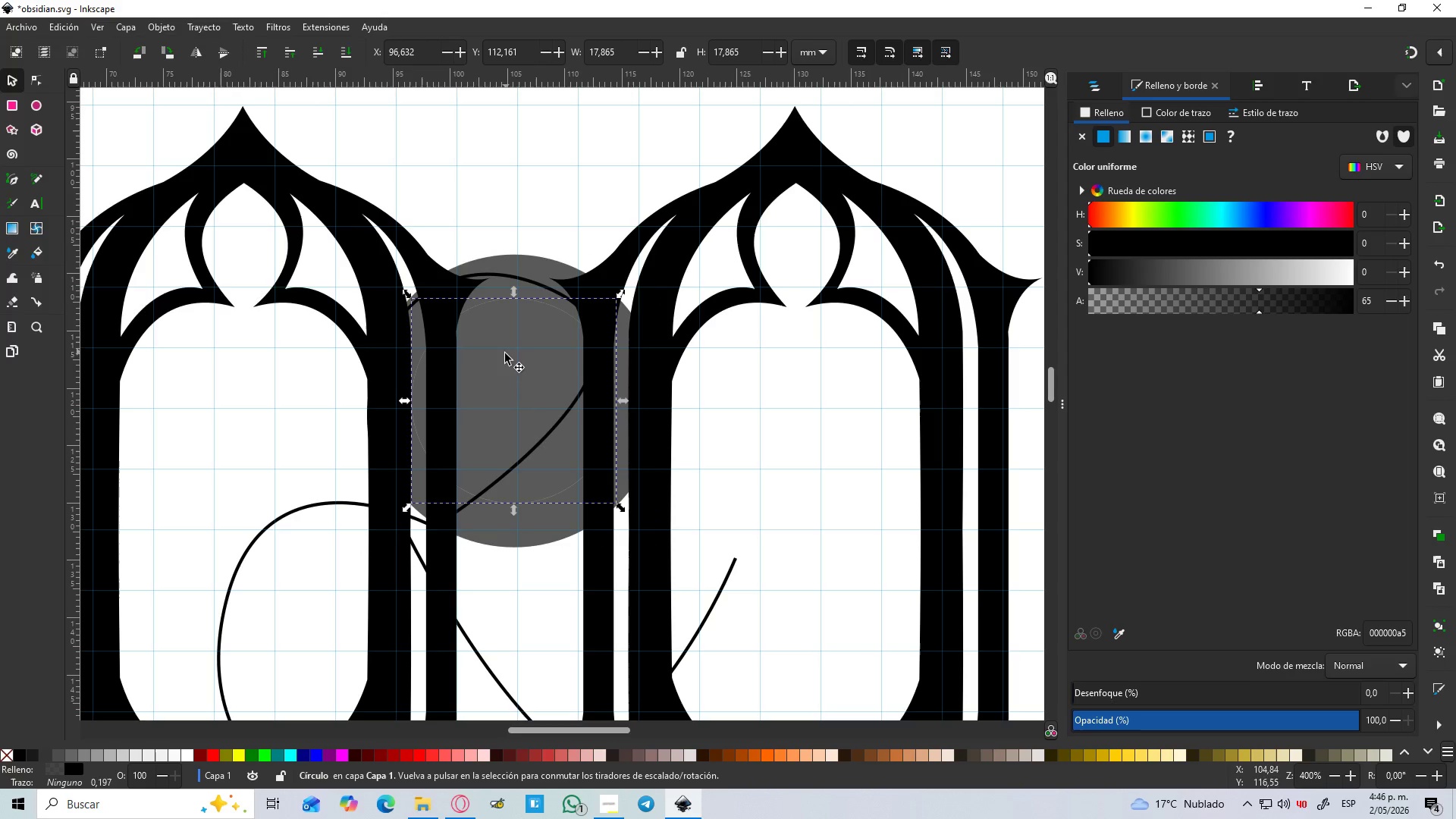 
hold_key(key=ControlLeft, duration=1.52)
 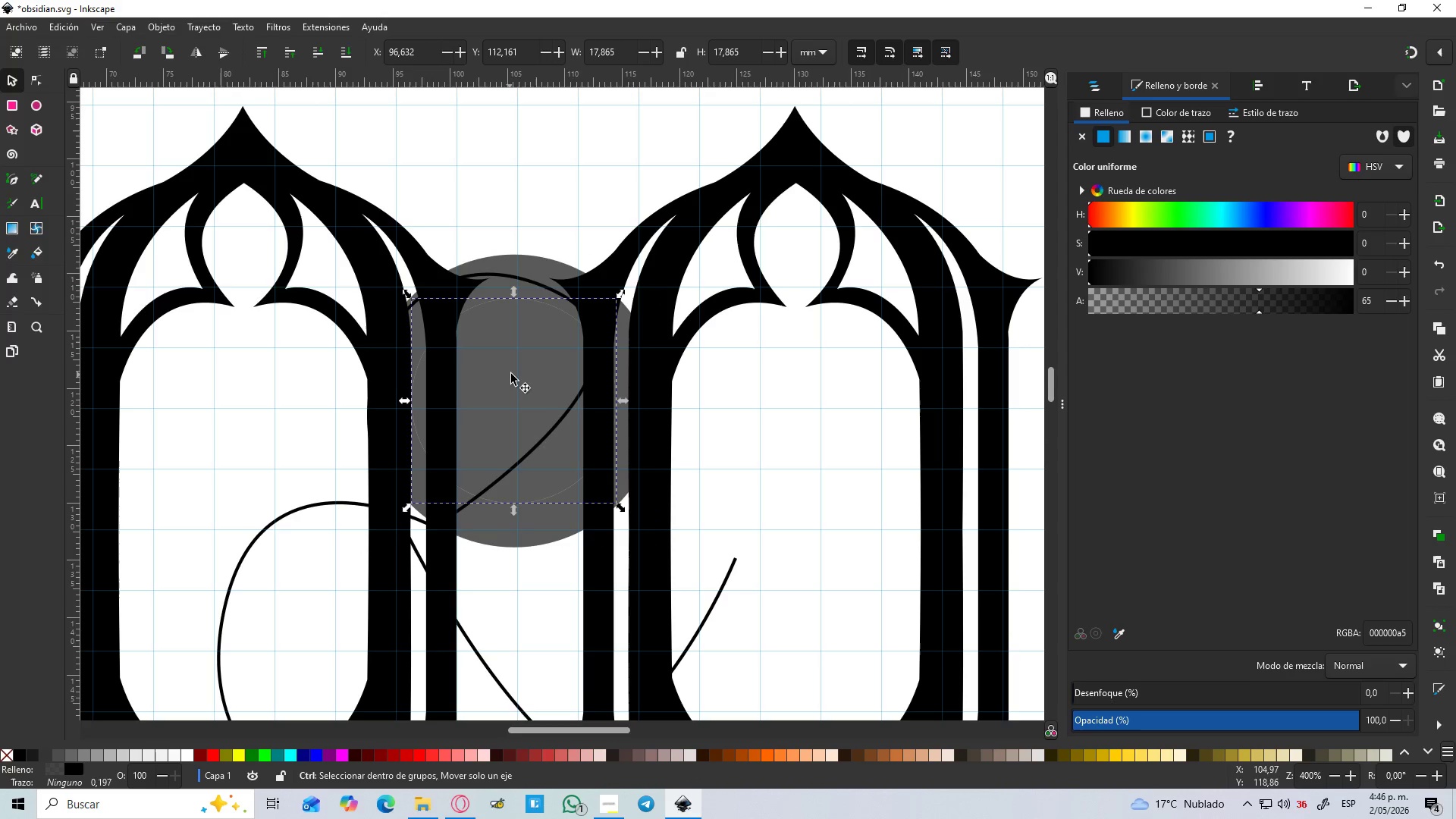 
hold_key(key=ControlLeft, duration=1.5)
 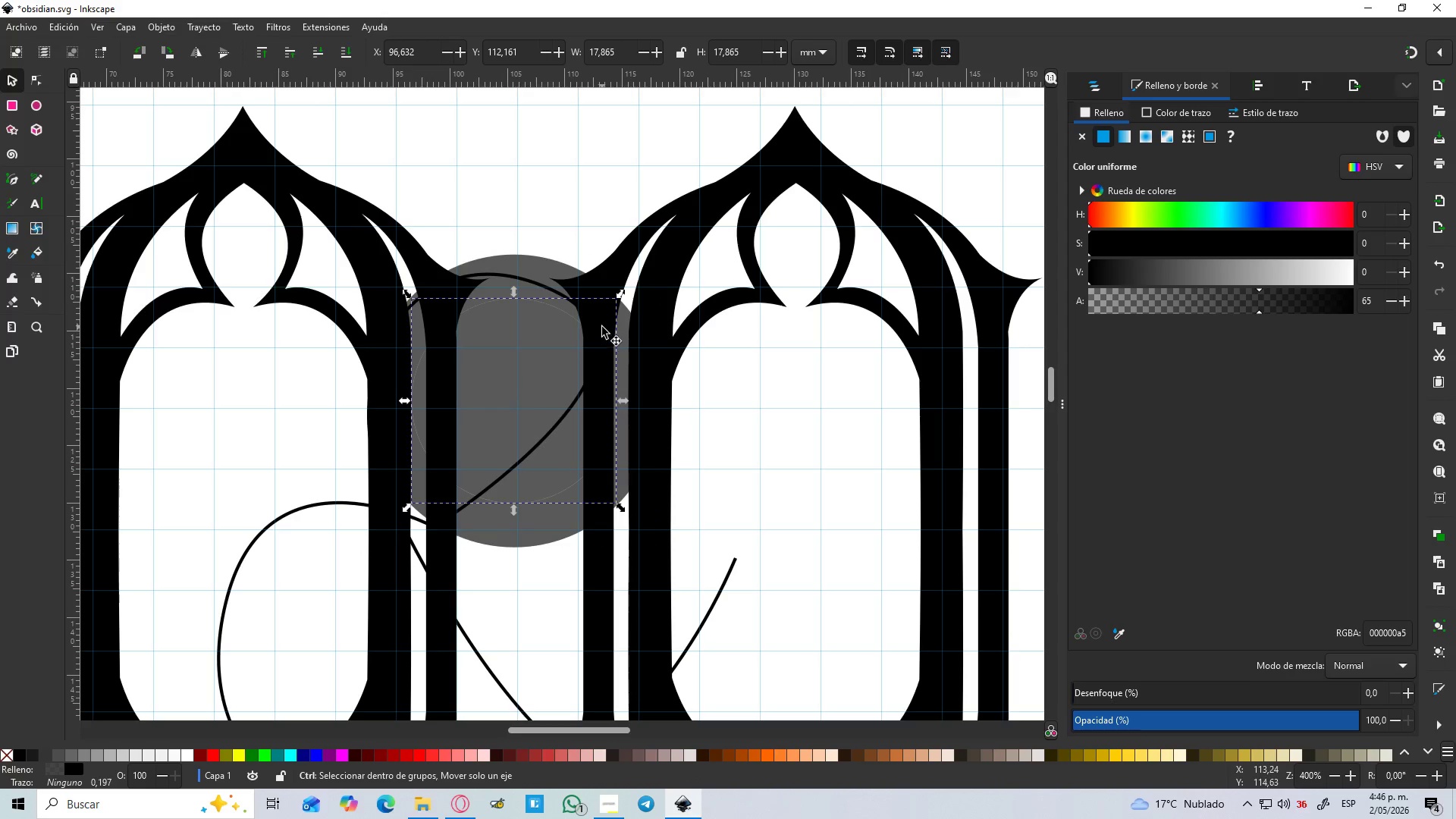 
hold_key(key=ControlLeft, duration=1.5)
 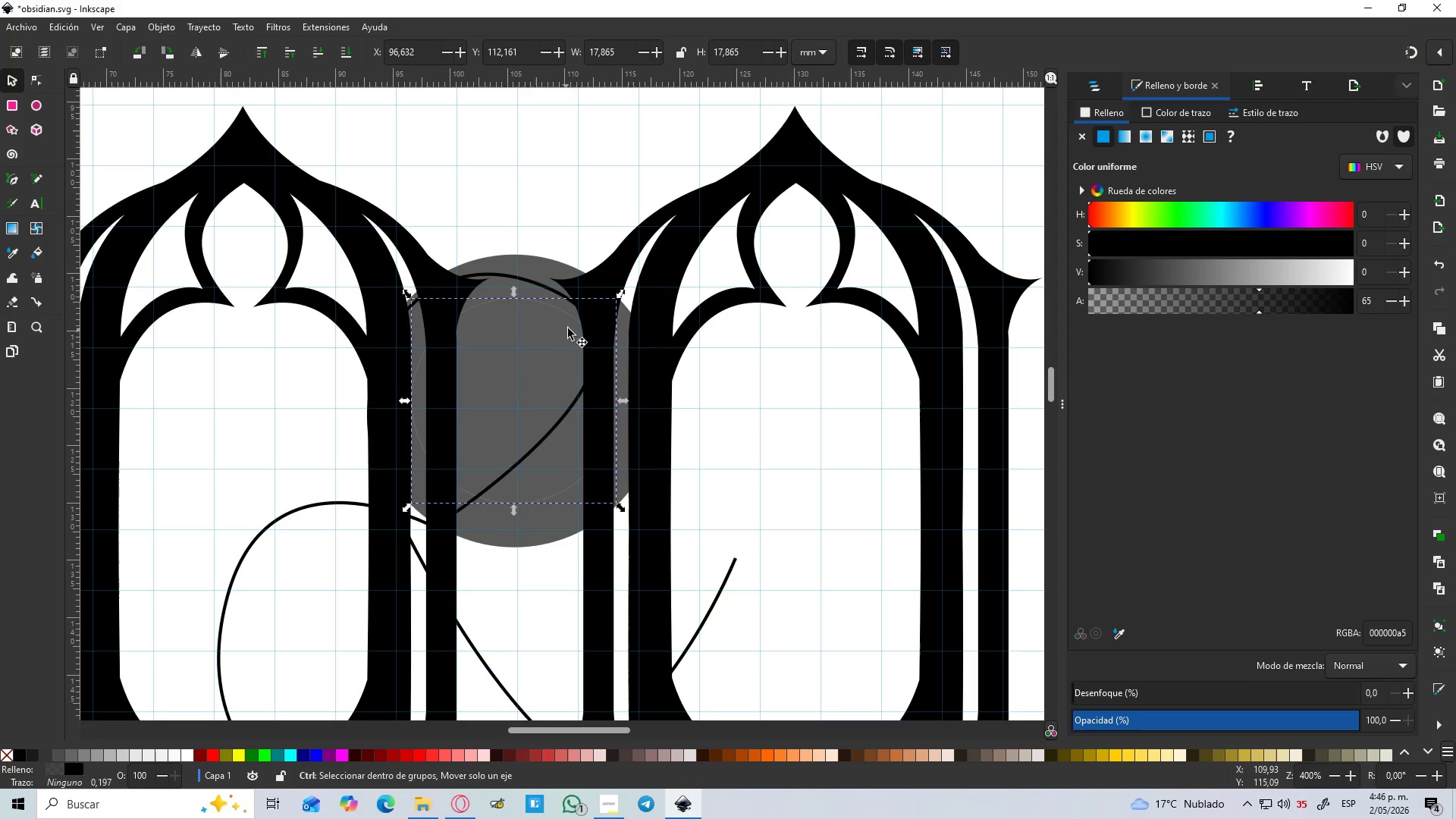 
hold_key(key=ControlLeft, duration=1.51)
 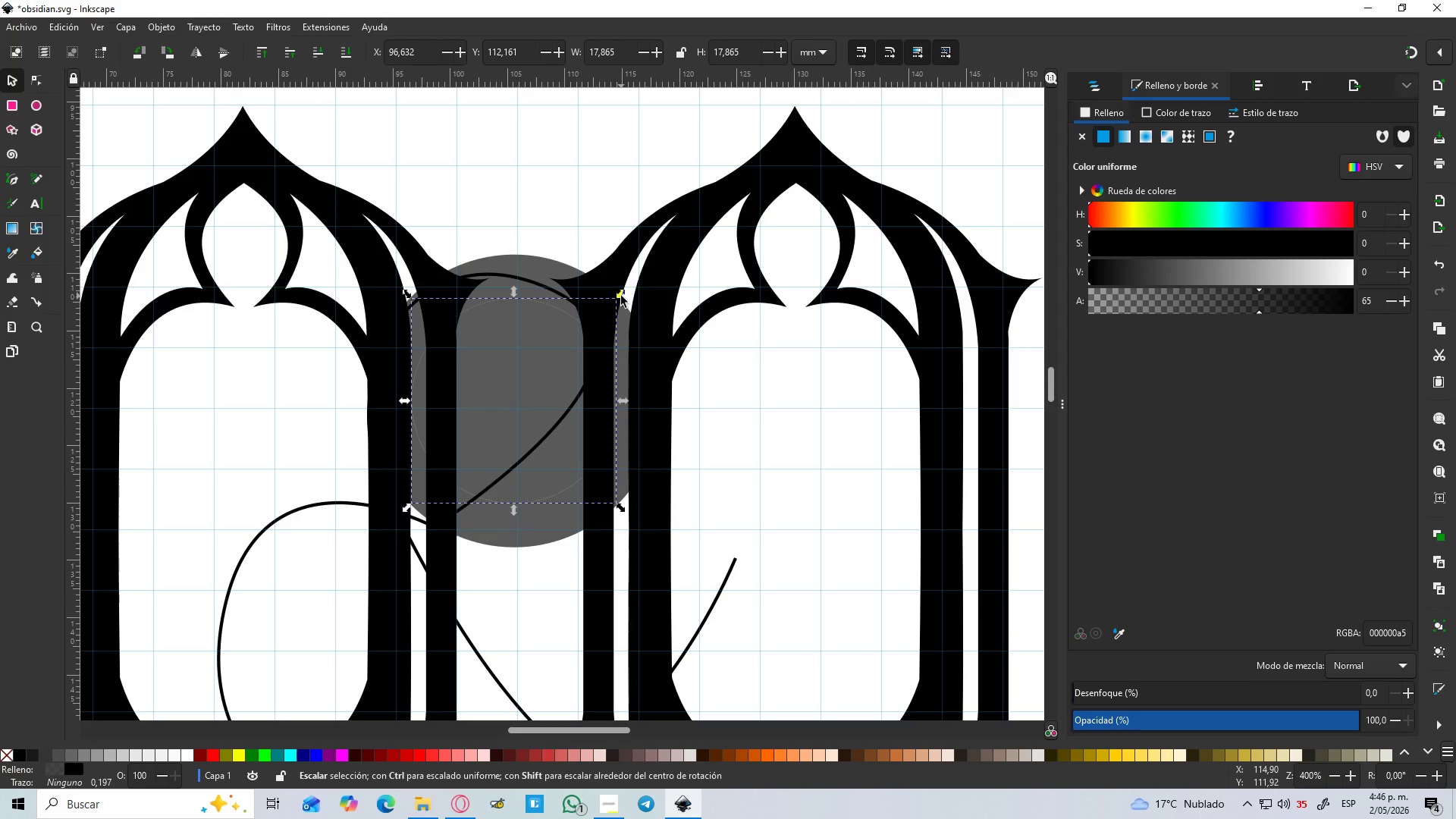 
hold_key(key=ControlLeft, duration=1.5)
 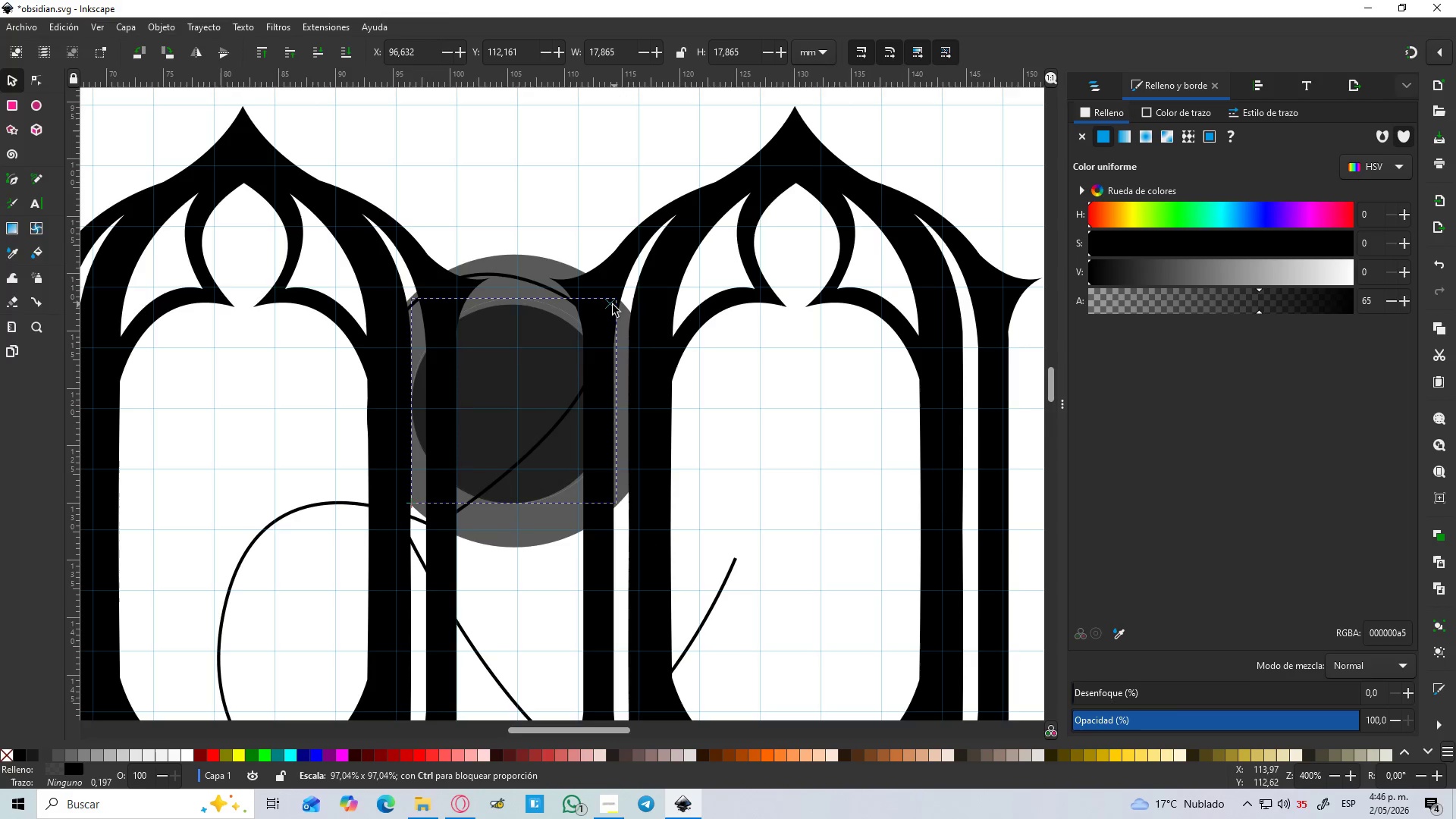 
hold_key(key=ControlLeft, duration=5.83)
left_click_drag(start_coordinate=[621, 295], to_coordinate=[653, 303])
 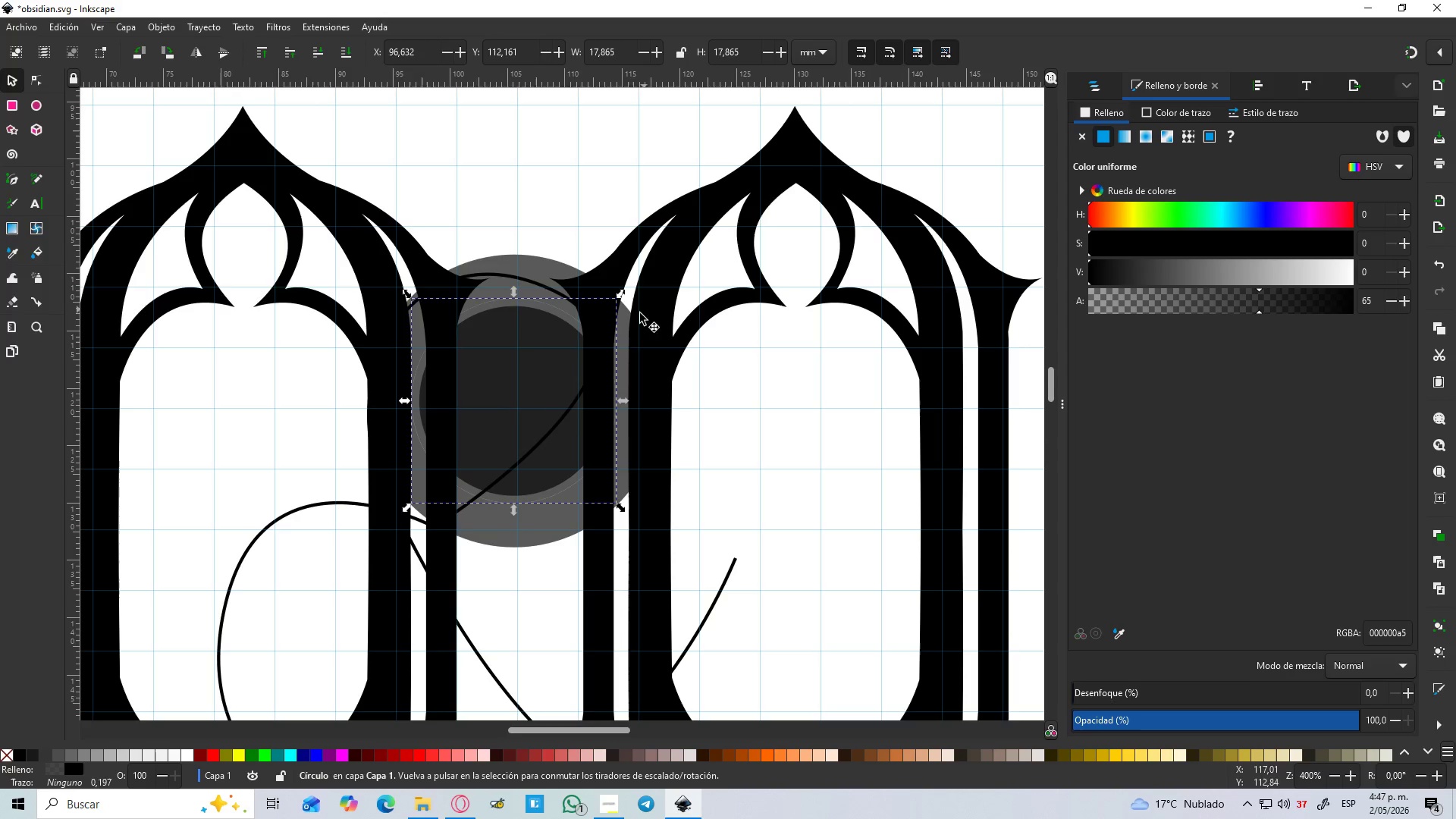 
hold_key(key=D, duration=0.42)
 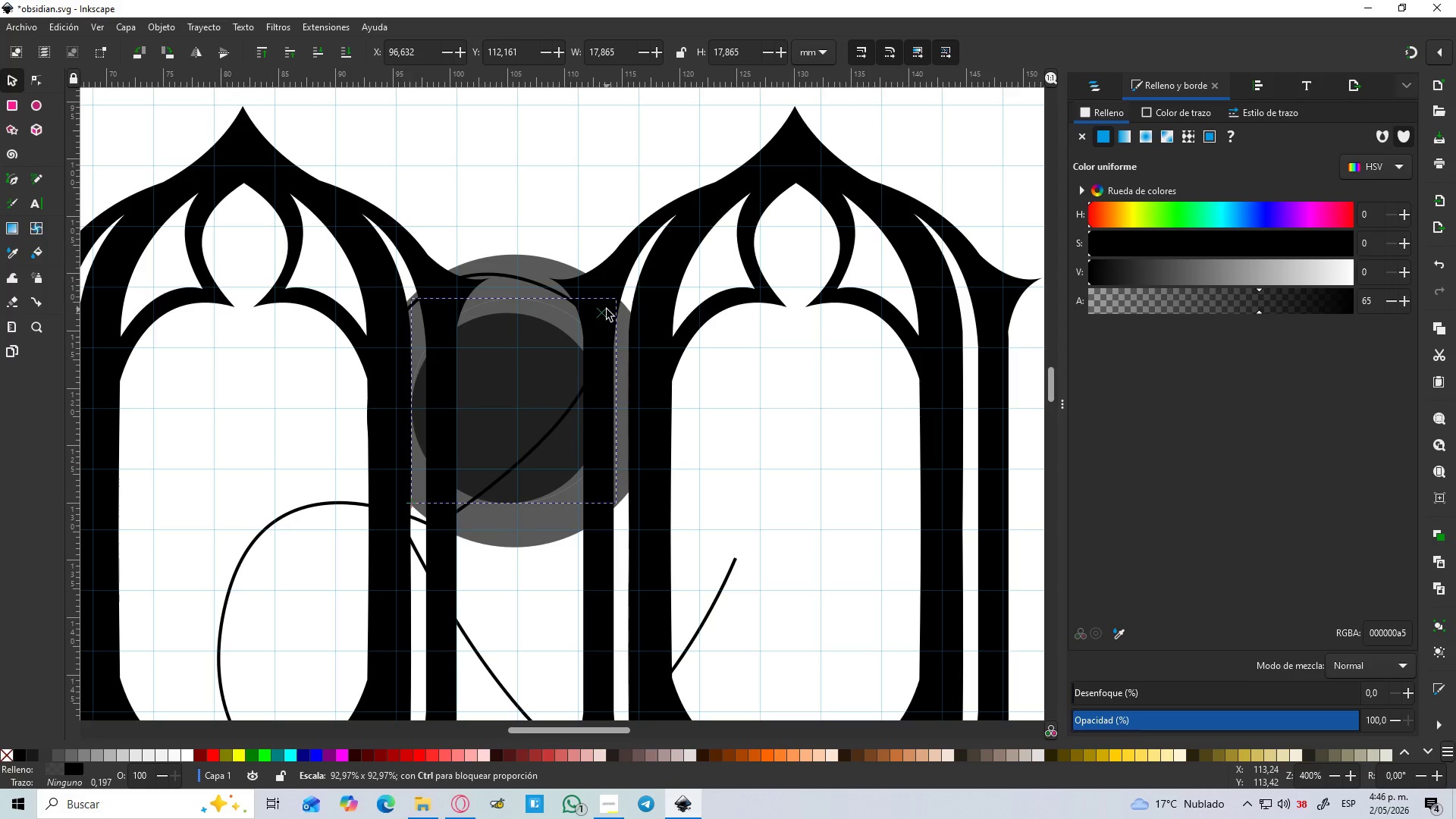 
hold_key(key=ShiftLeft, duration=1.5)
 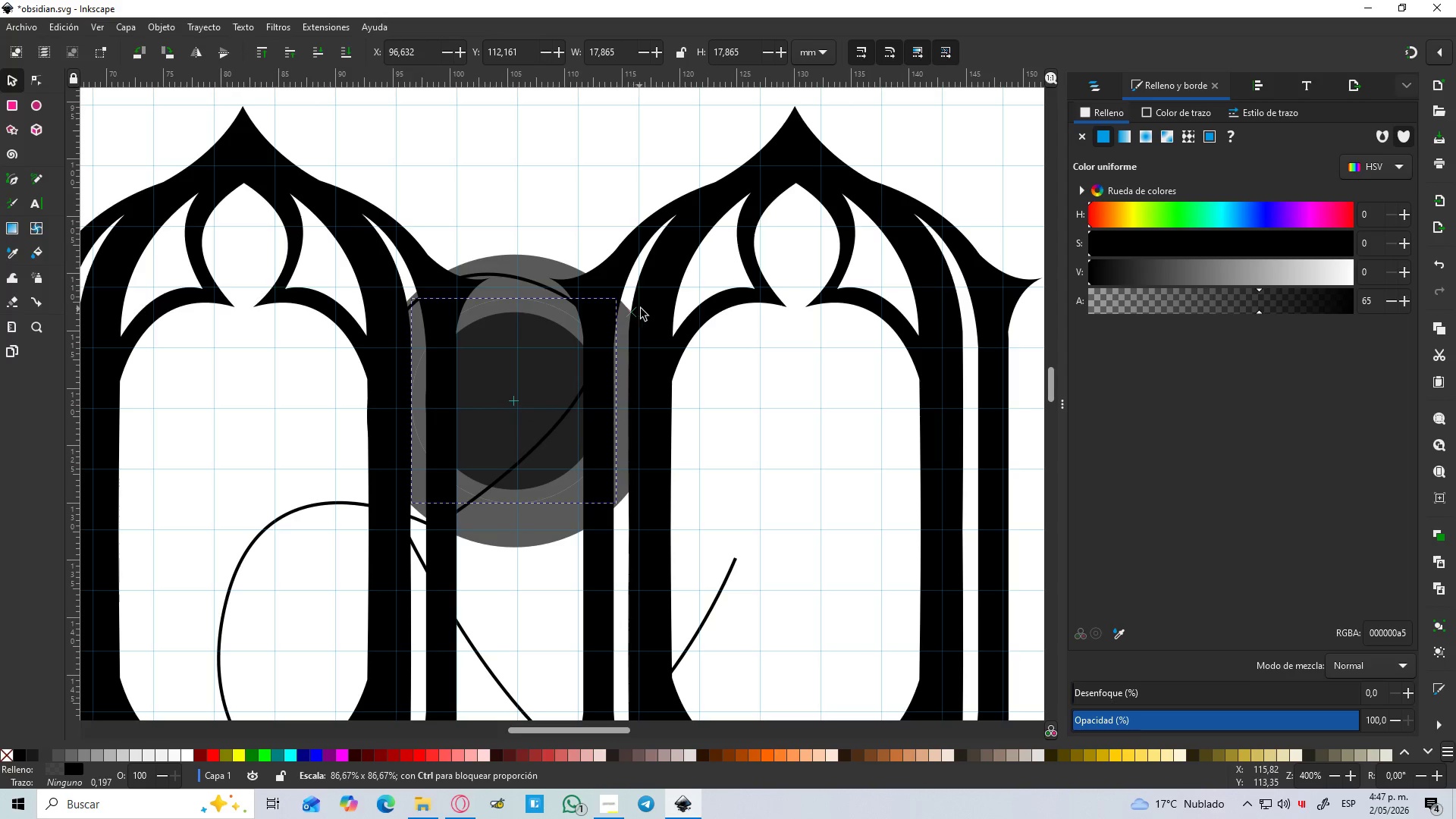 
hold_key(key=ShiftLeft, duration=1.51)
 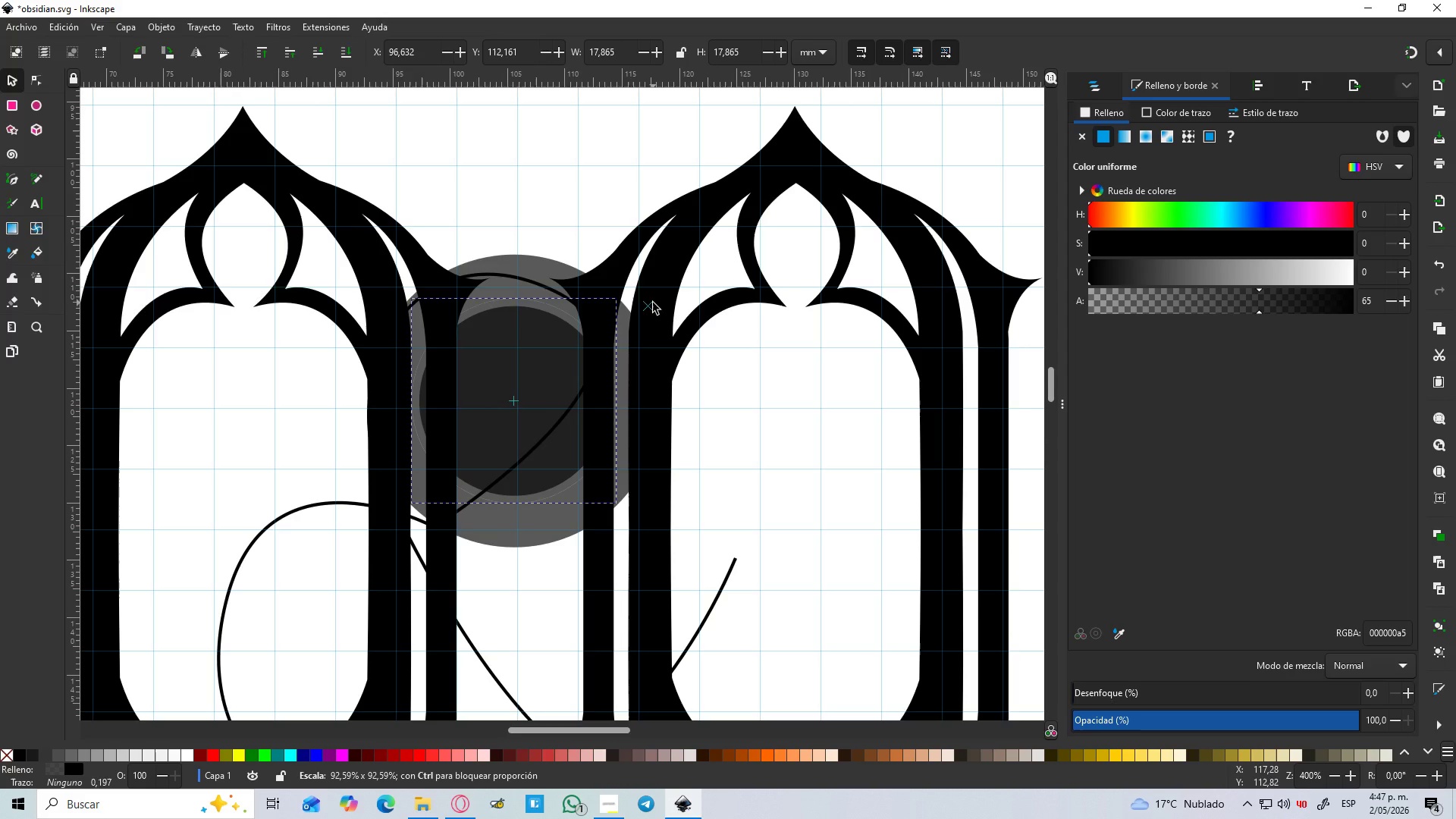 
hold_key(key=ShiftLeft, duration=1.09)
 